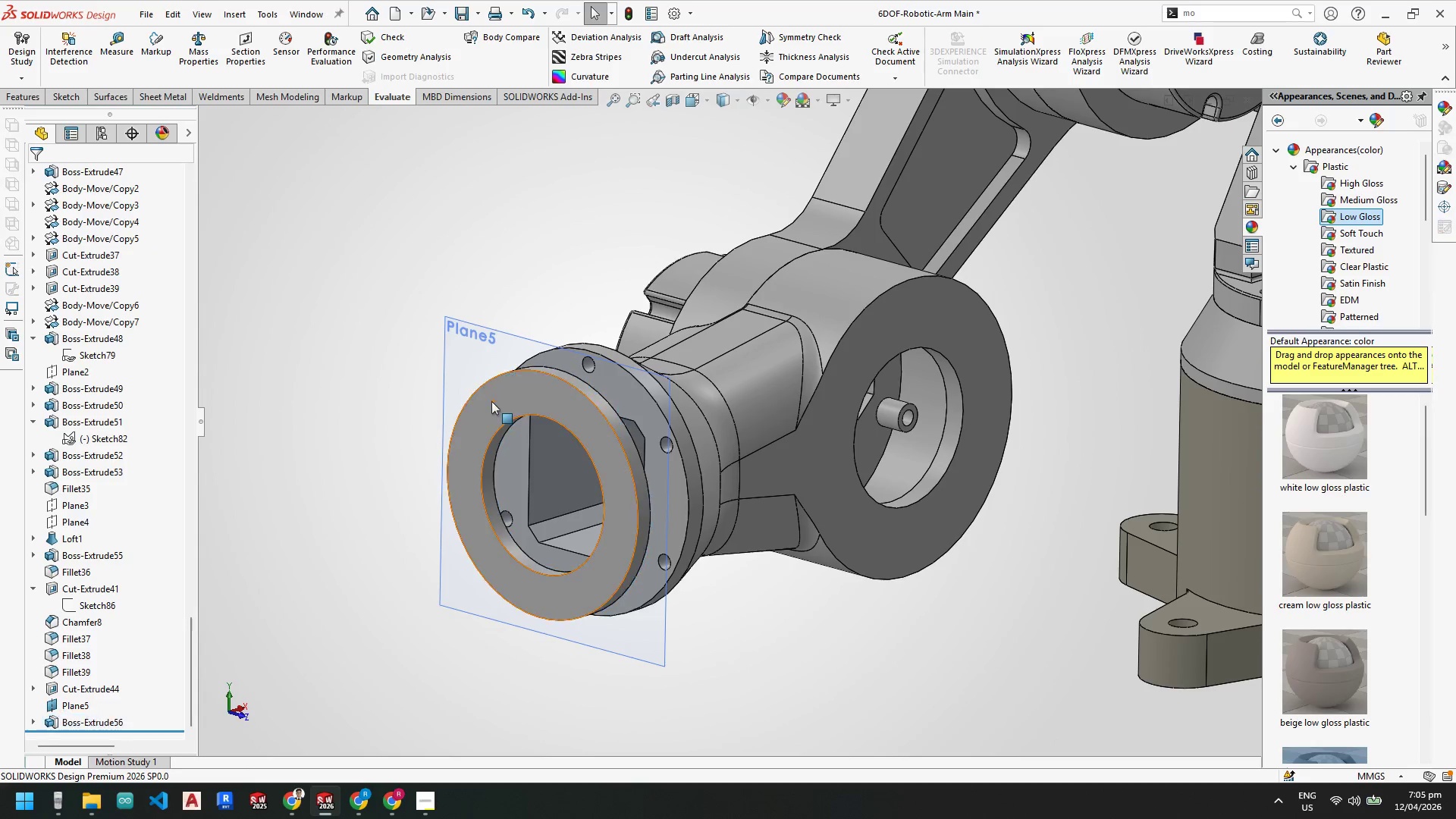 
right_click([491, 401])
 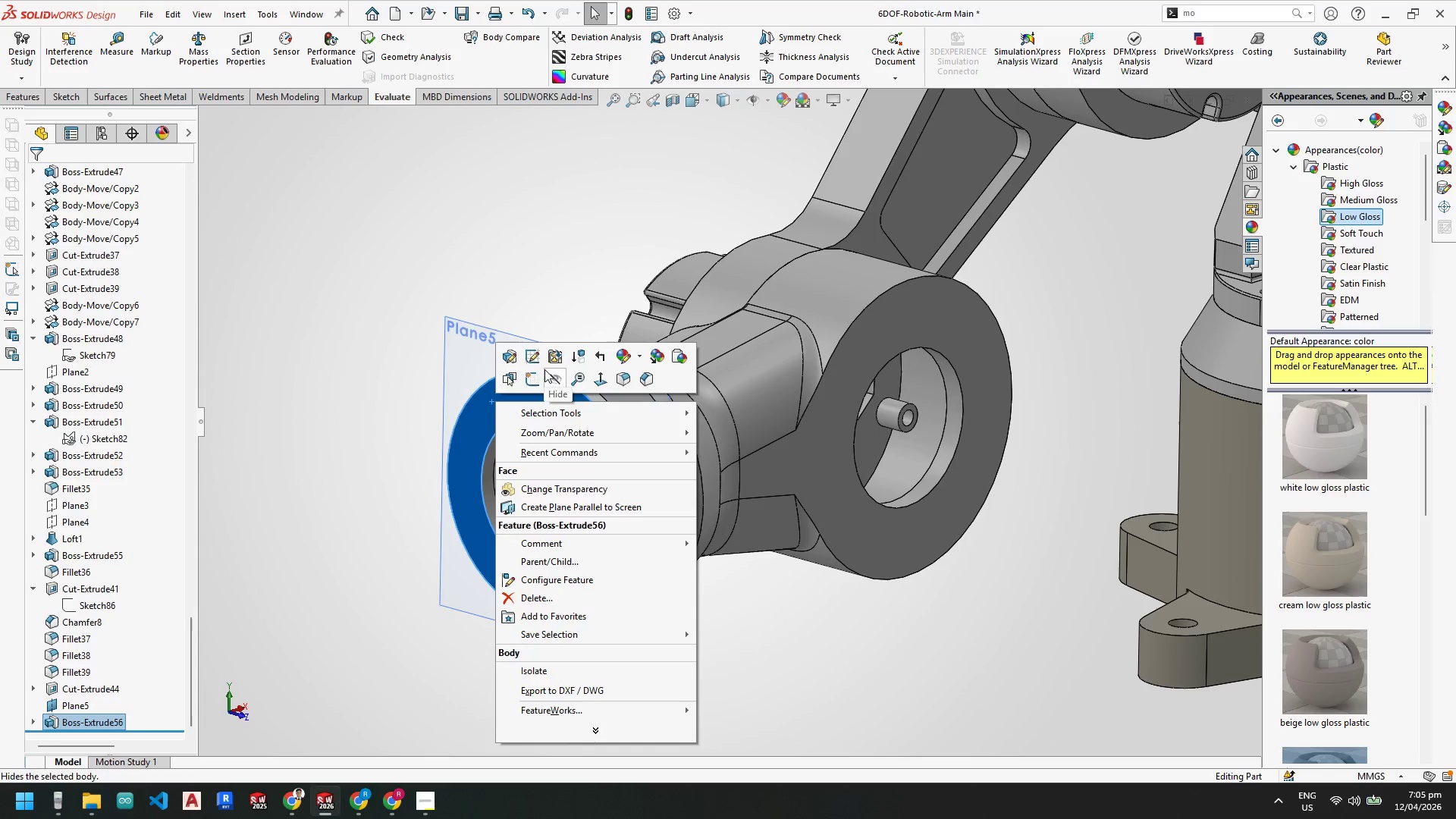 
left_click([536, 377])
 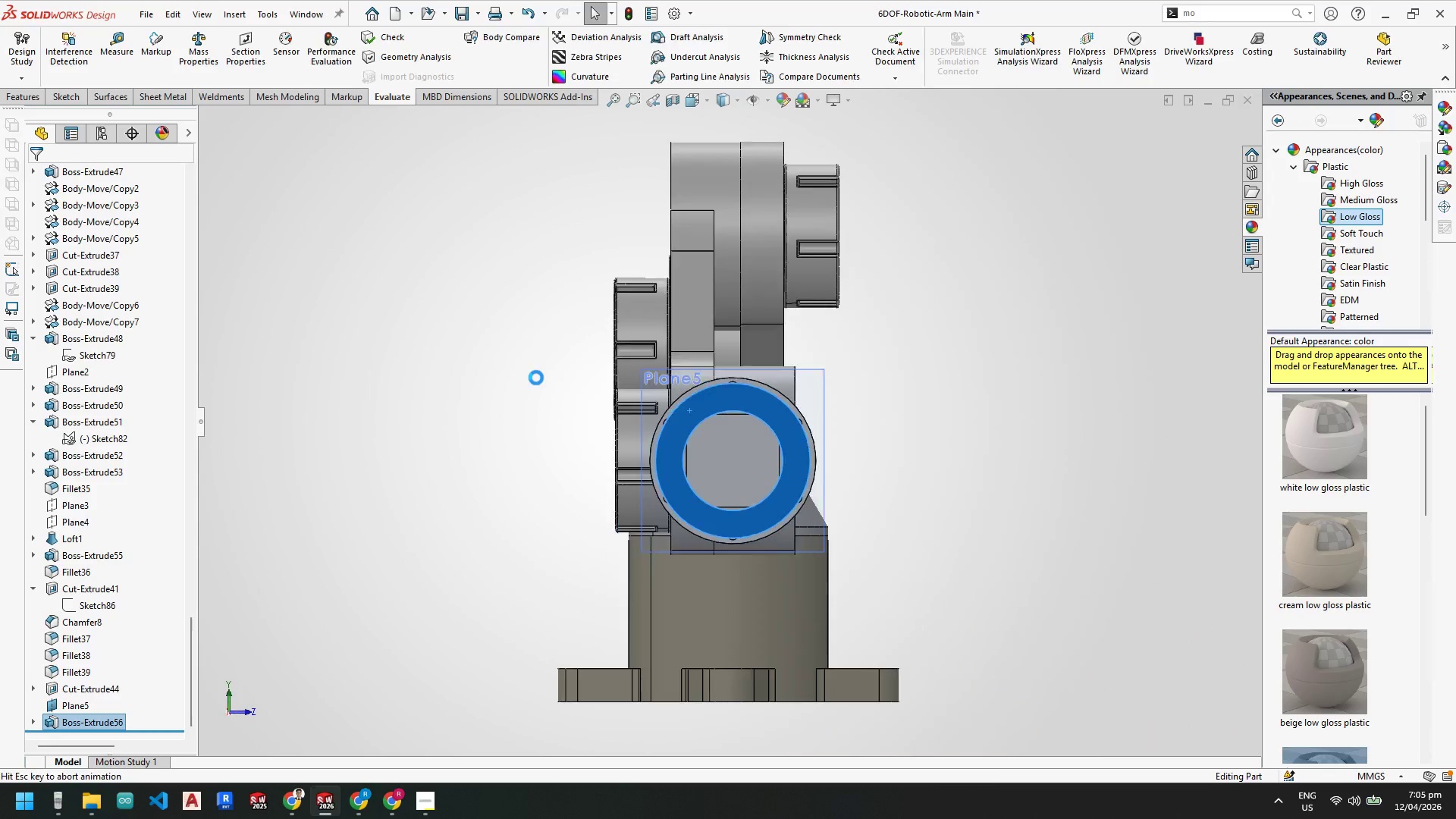 
scroll: coordinate [748, 410], scroll_direction: down, amount: 5.0
 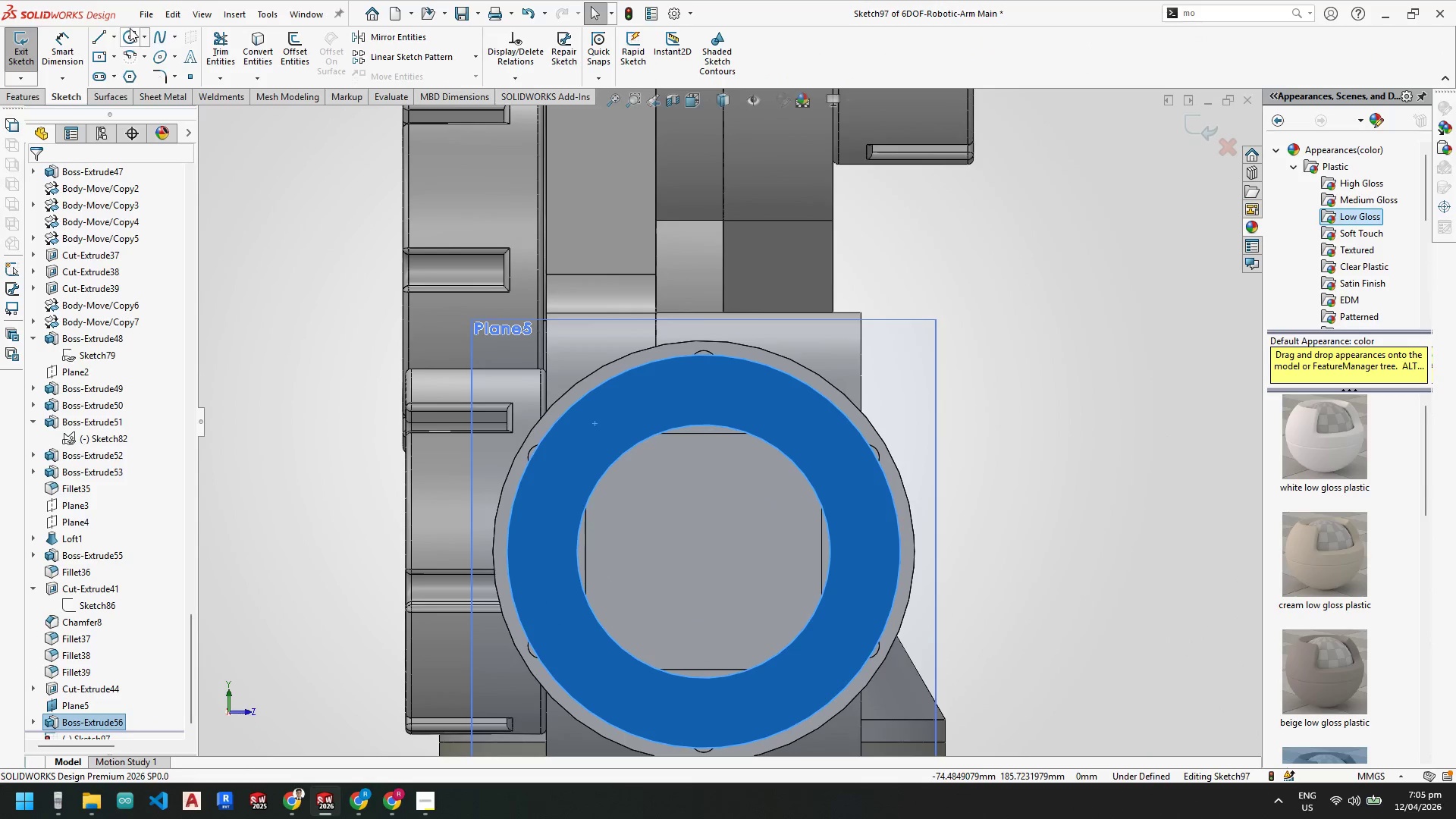 
left_click([131, 33])
 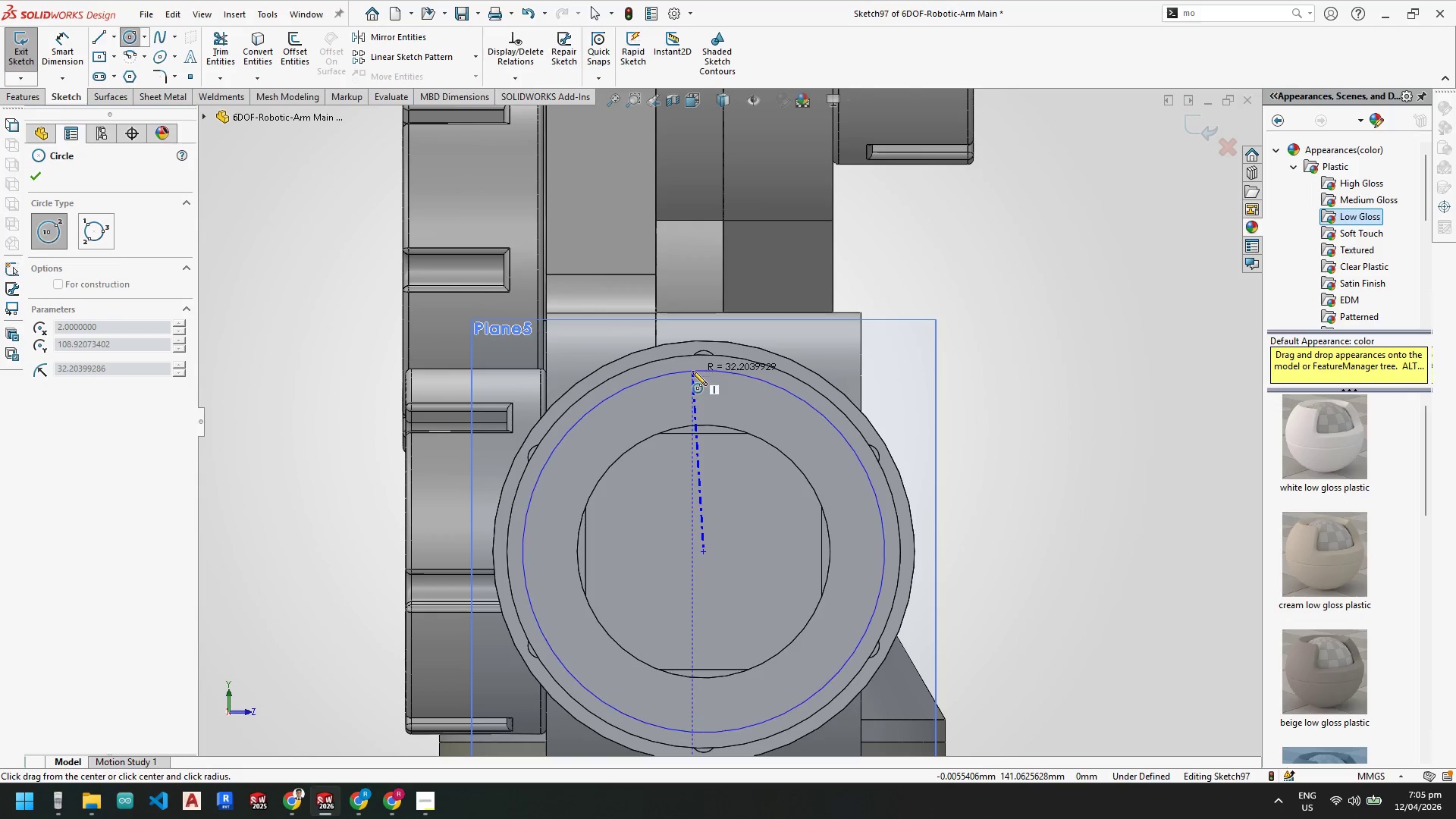 
left_click([698, 392])
 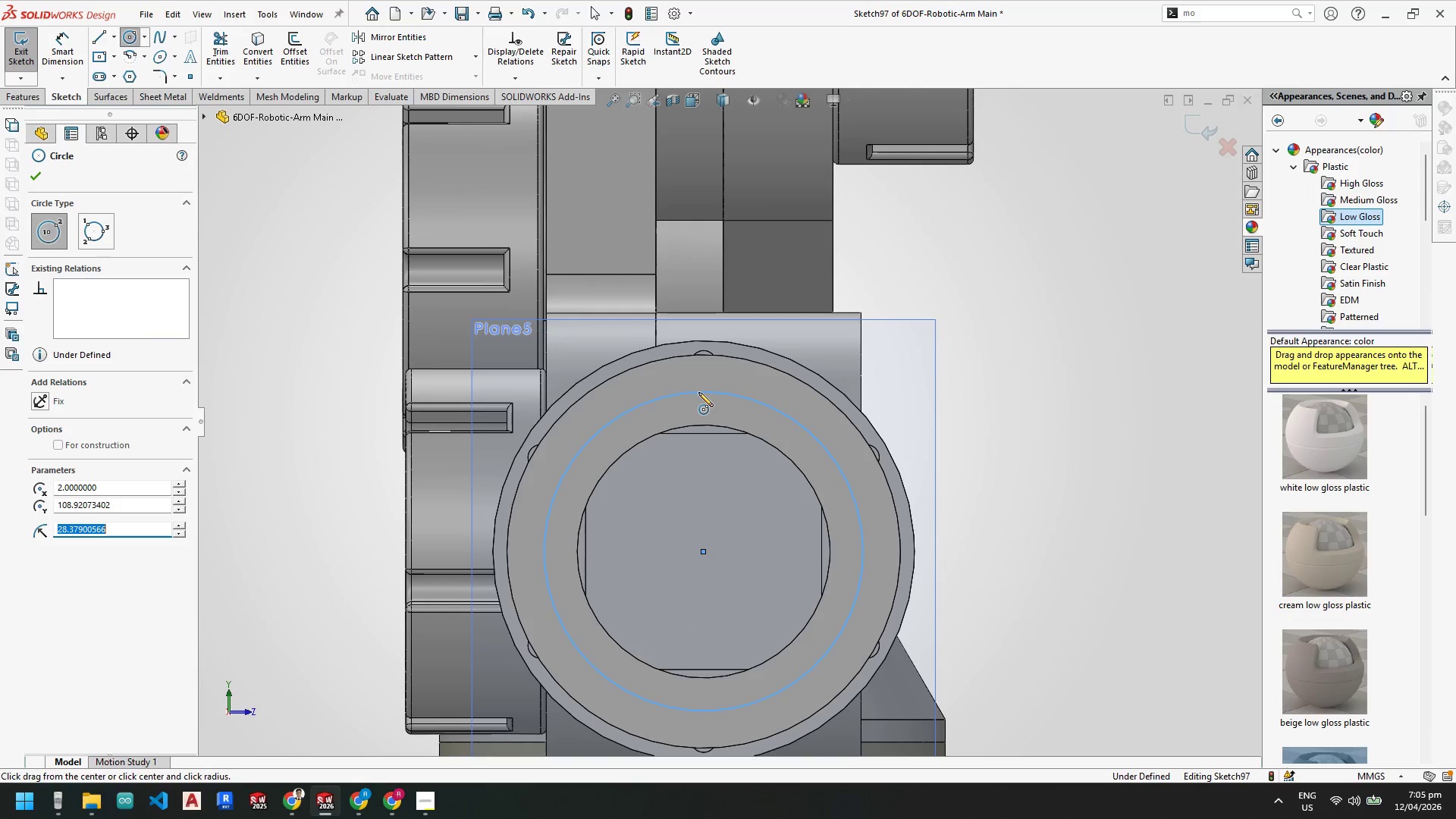 
key(Escape)
 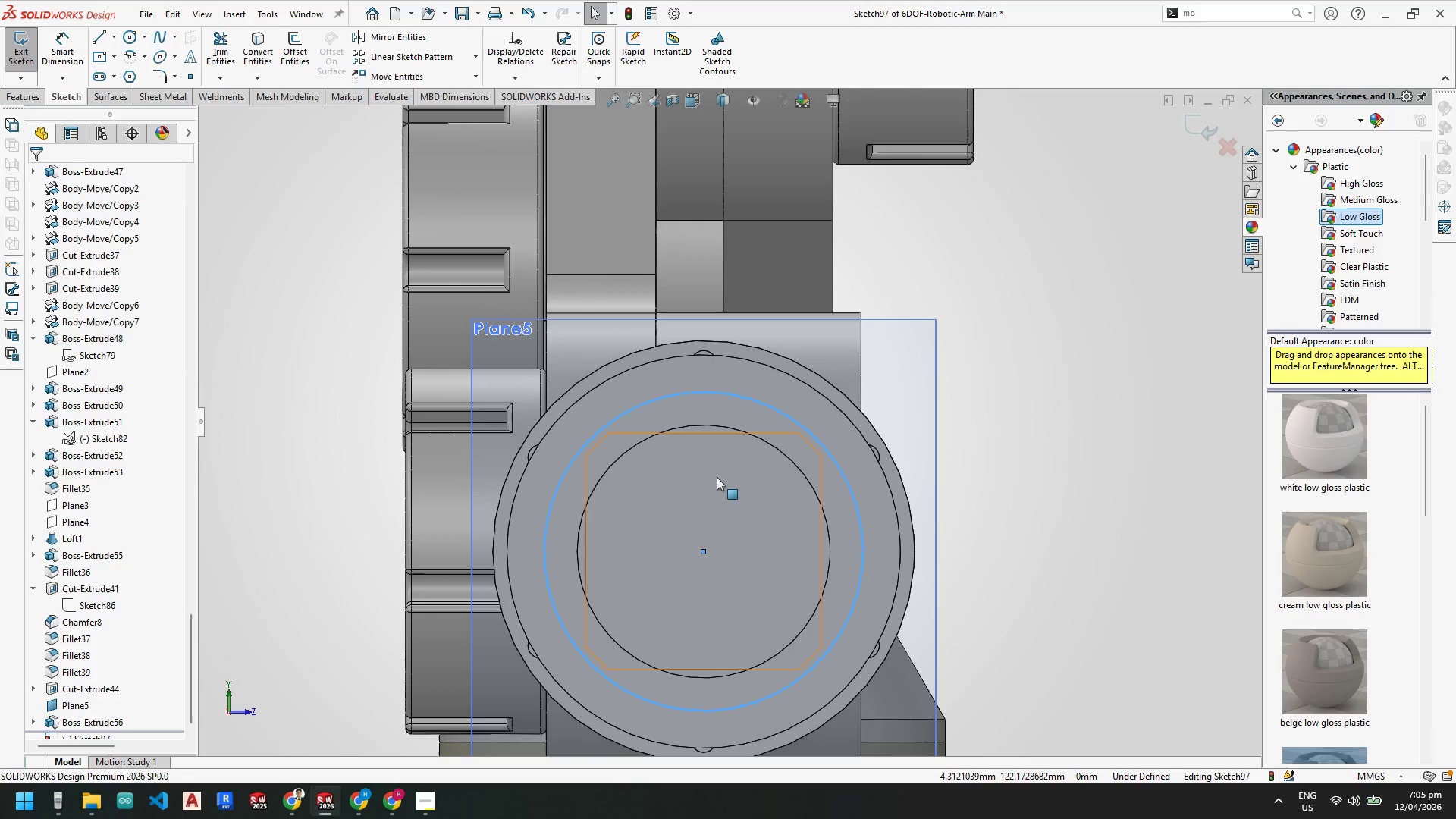 
key(Escape)
 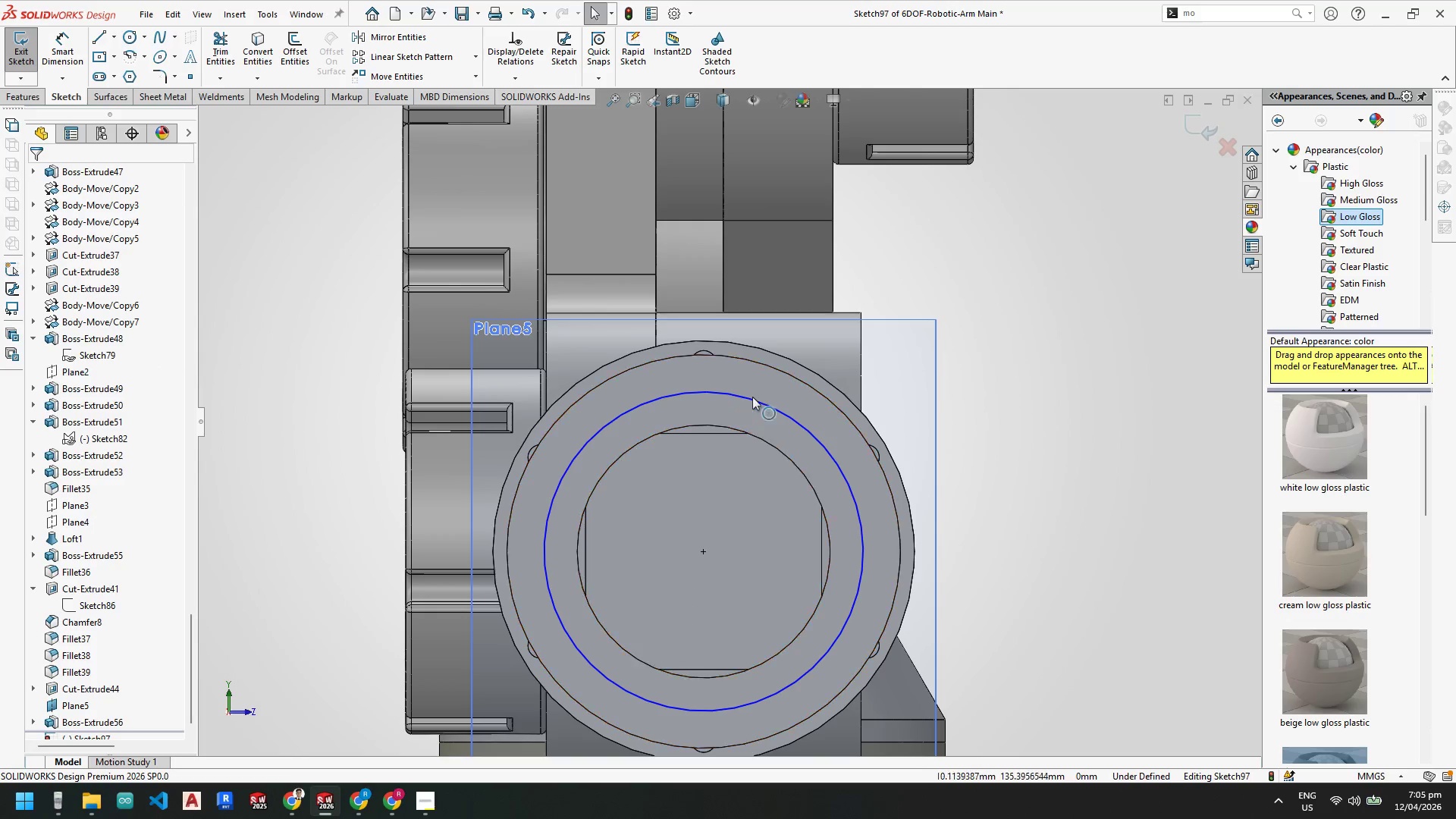 
right_click([755, 395])
 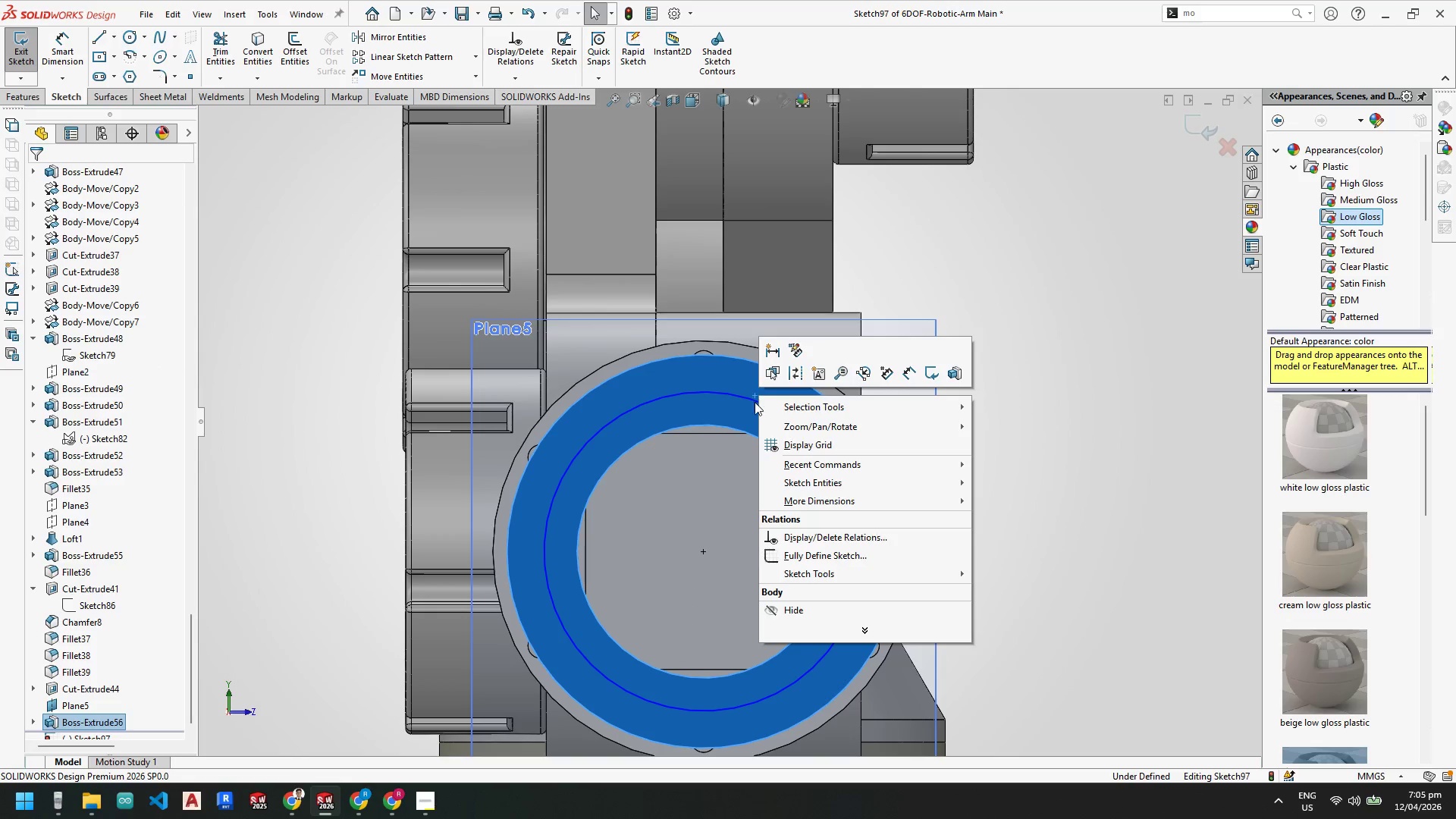 
key(Escape)
 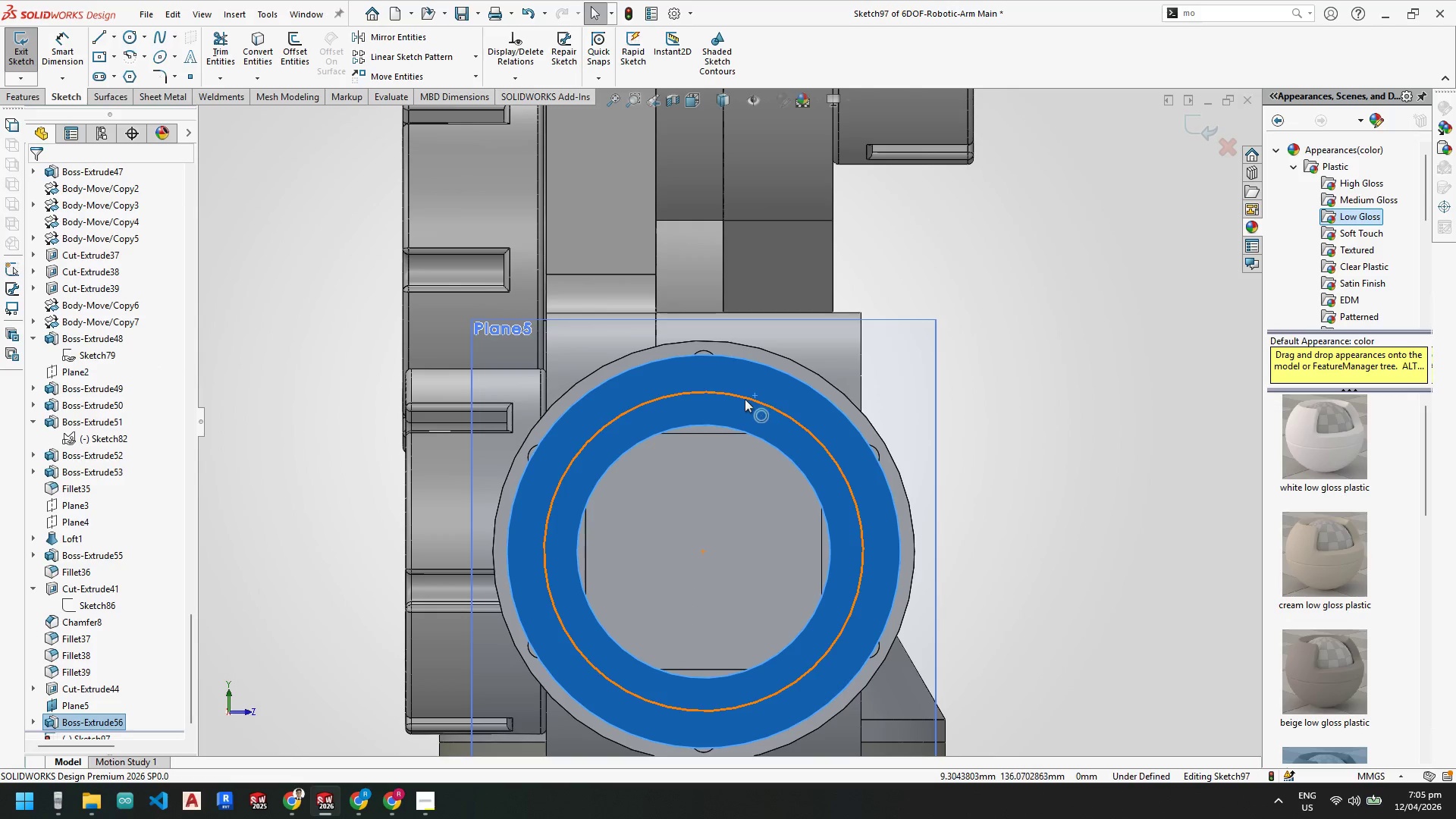 
right_click([745, 398])
 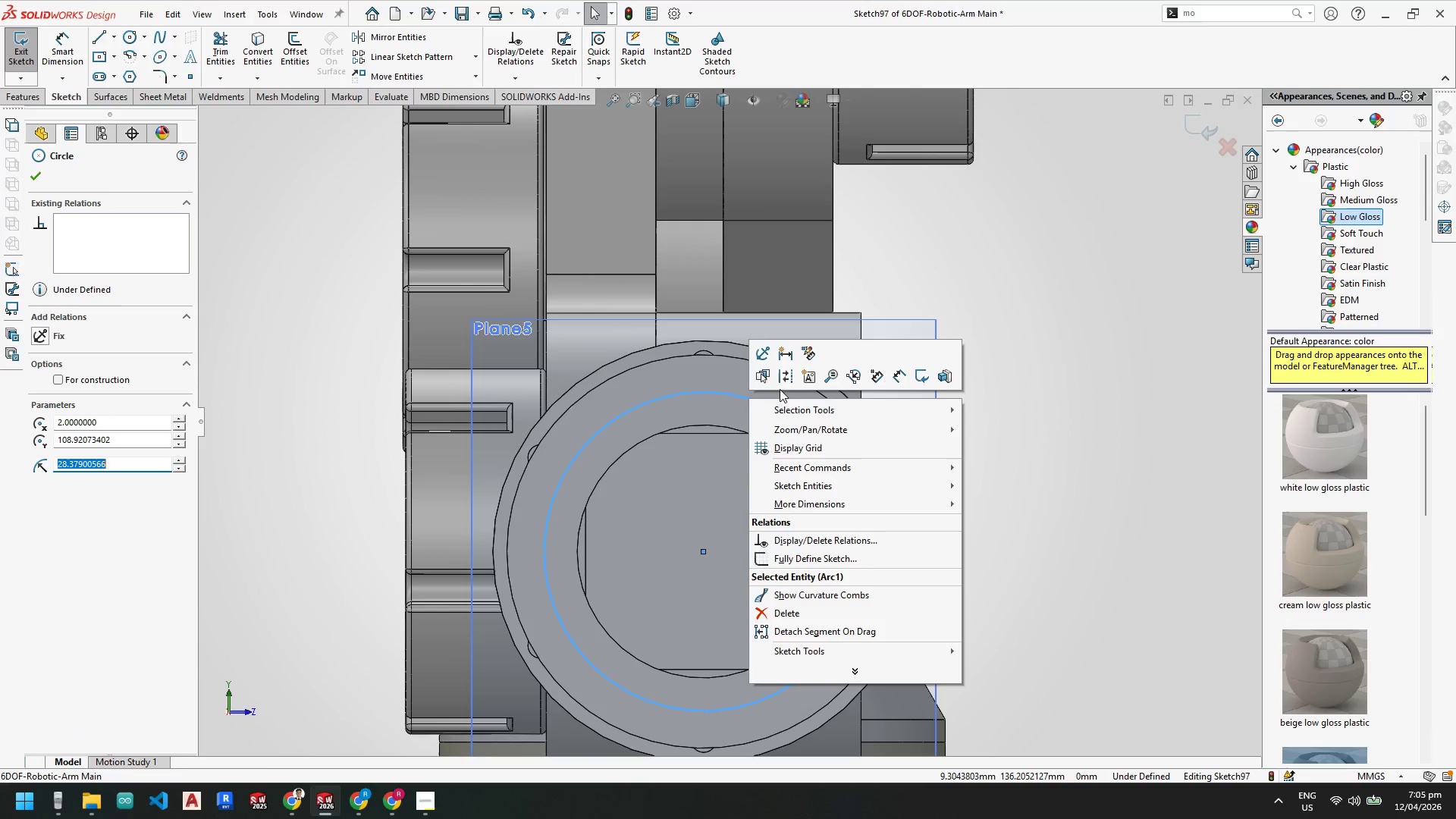 
left_click([783, 379])
 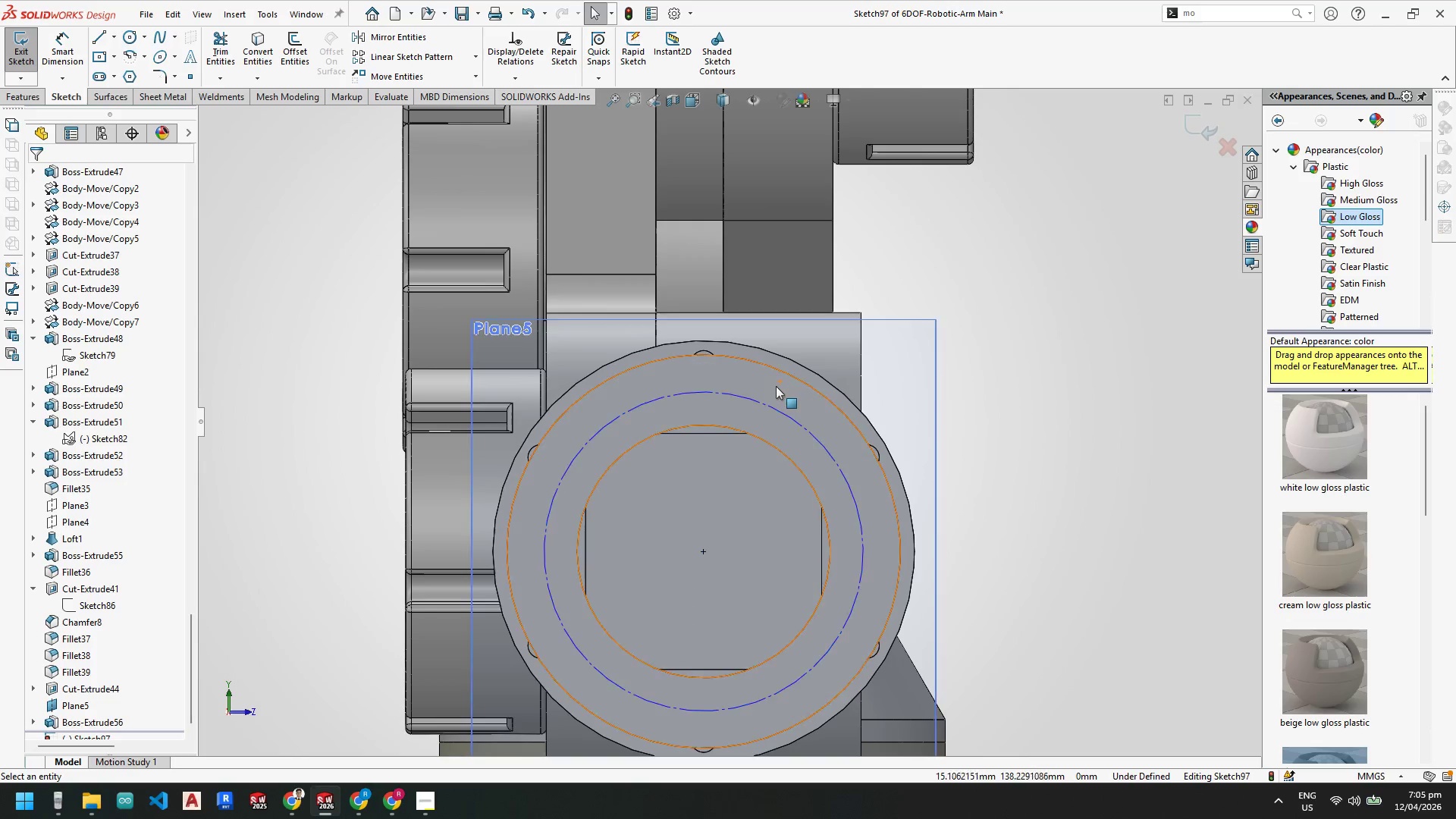 
key(Escape)
 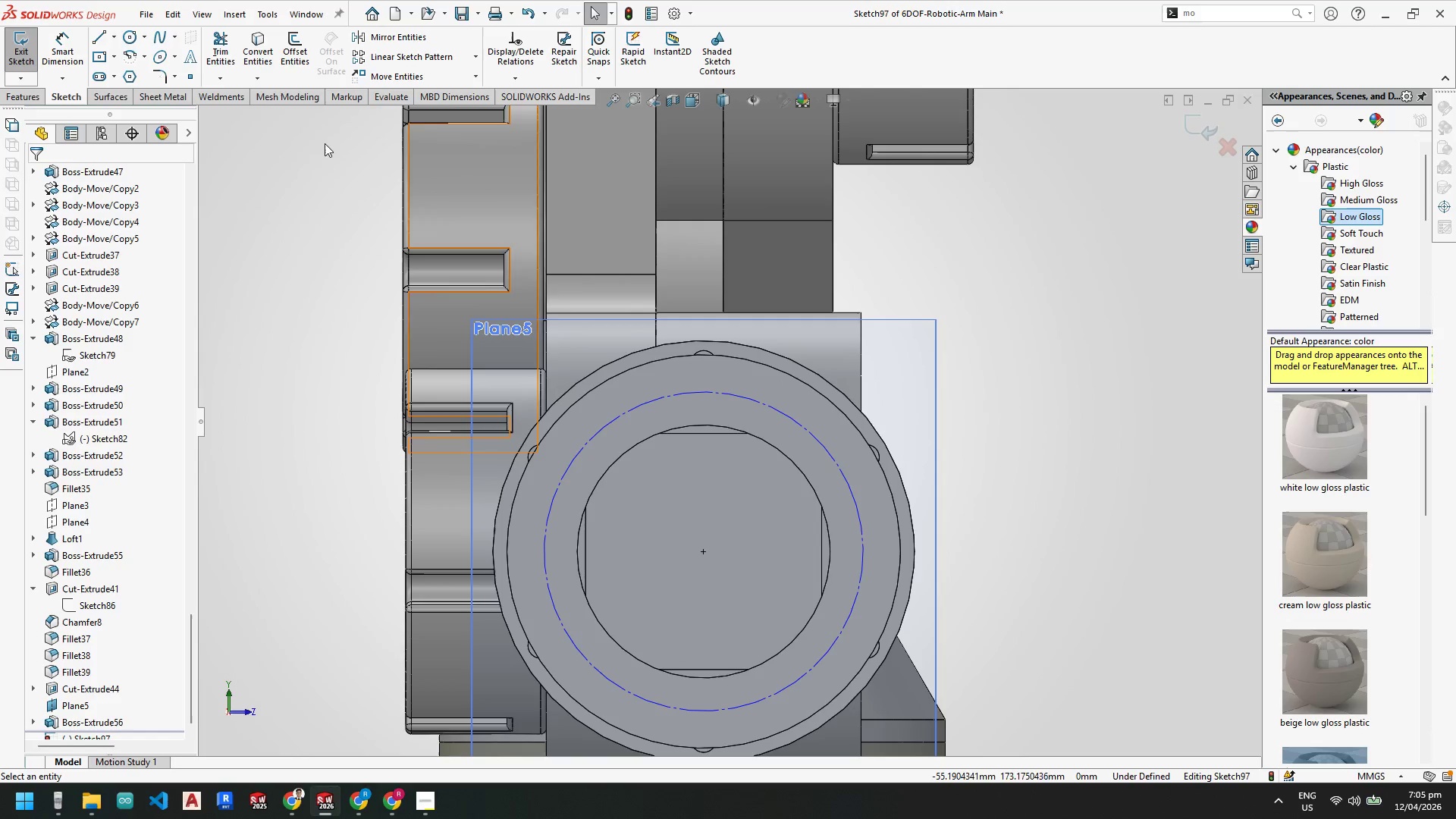 
key(Escape)
 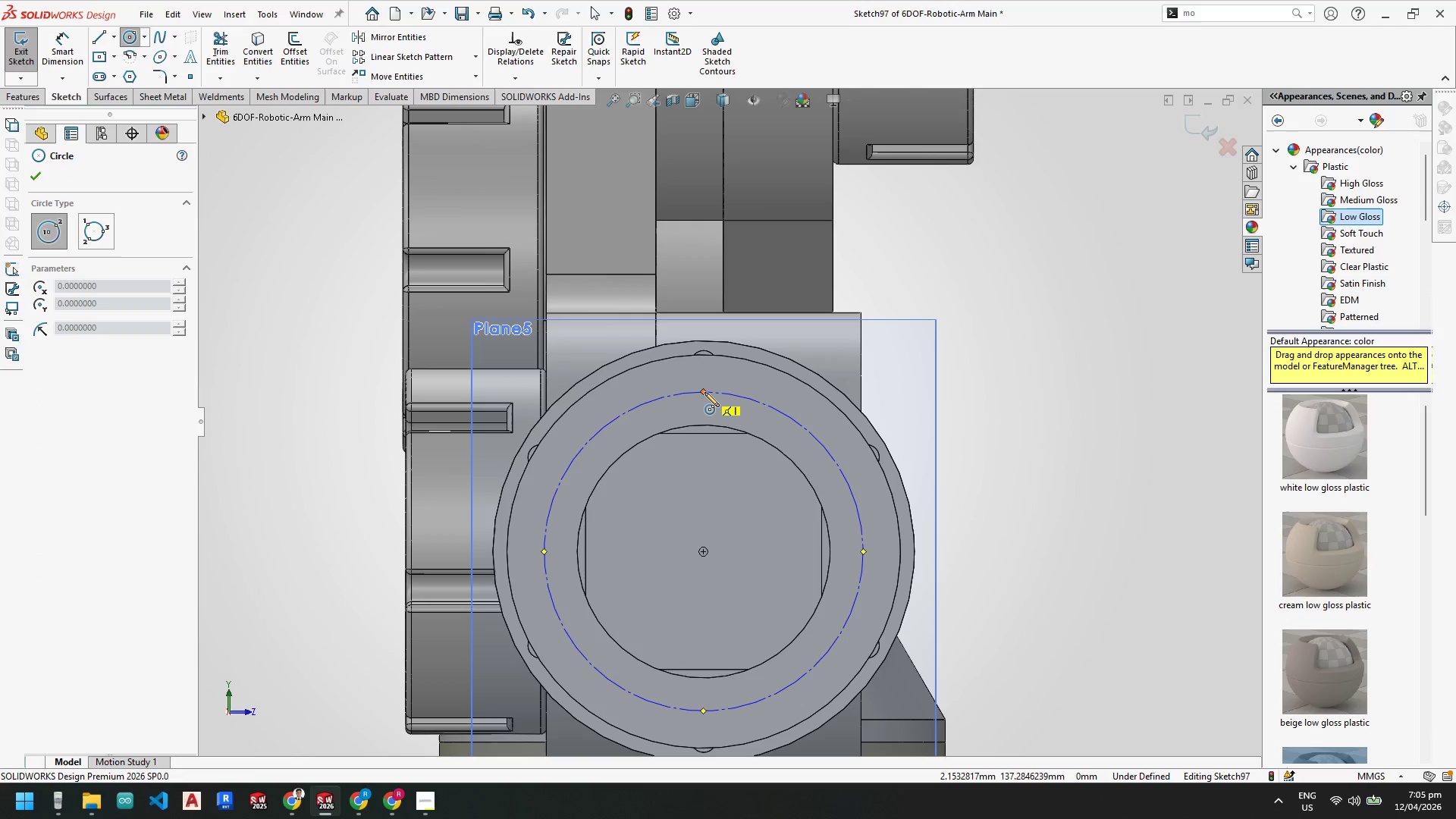 
left_click([704, 392])
 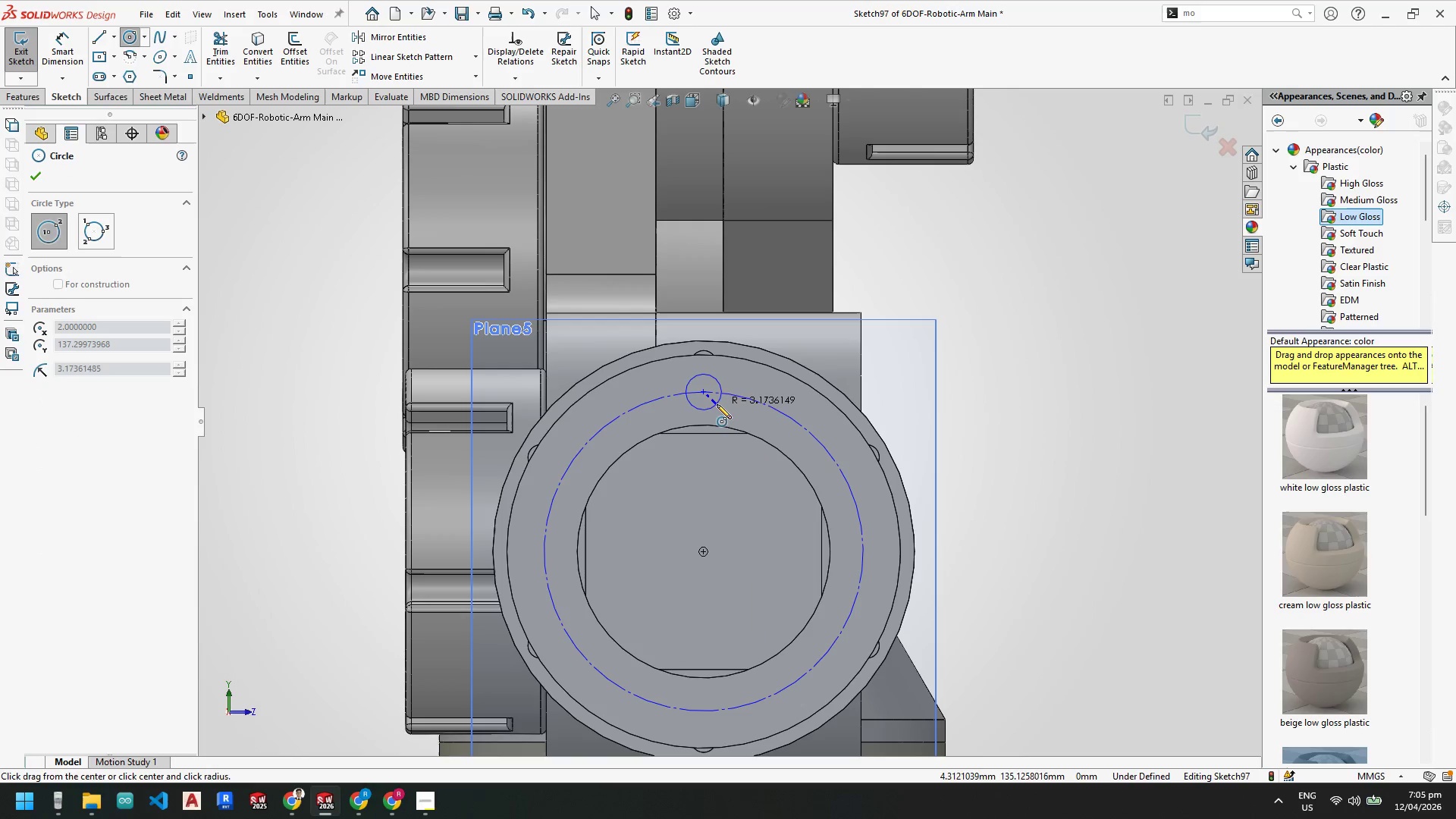 
left_click([717, 406])
 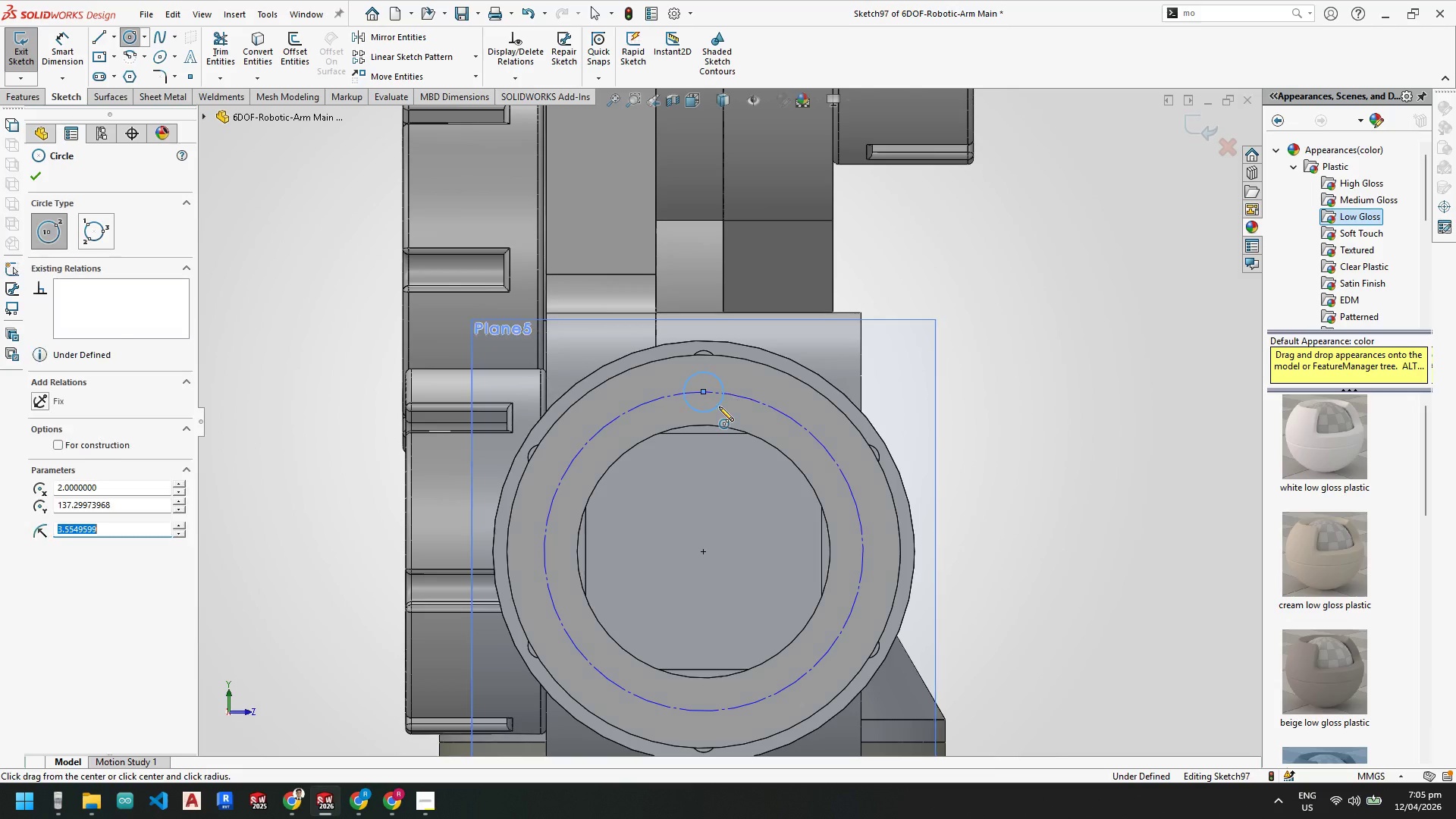 
key(Escape)
 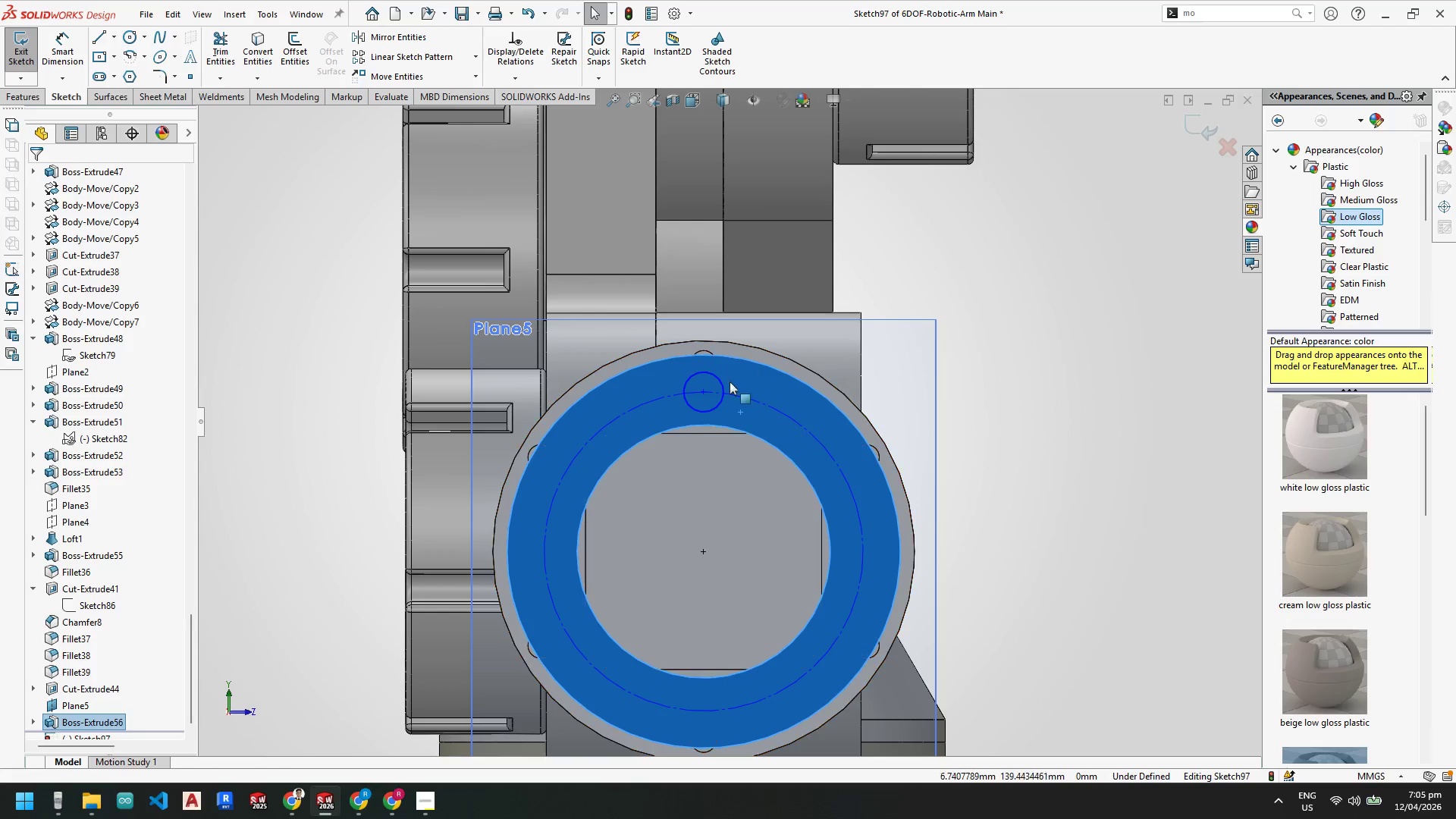 
key(Escape)
 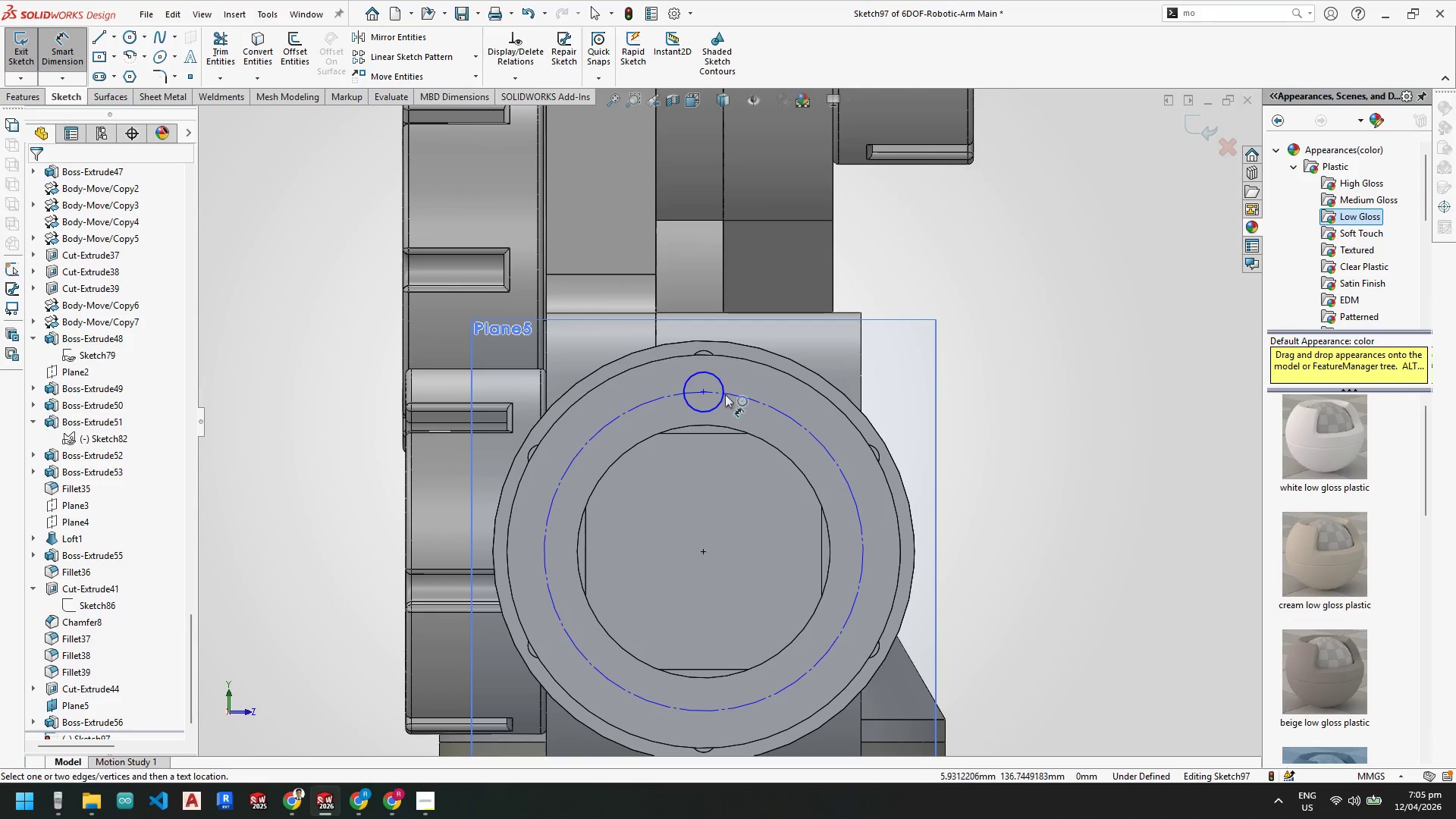 
left_click([723, 388])
 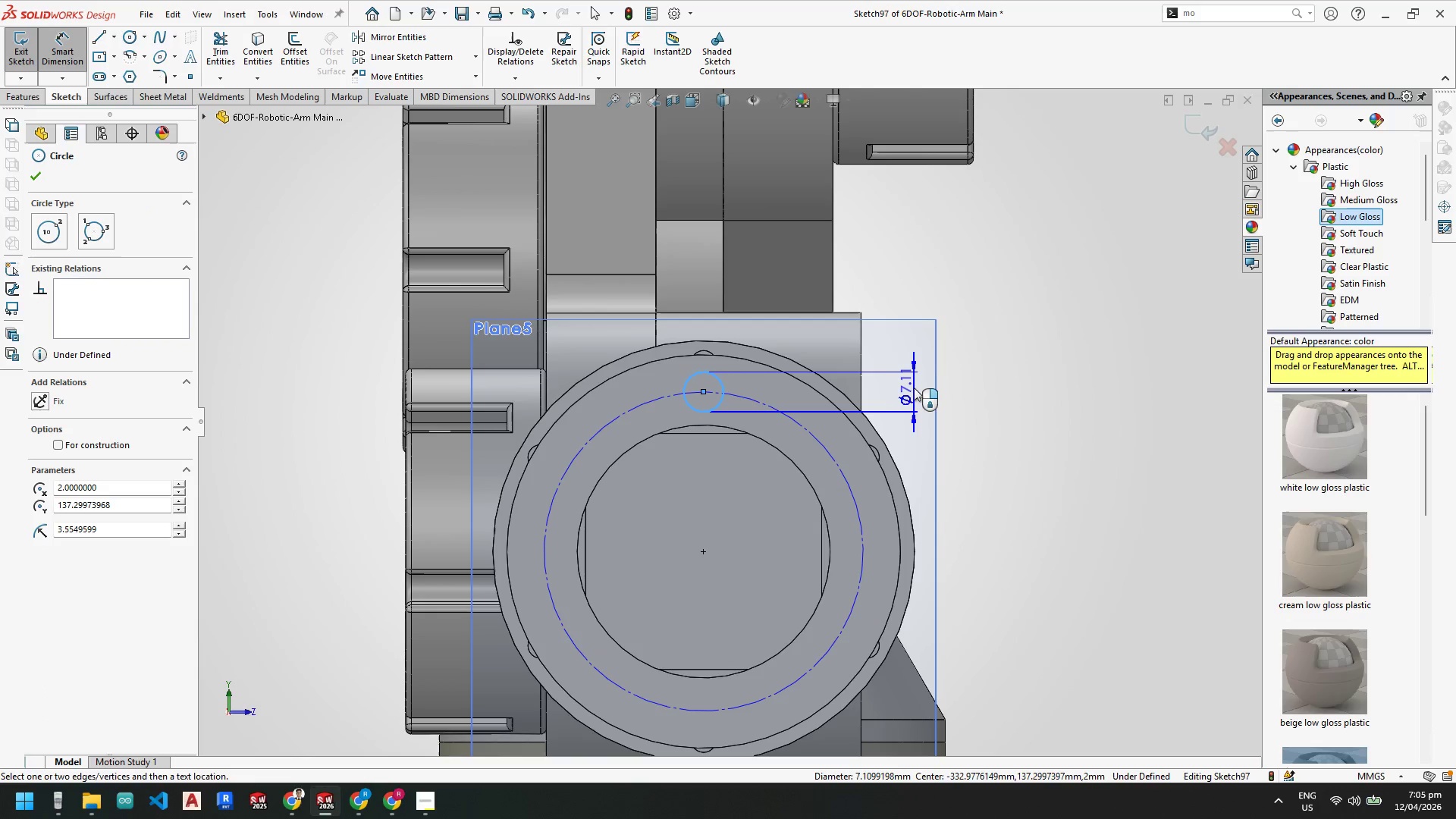 
left_click([914, 393])
 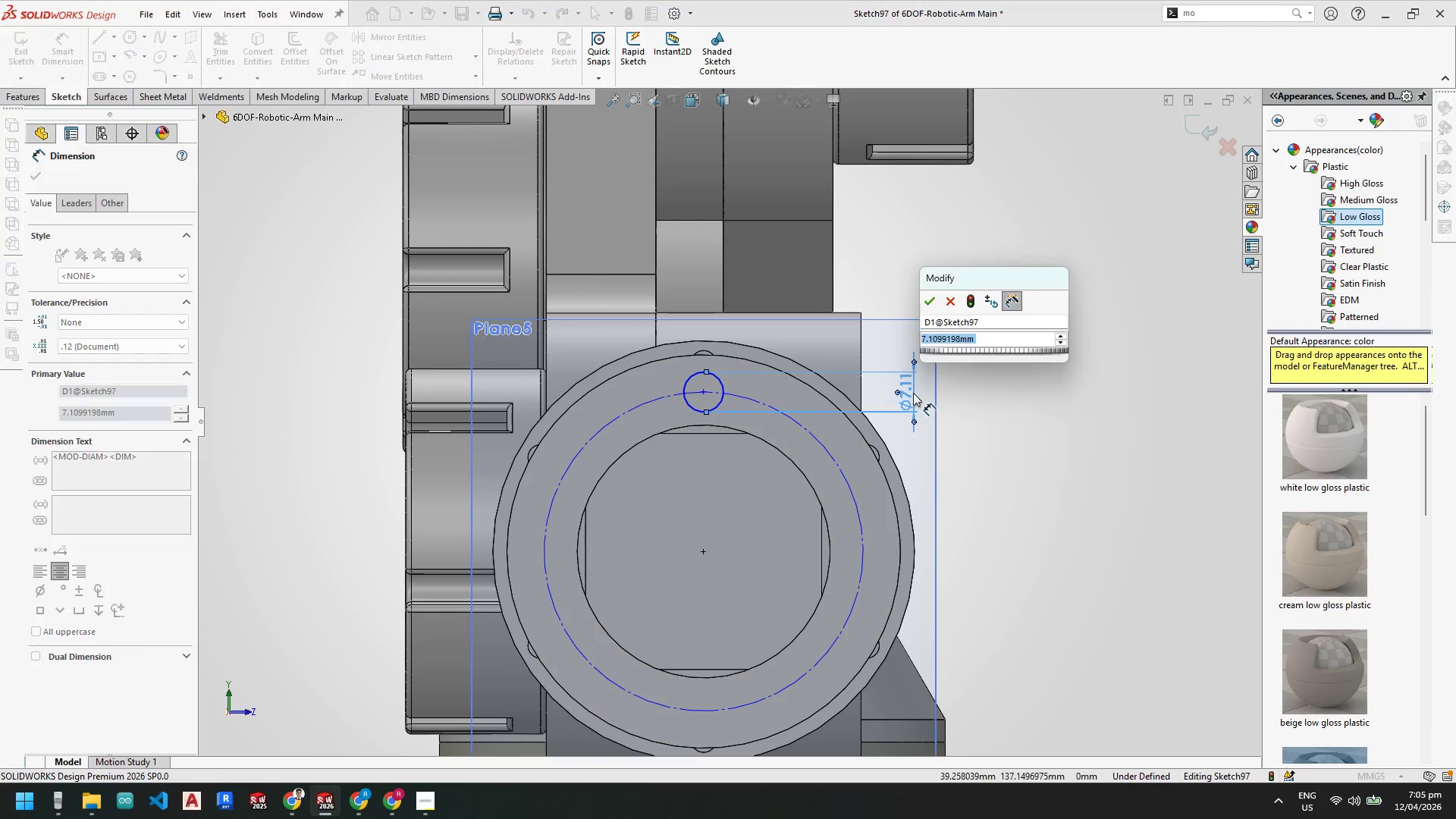 
key(Equal)
 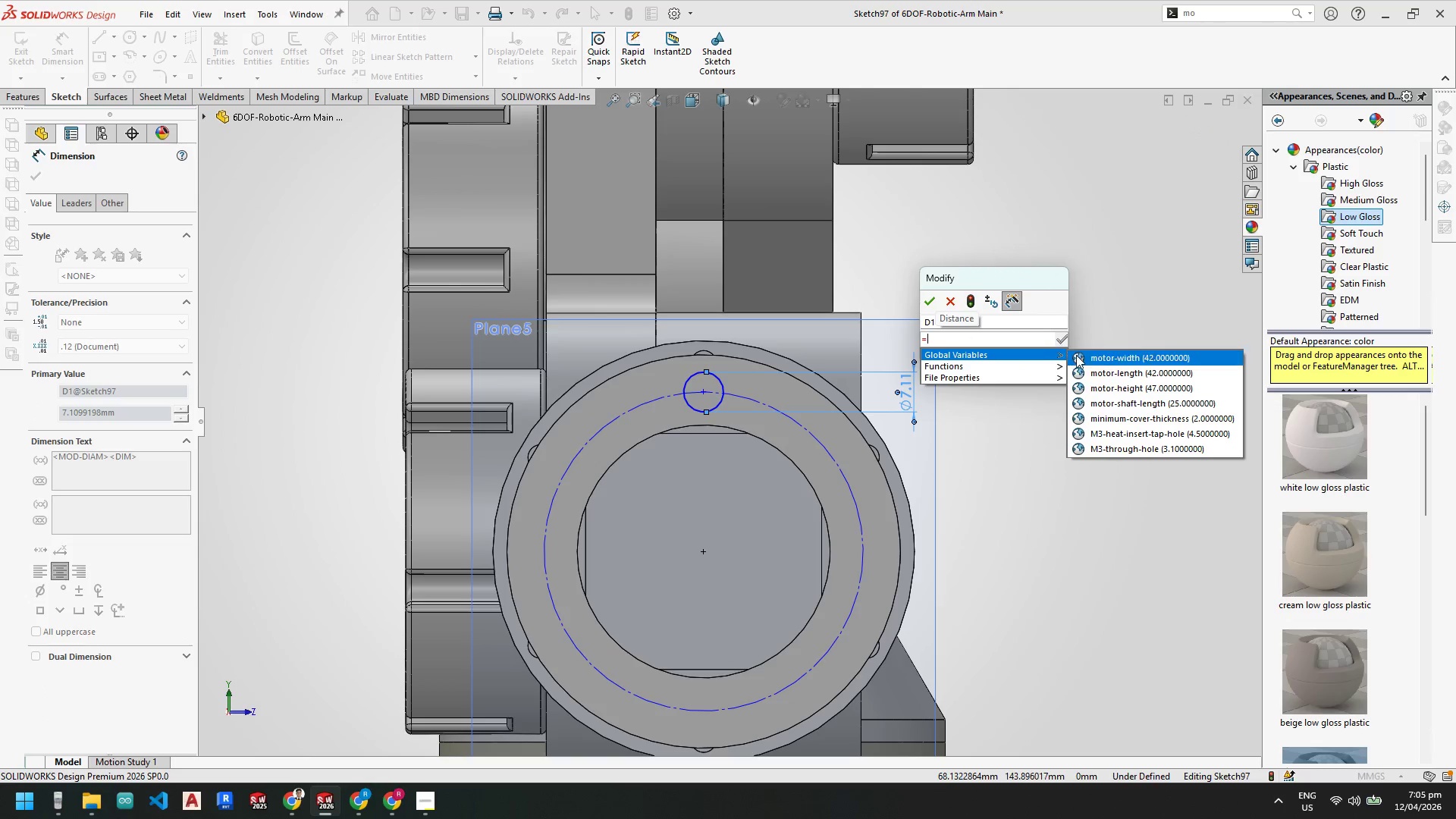 
left_click([1137, 442])
 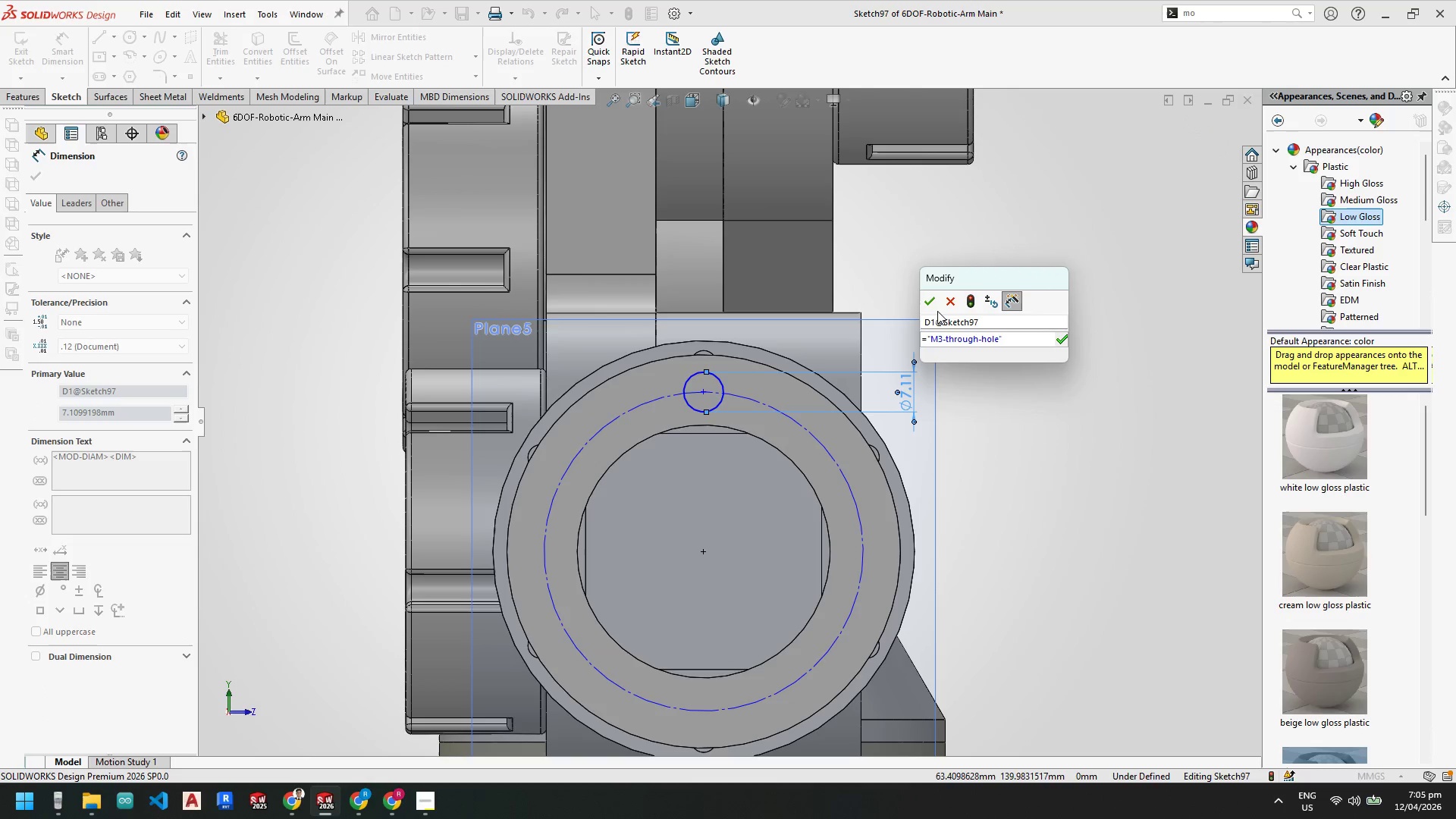 
left_click([929, 303])
 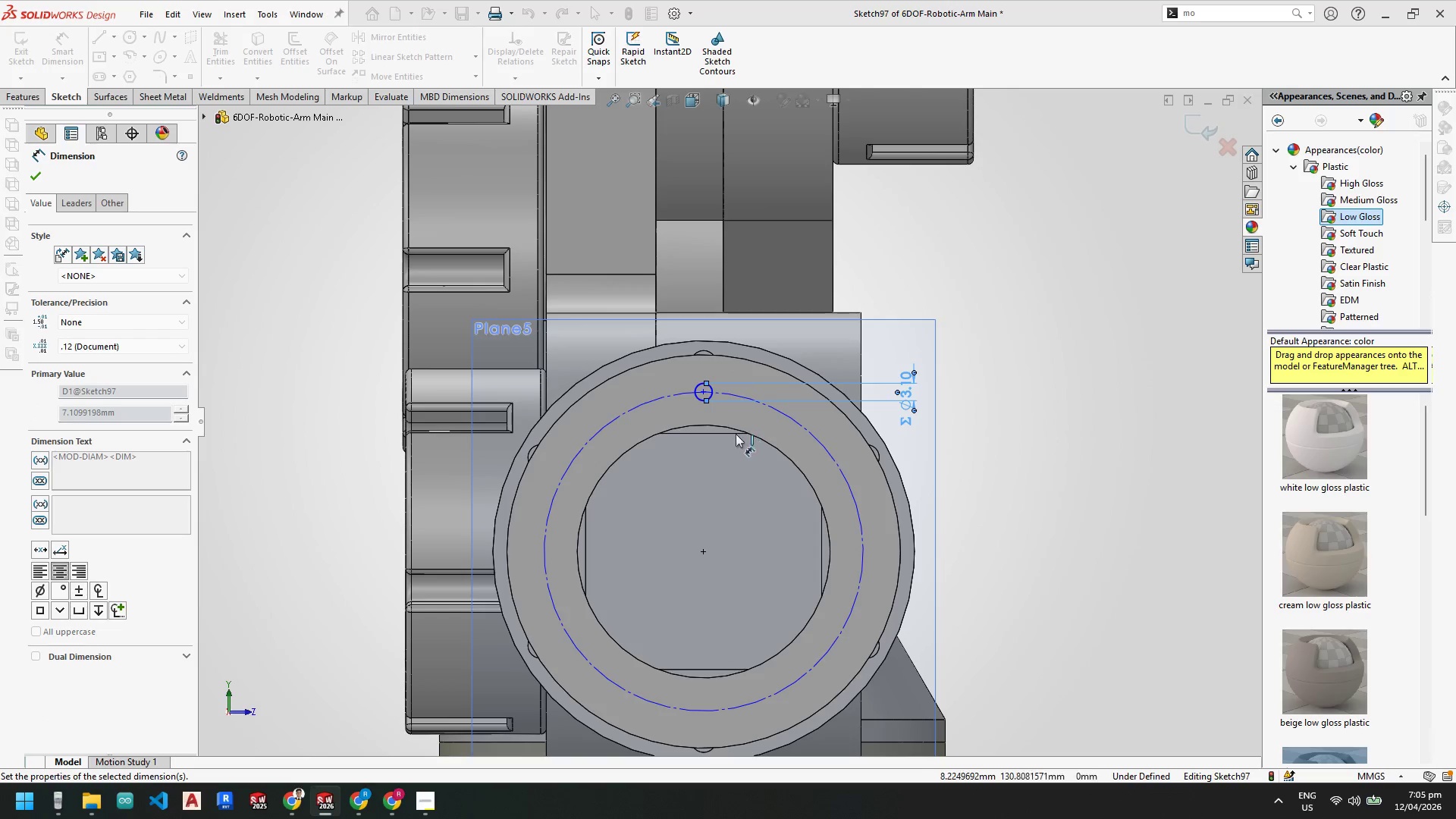 
scroll: coordinate [726, 460], scroll_direction: down, amount: 2.0
 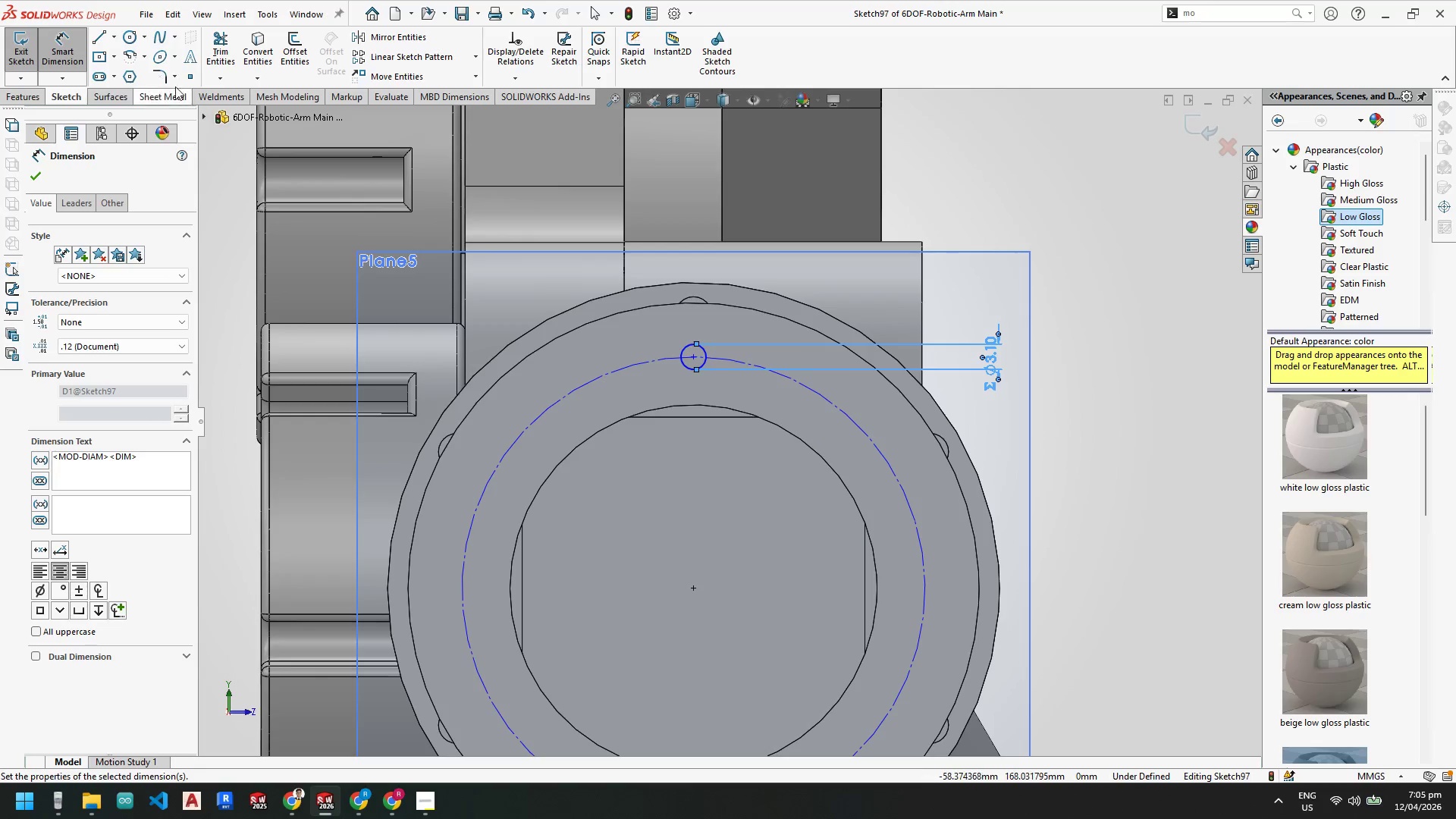 
key(Escape)
 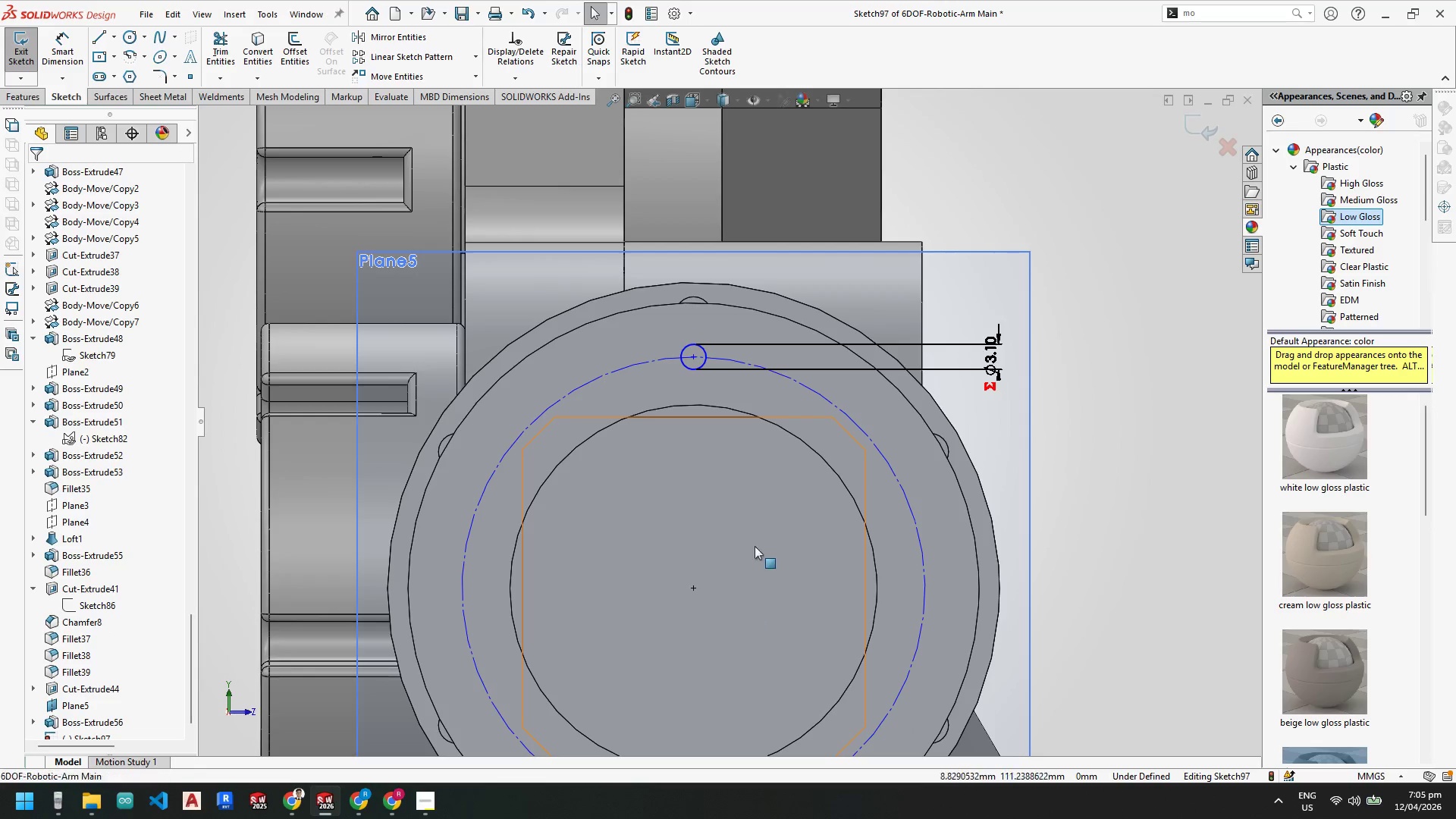 
left_click([857, 426])
 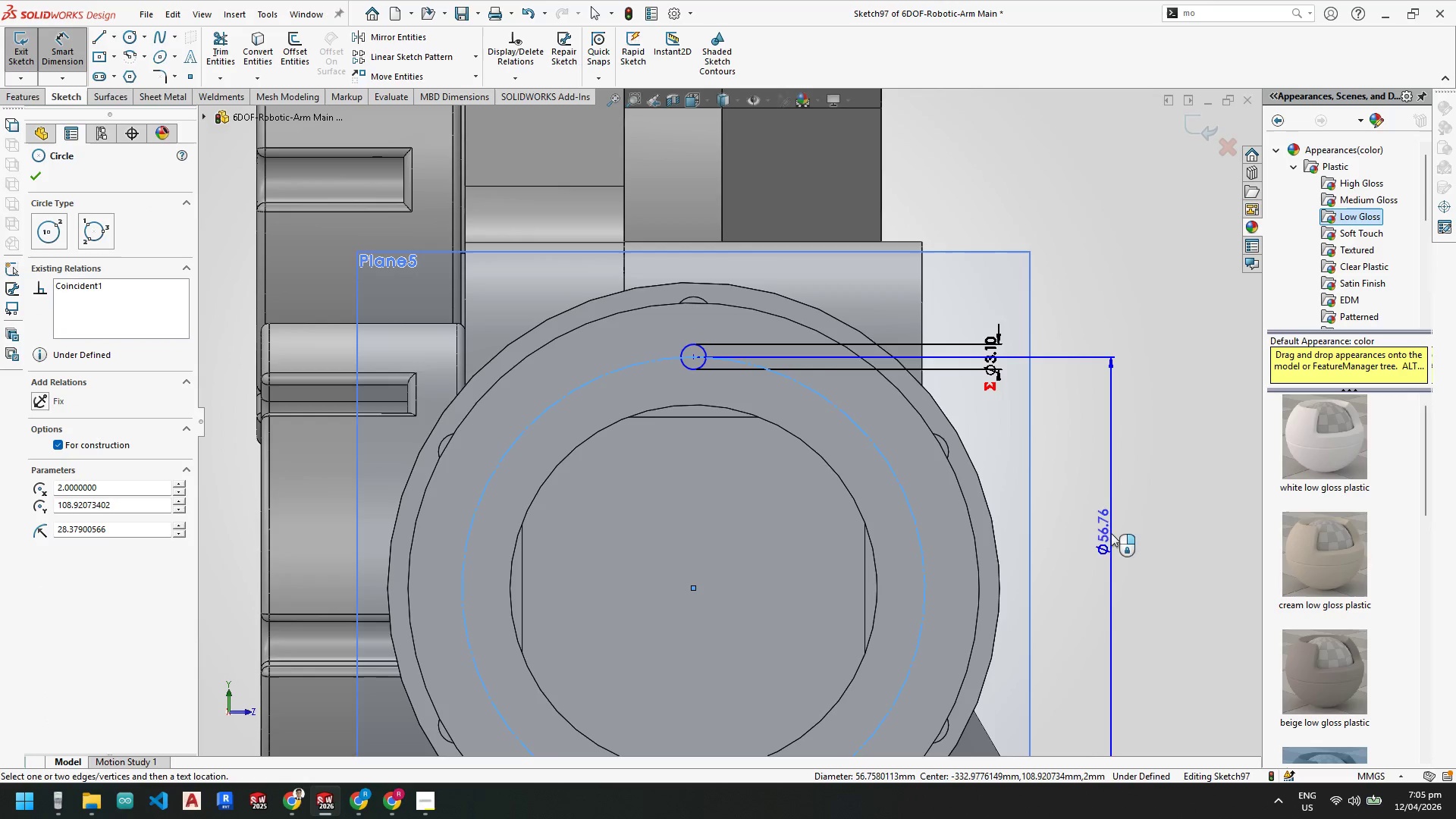 
left_click([1112, 545])
 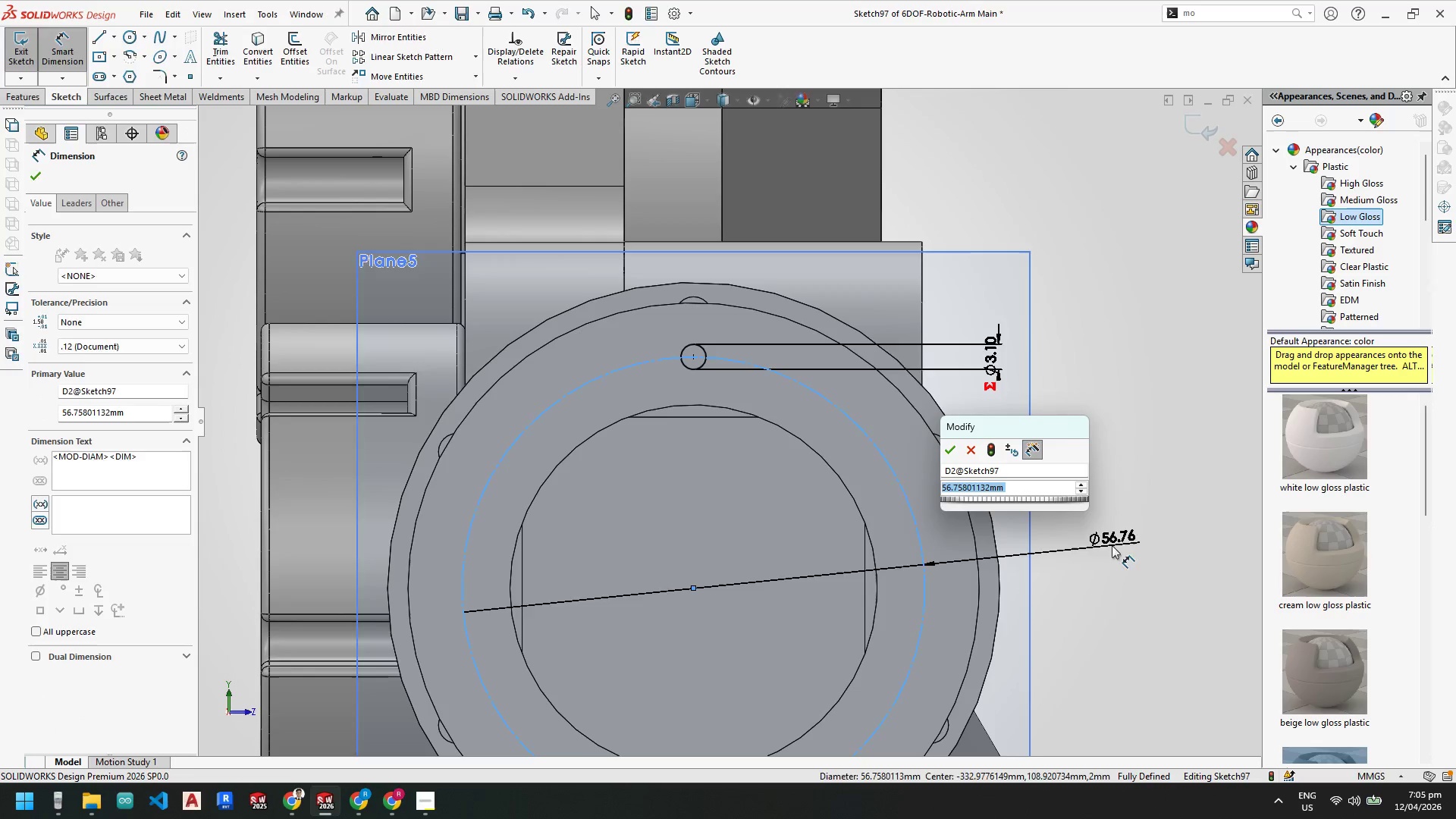 
key(Numpad5)
 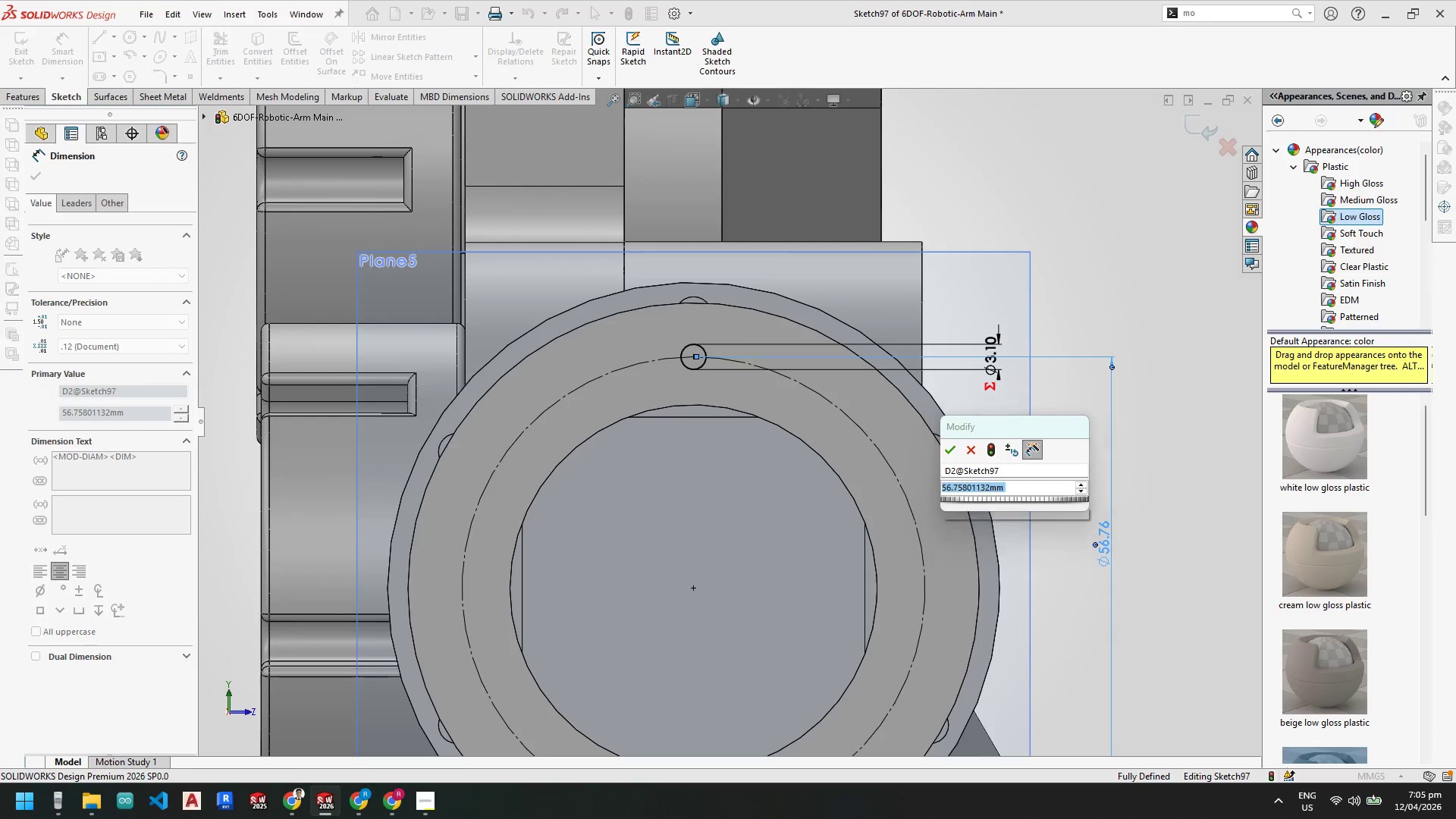 
key(Numpad7)
 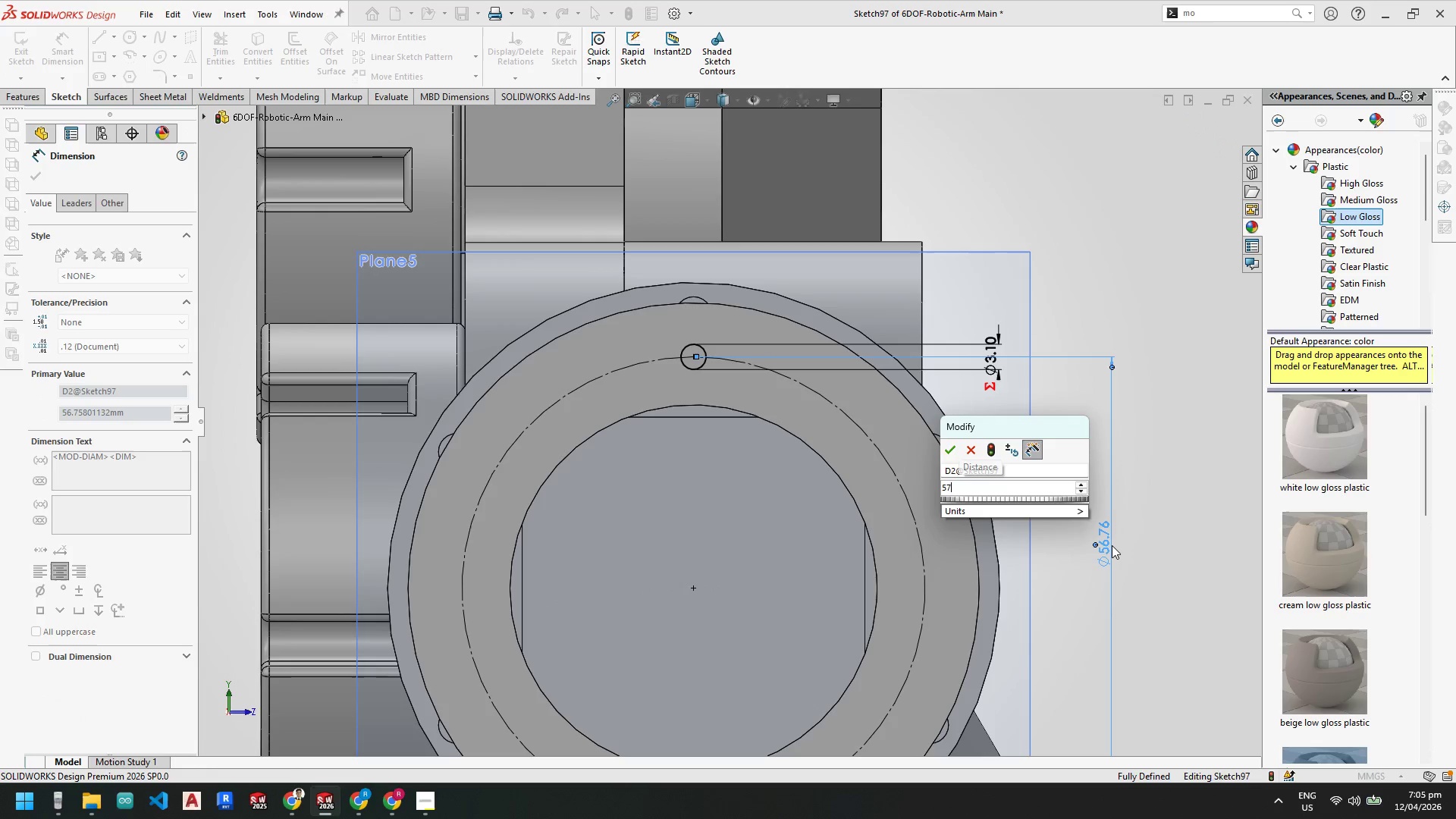 
key(NumpadDecimal)
 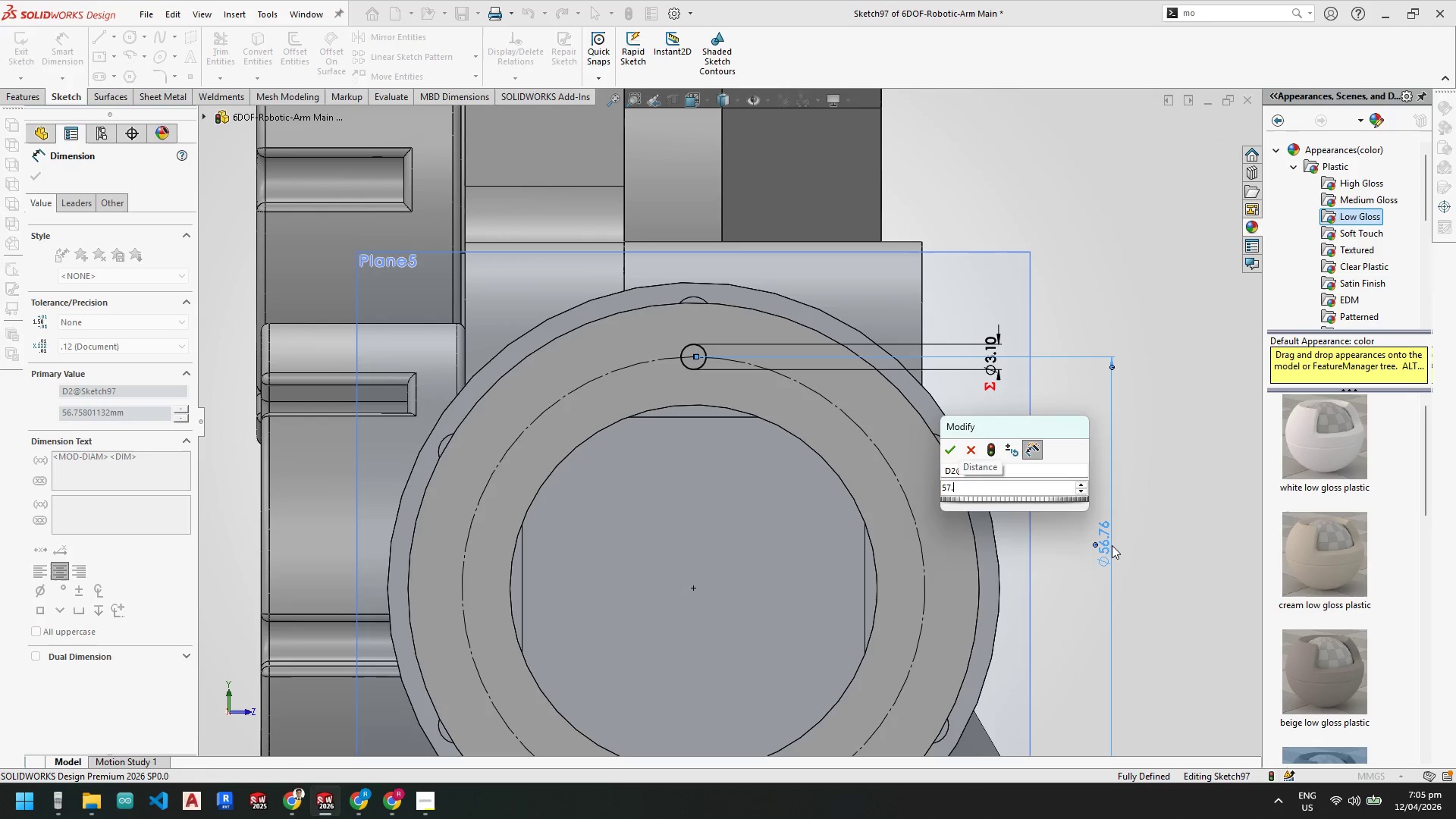 
key(Numpad5)
 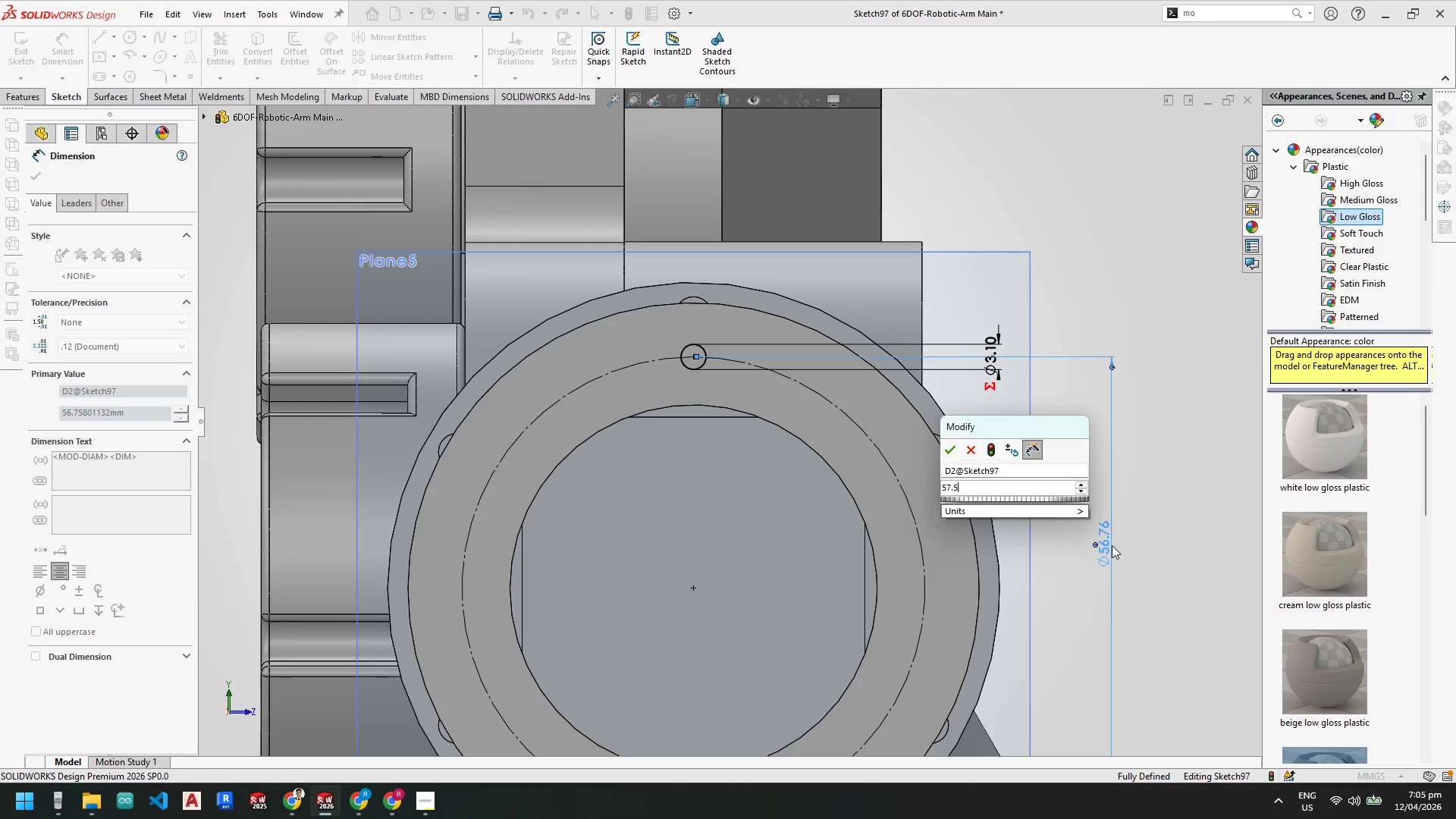 
key(NumpadEnter)
 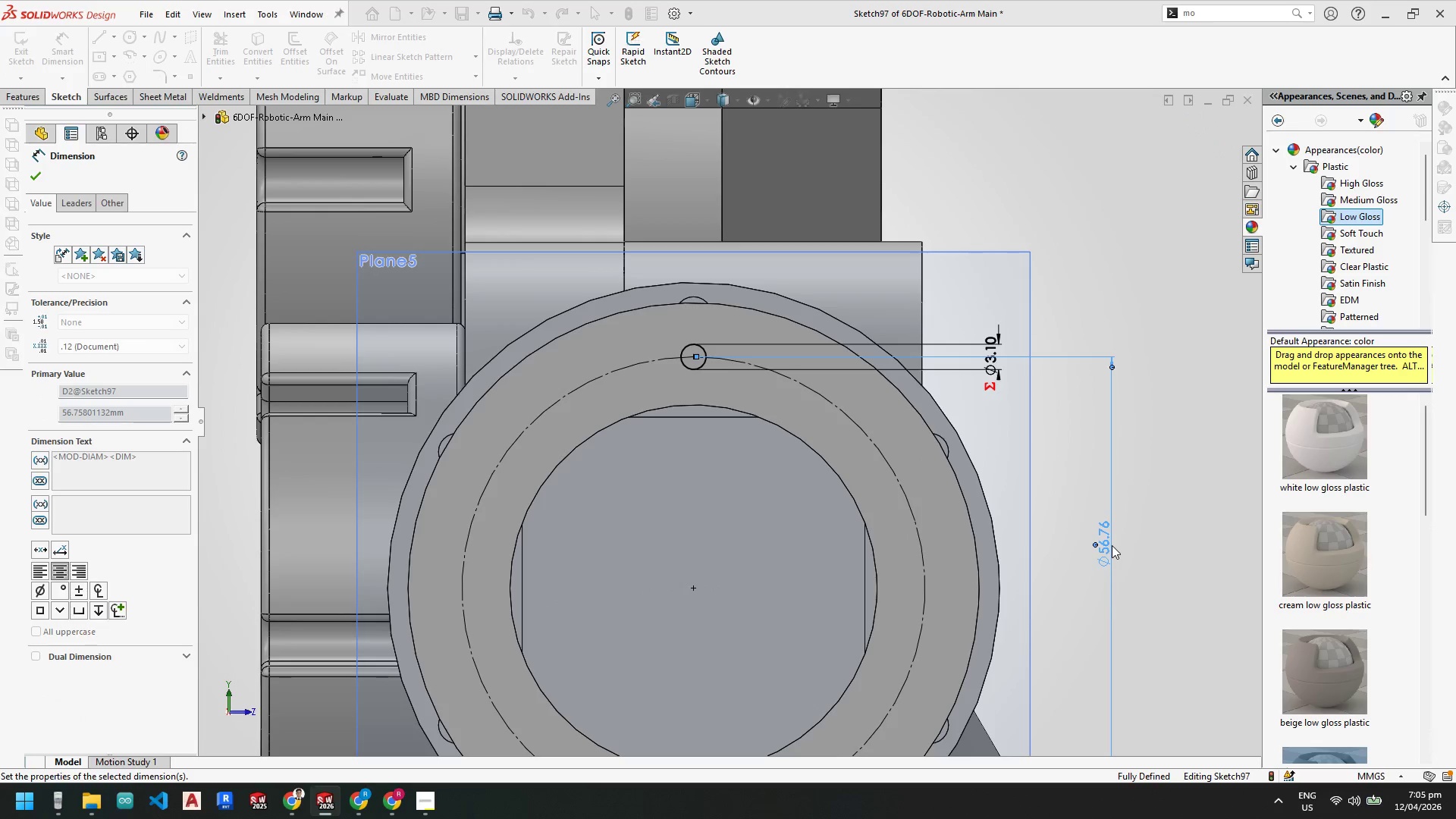 
key(Escape)
 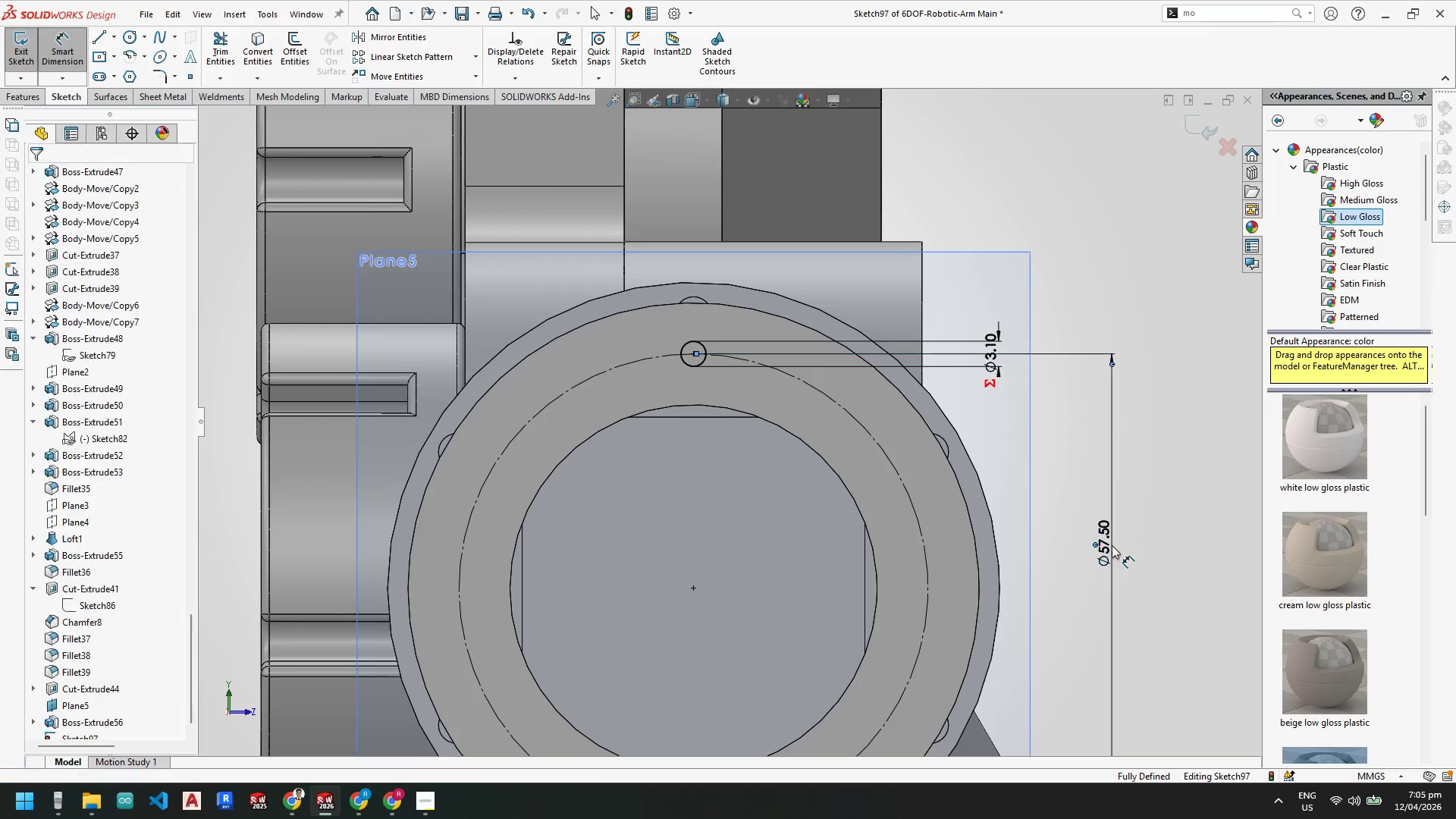 
key(Escape)
 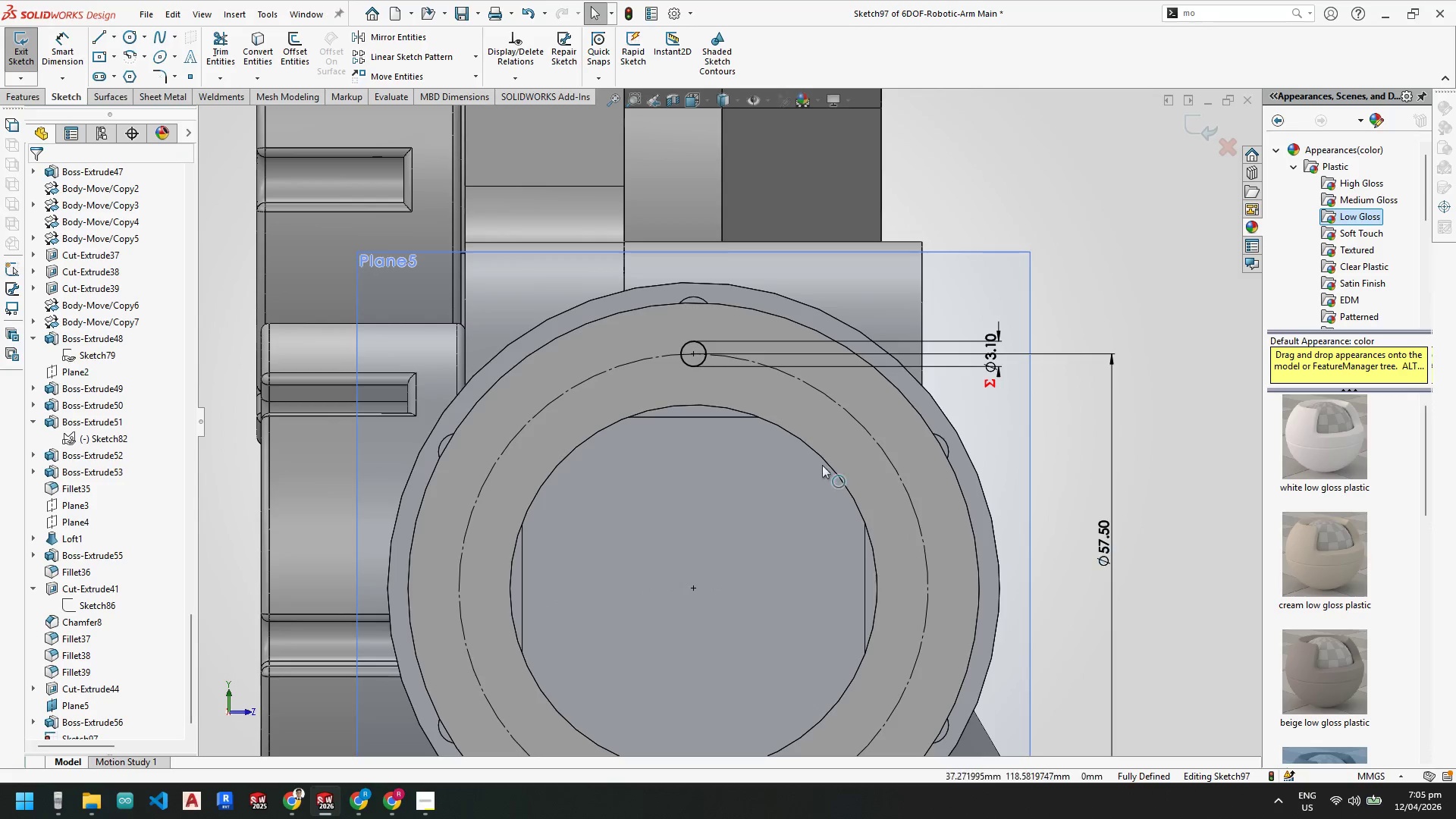 
key(Escape)
 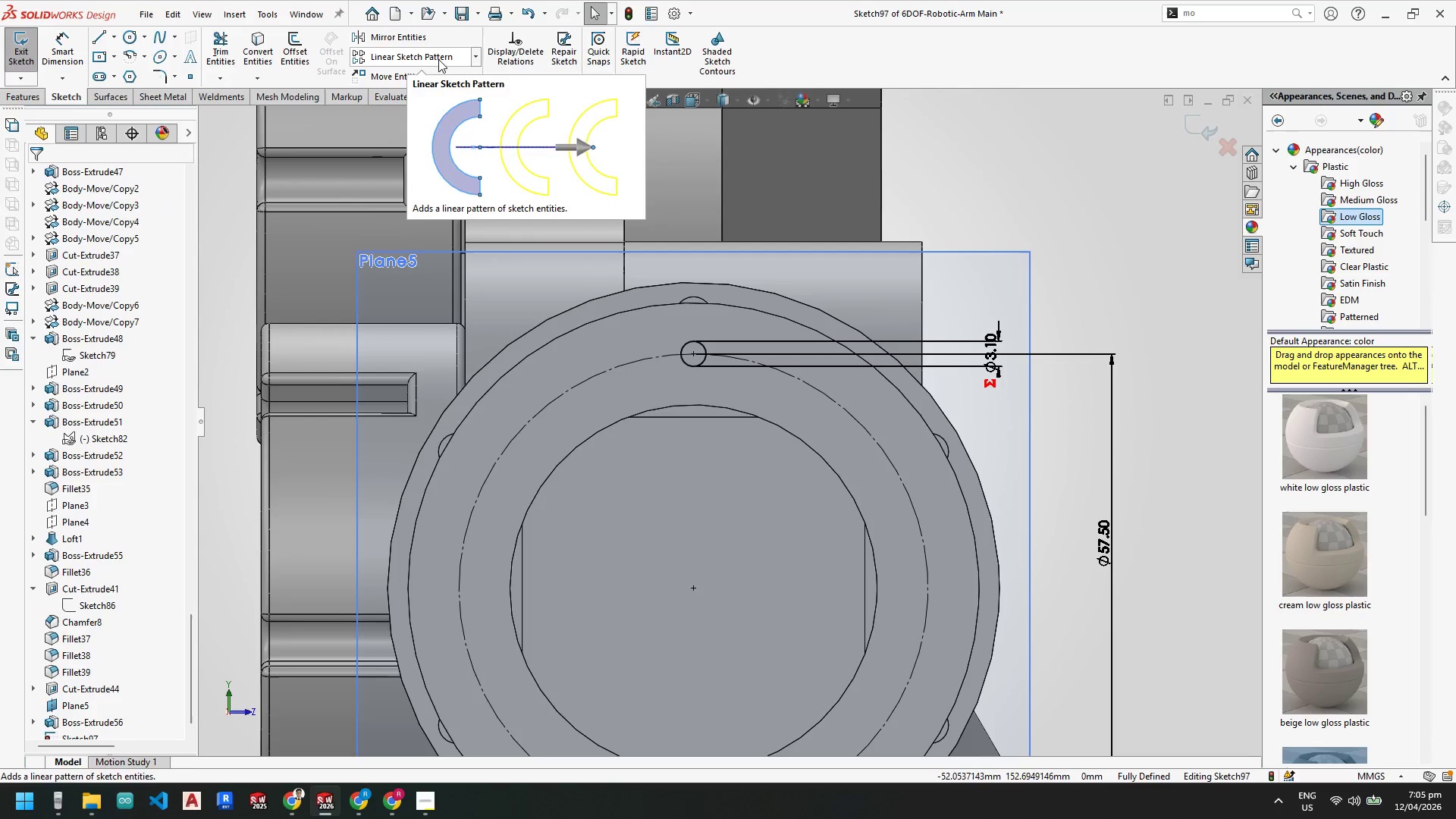 
left_click([475, 55])
 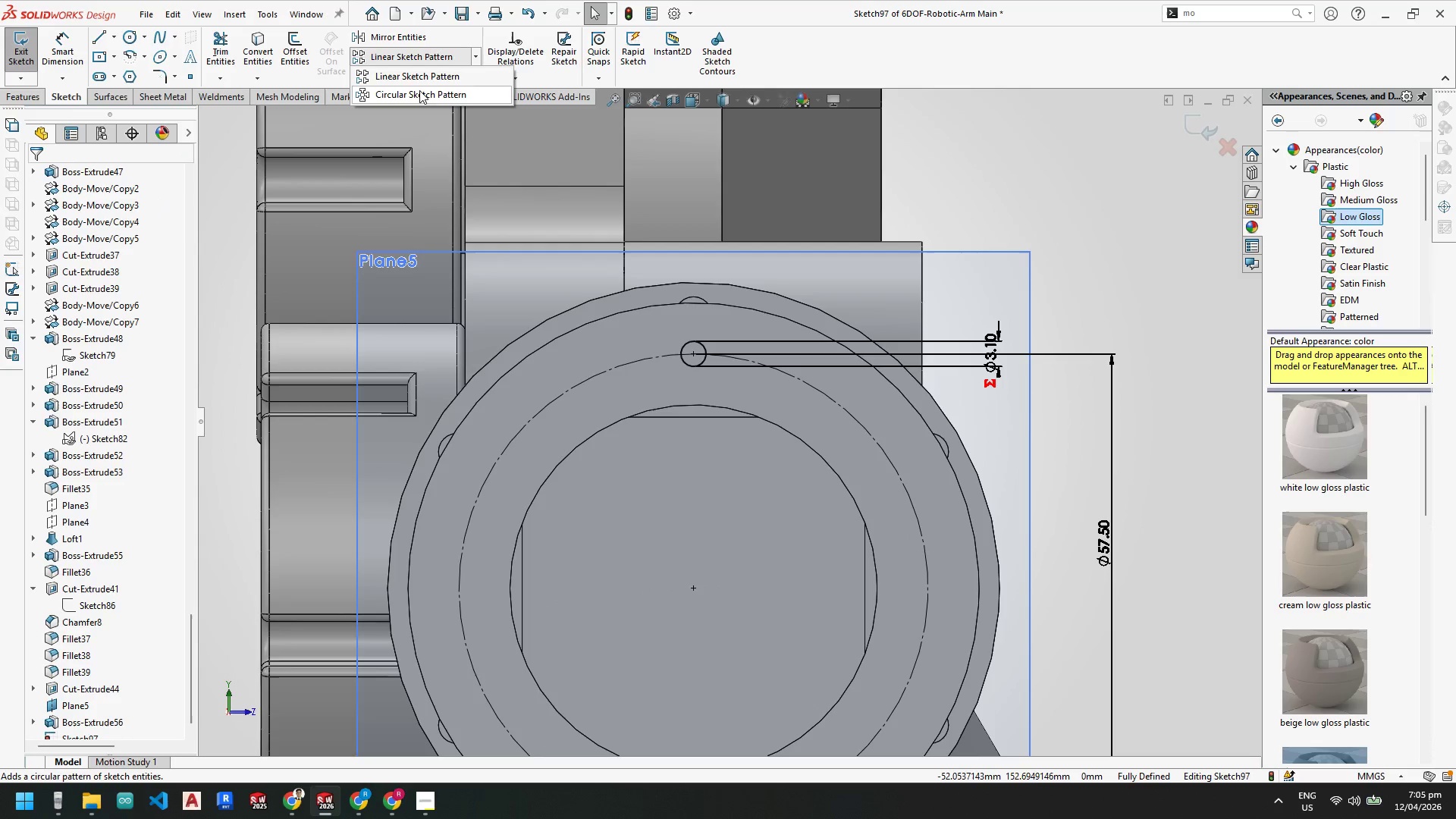 
left_click([419, 91])
 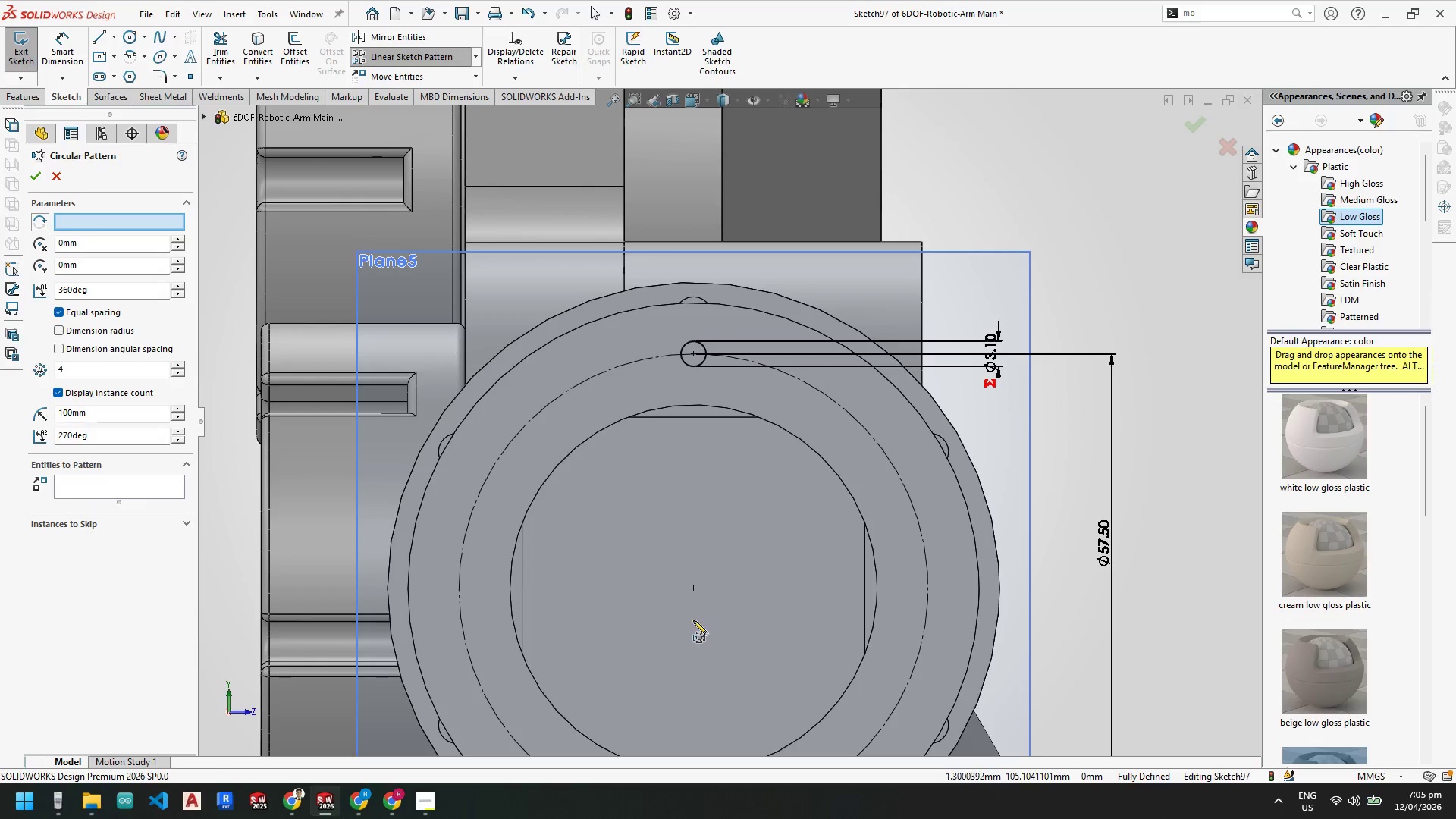 
left_click([694, 588])
 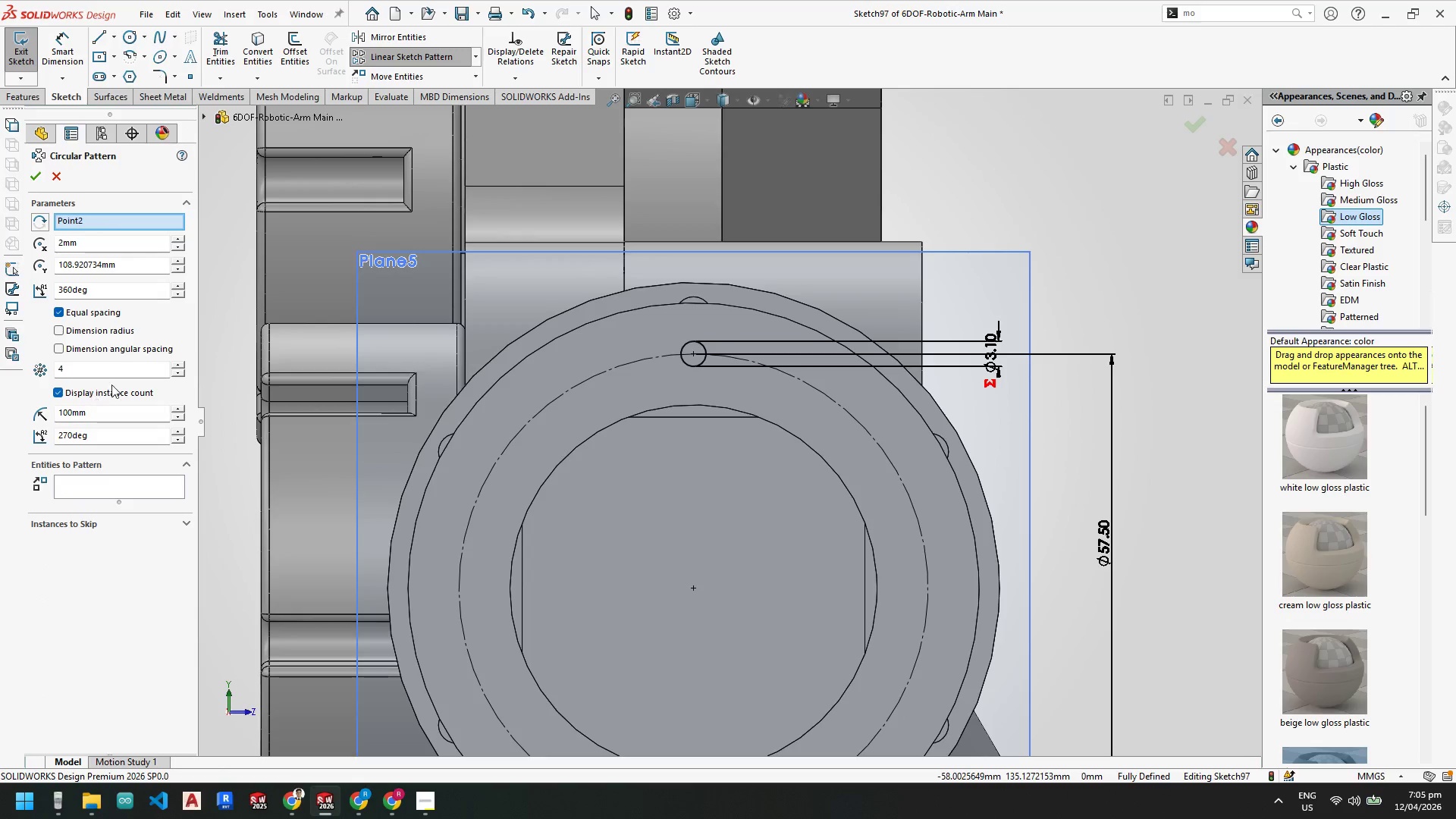 
left_click_drag(start_coordinate=[109, 369], to_coordinate=[0, 353])
 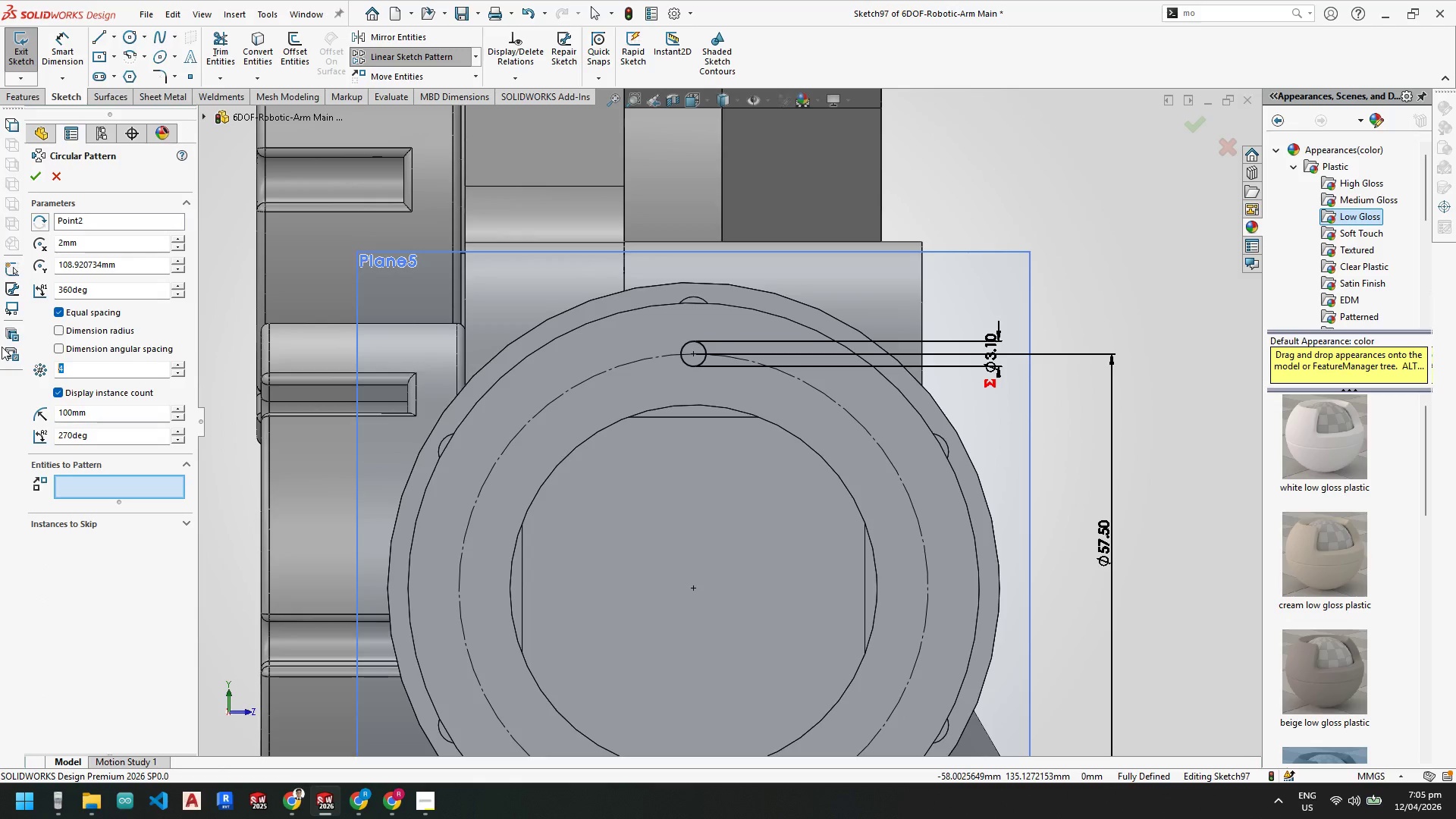 
key(Numpad6)
 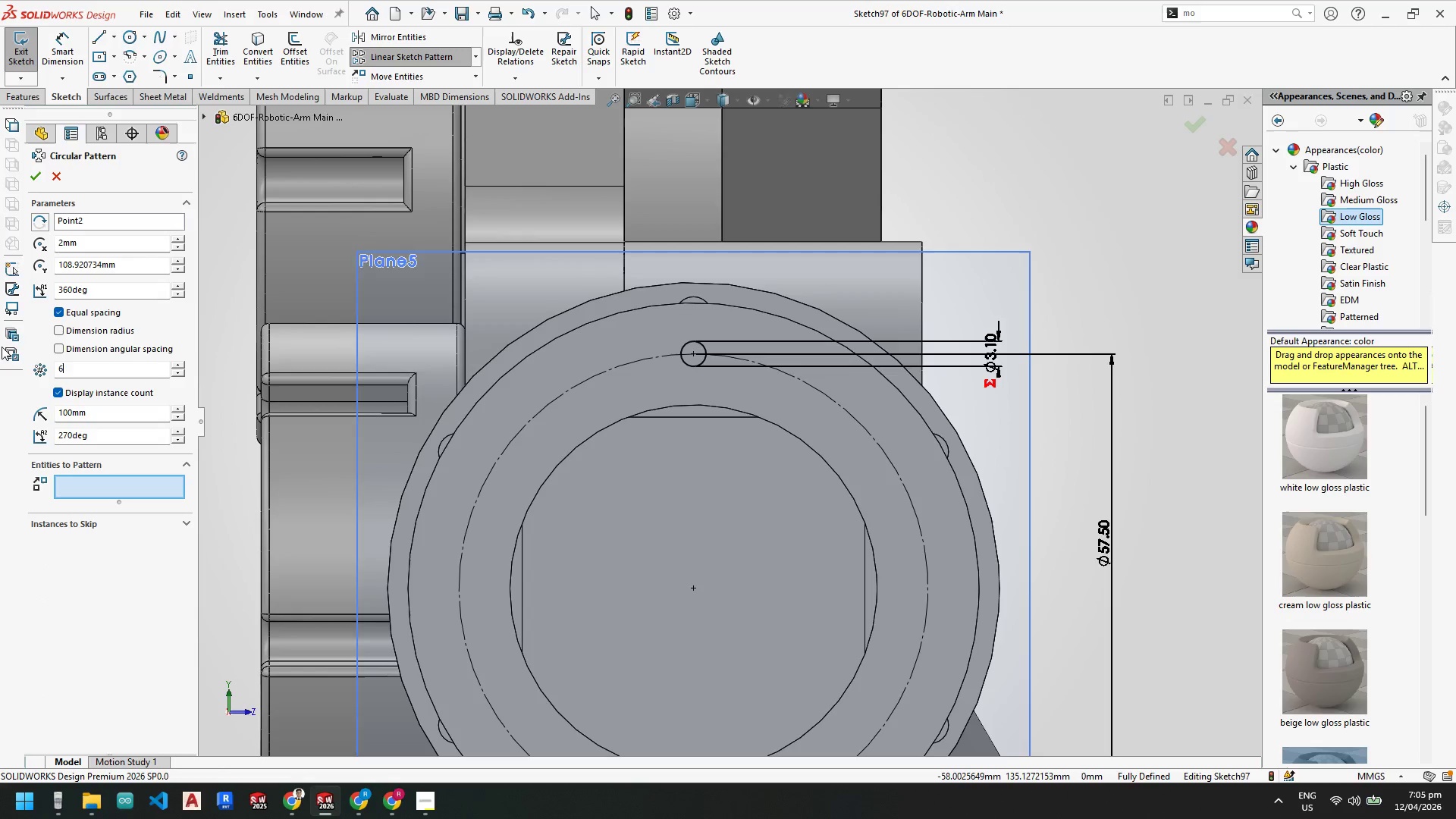 
key(NumpadEnter)
 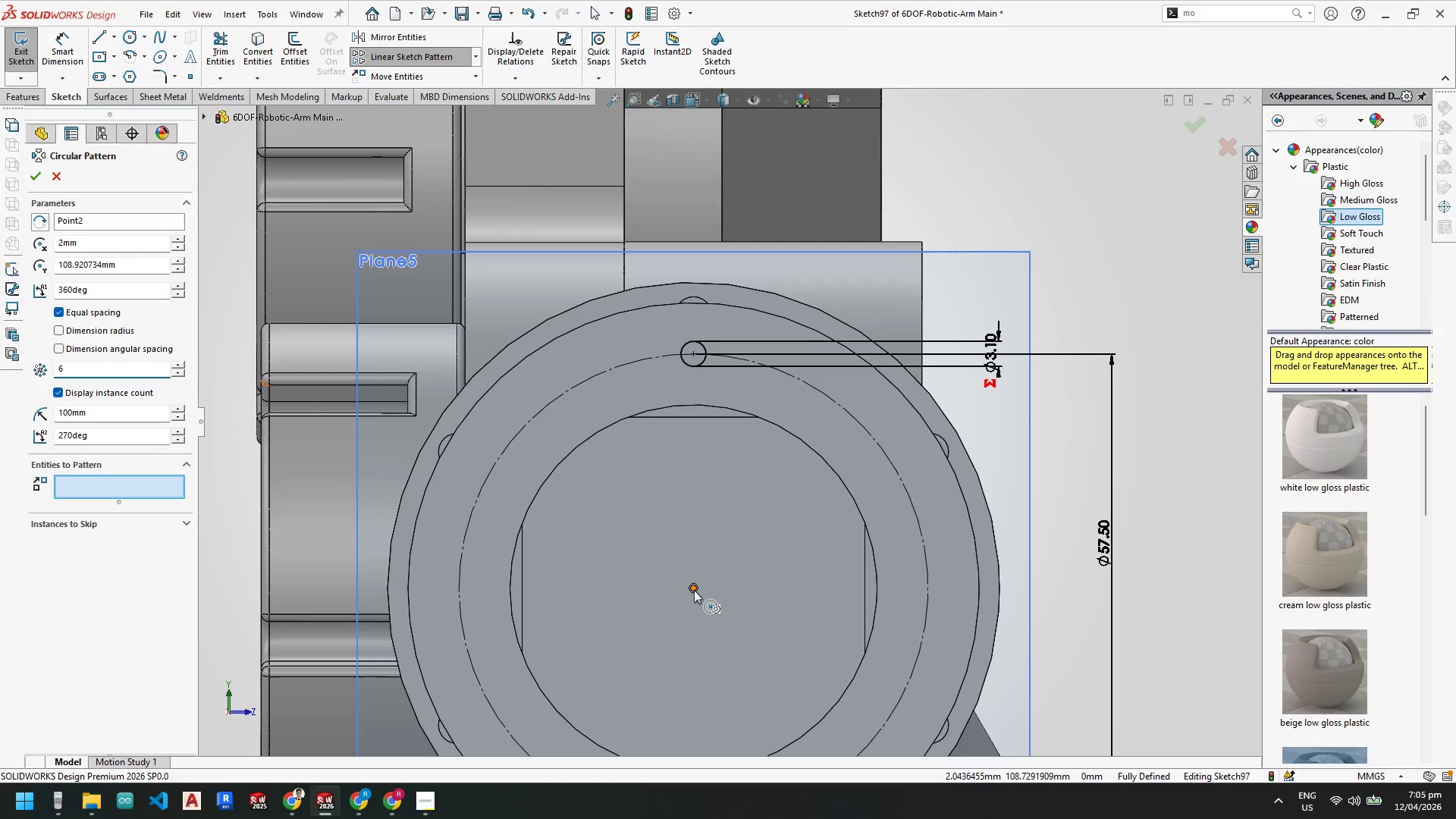 
scroll: coordinate [694, 574], scroll_direction: up, amount: 3.0
 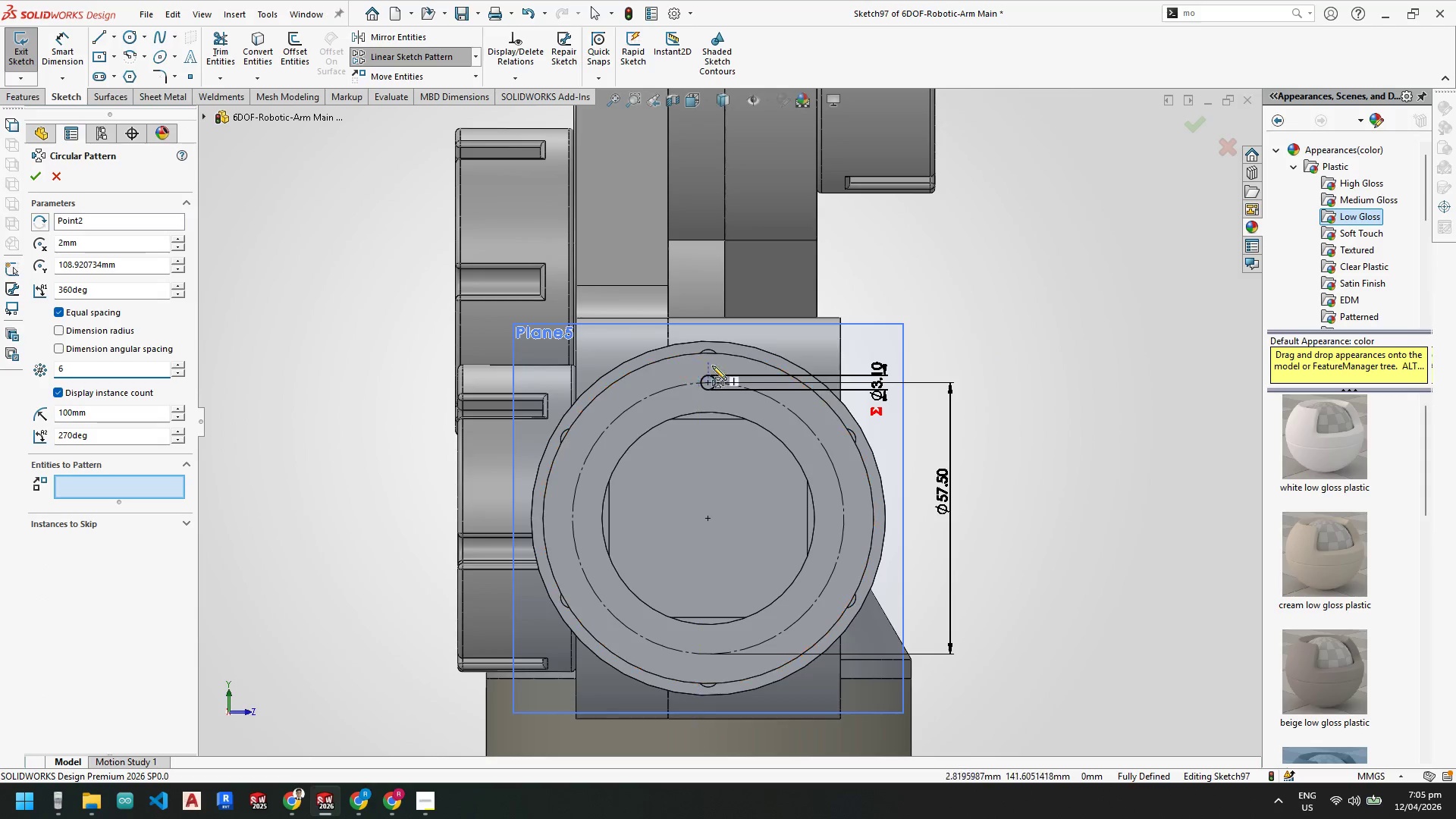 
left_click([704, 388])
 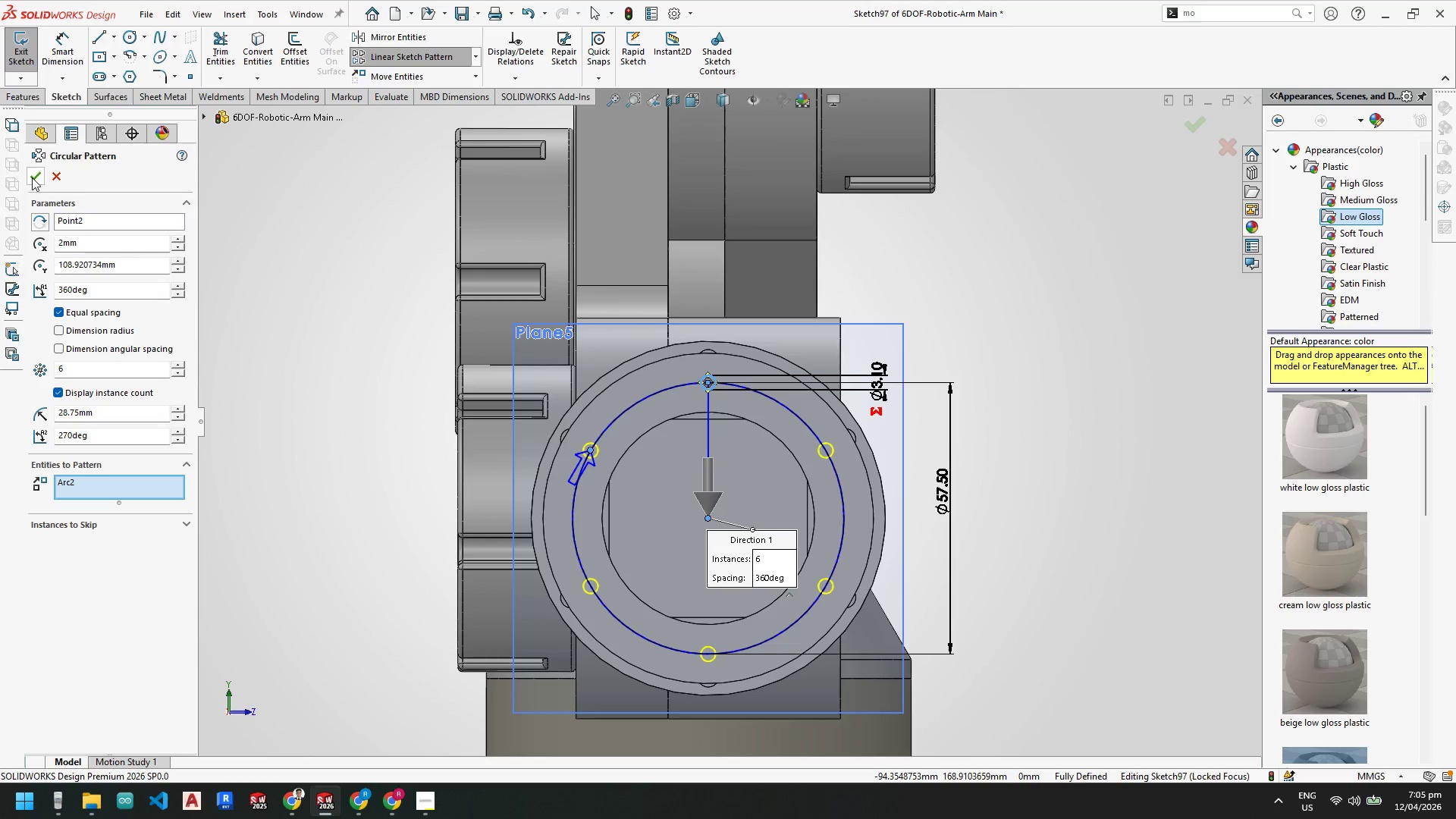 
left_click([36, 176])
 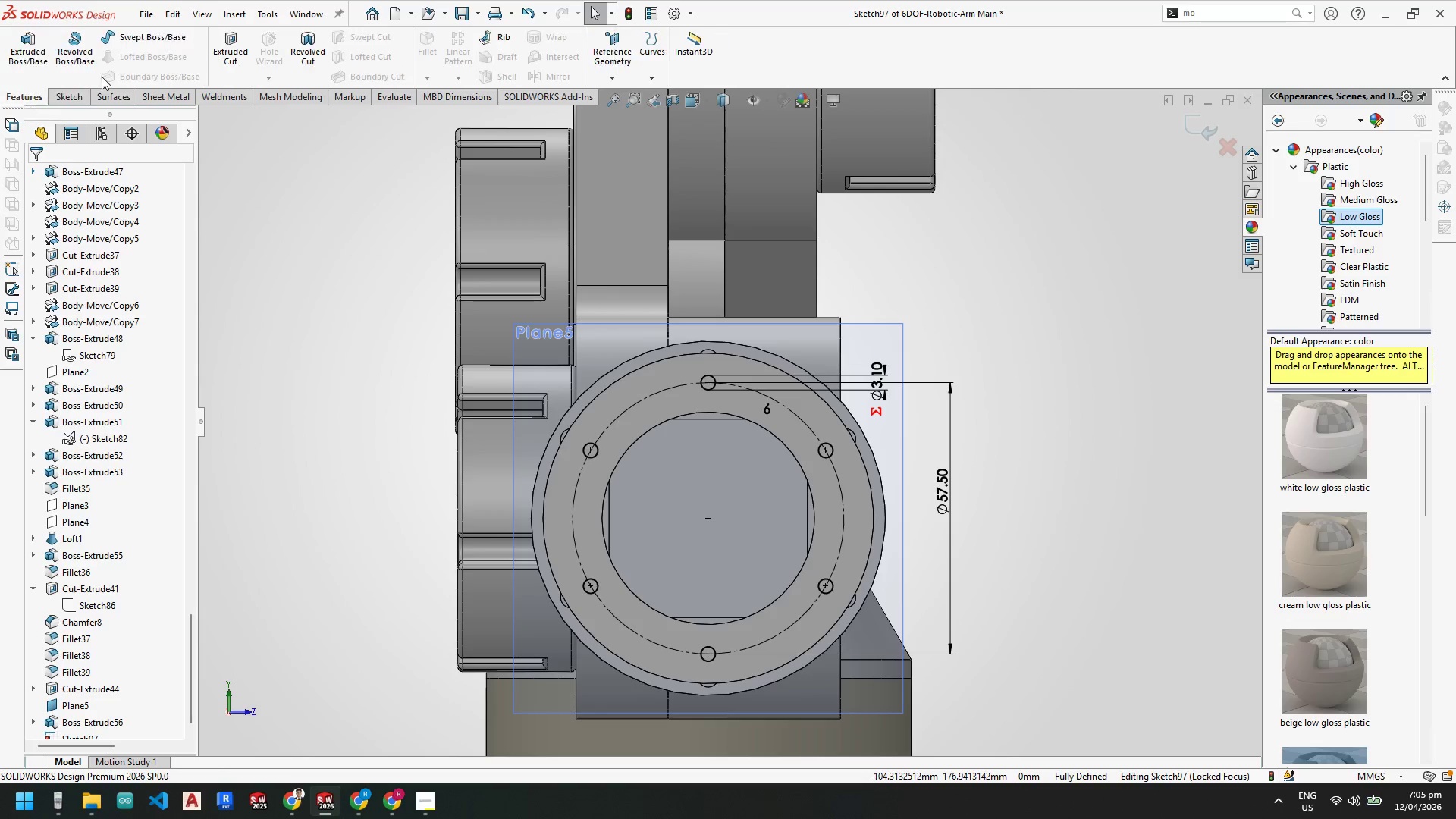 
left_click([229, 50])
 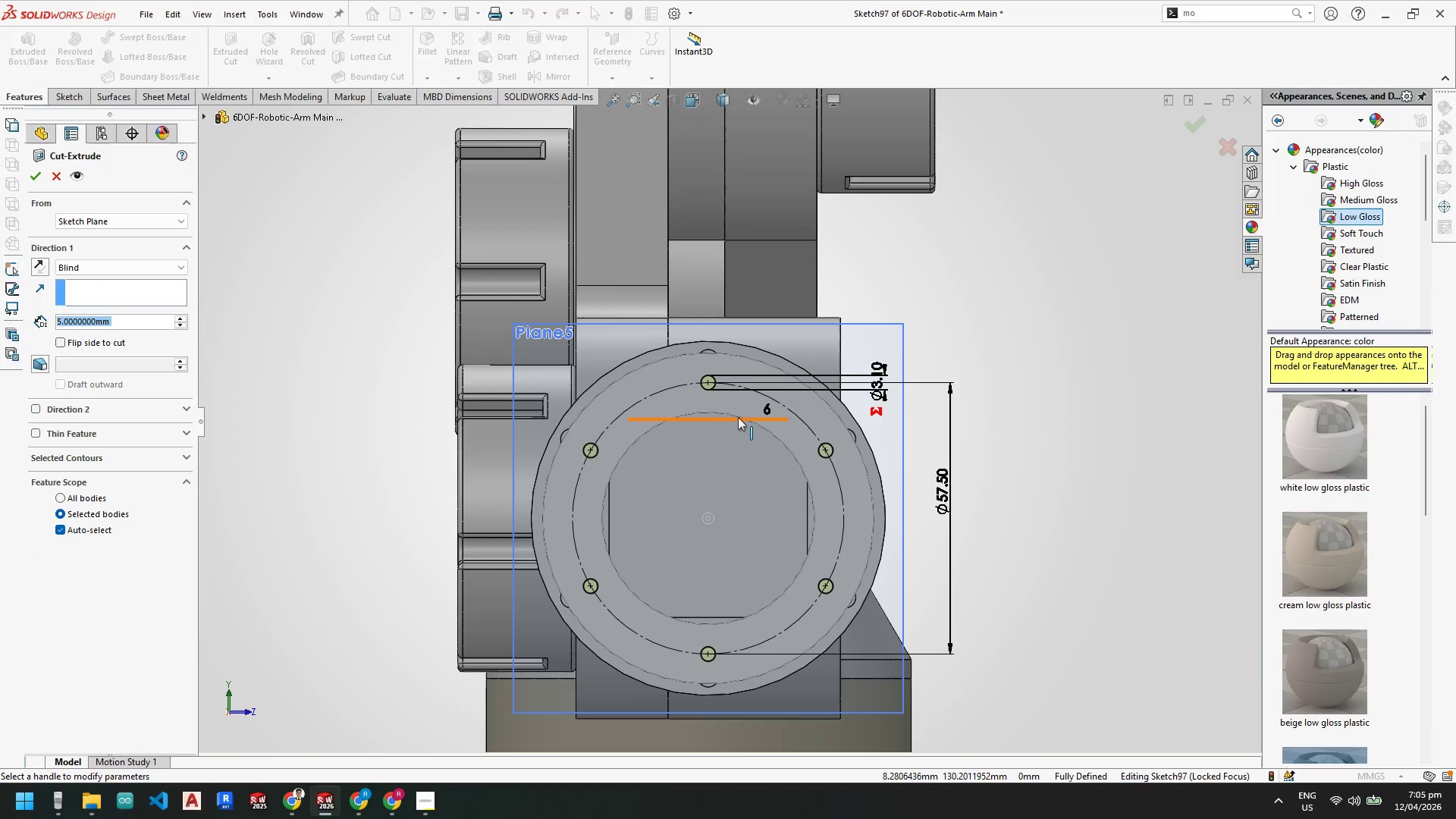 
scroll: coordinate [799, 447], scroll_direction: down, amount: 2.0
 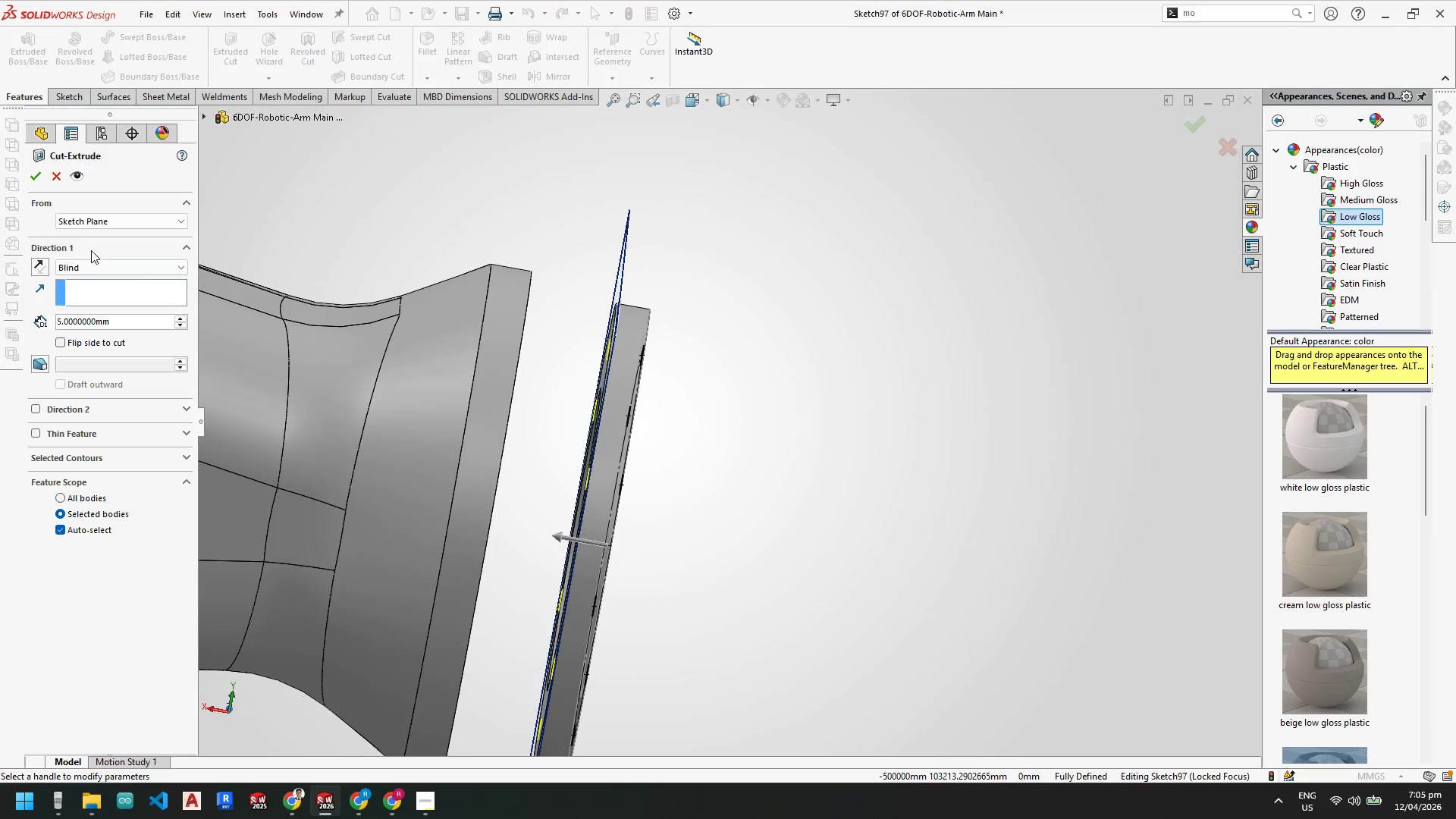 
left_click([91, 263])
 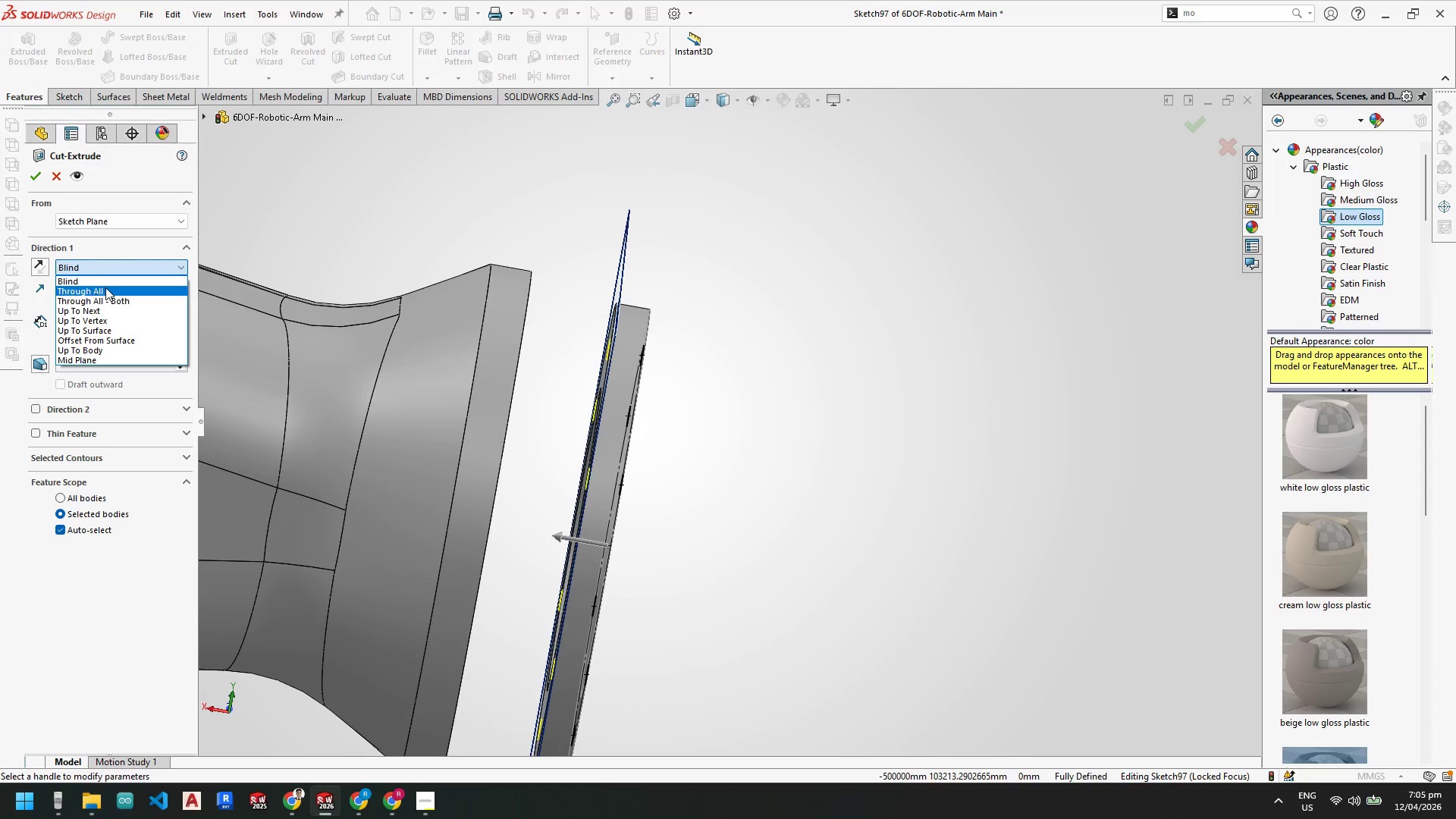 
left_click([105, 289])
 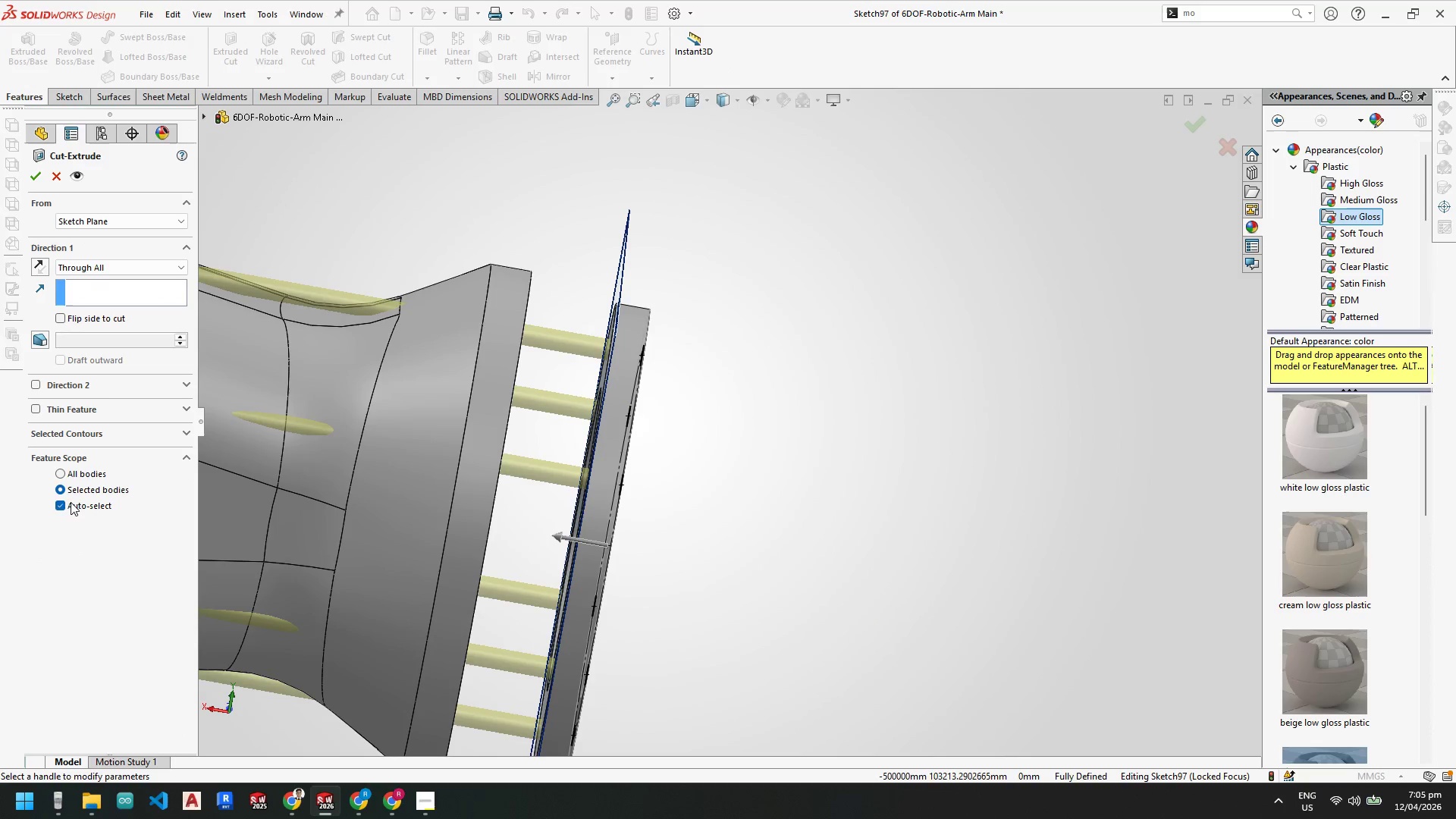 
left_click([62, 504])
 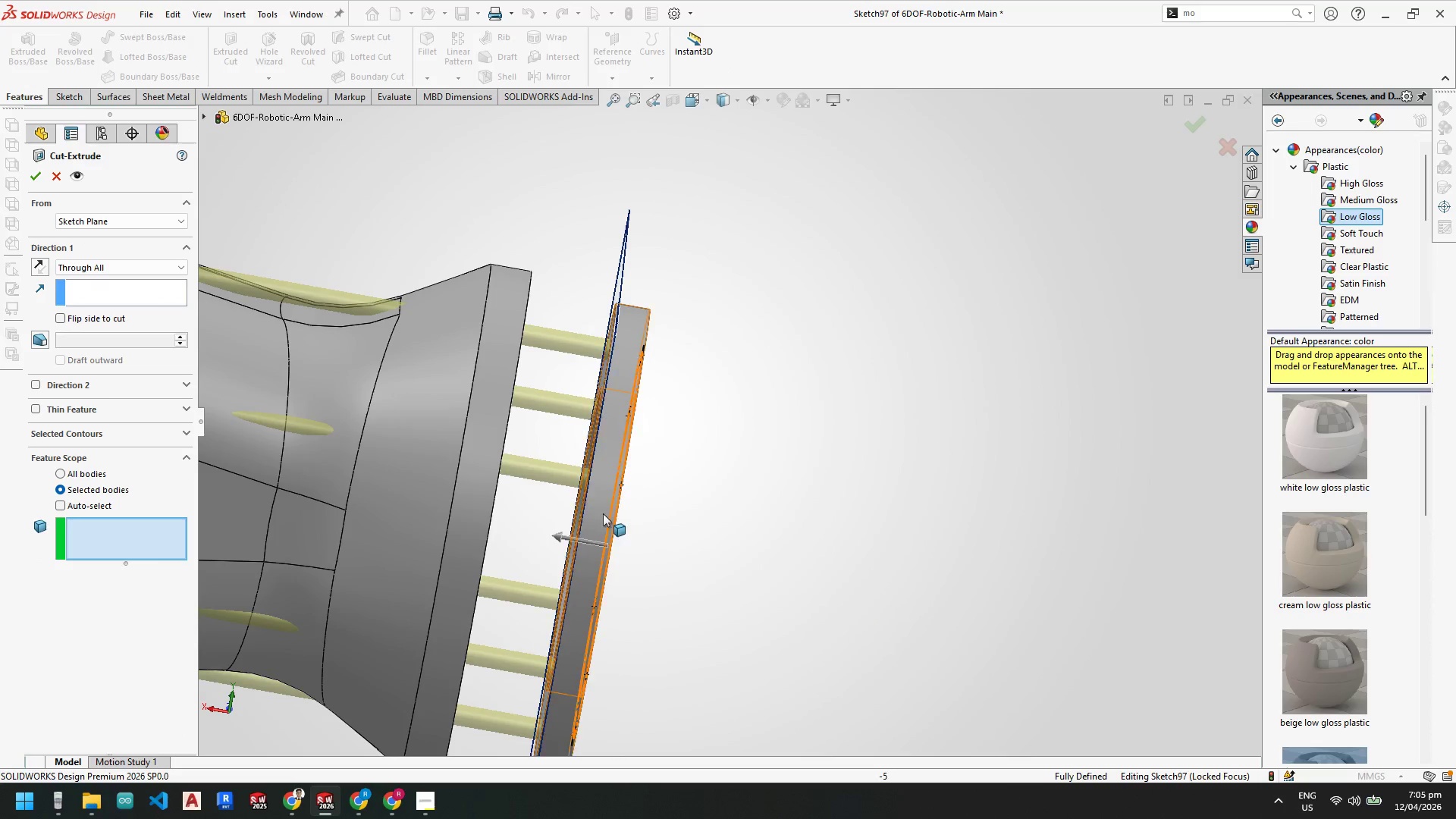 
left_click([603, 509])
 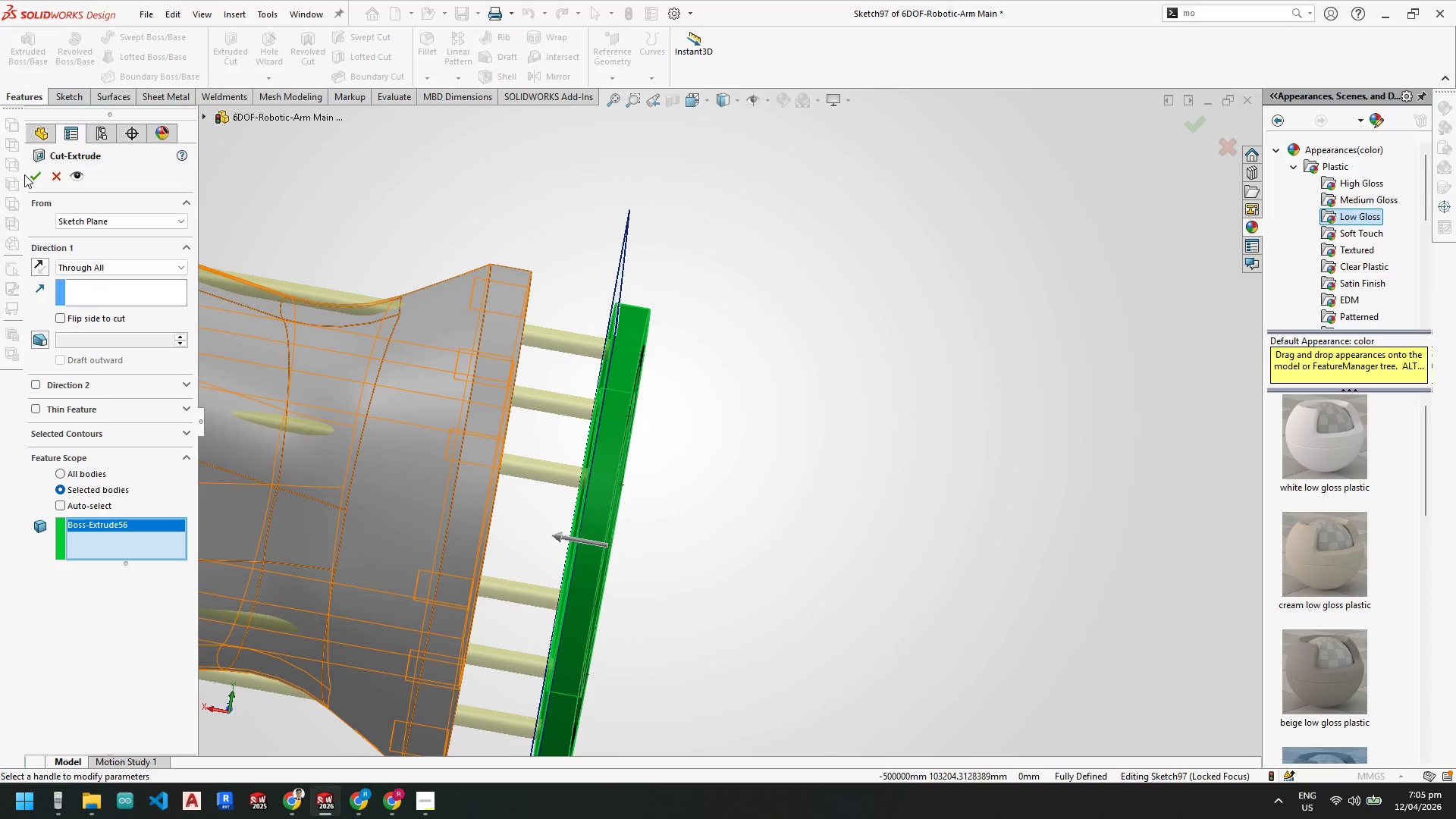 
left_click([30, 174])
 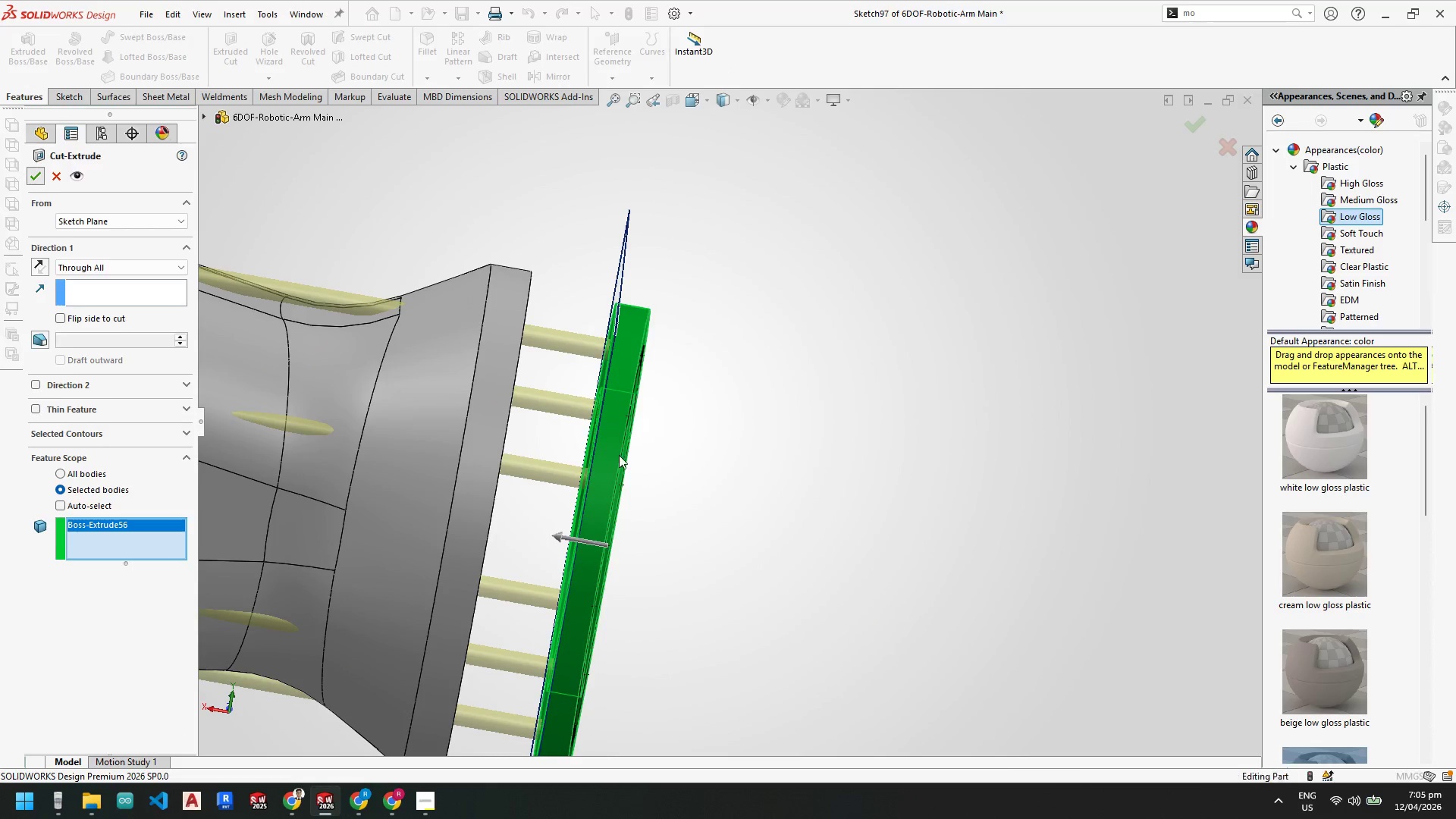 
scroll: coordinate [613, 452], scroll_direction: up, amount: 2.0
 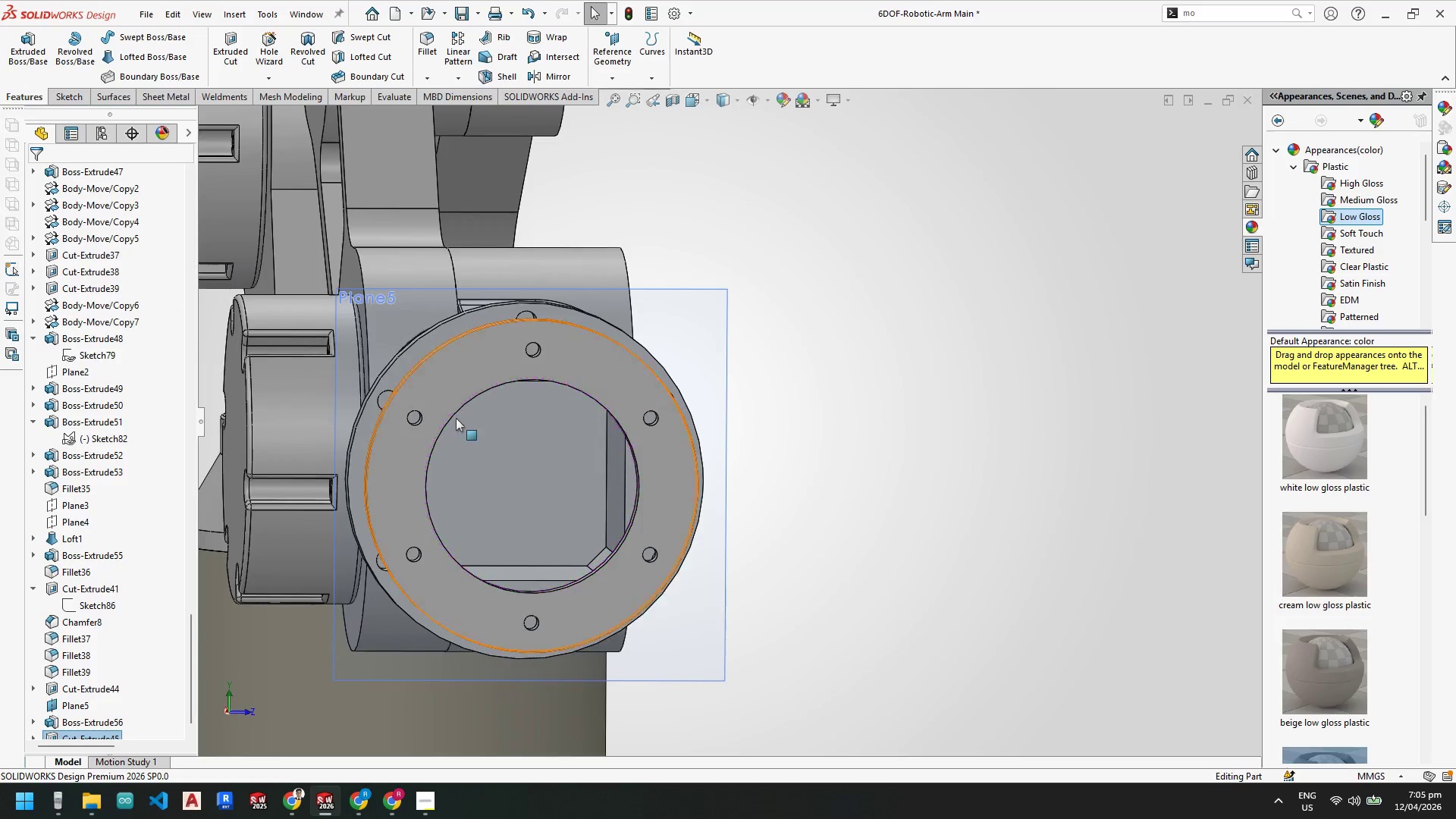 
mouse_move([322, 799])
 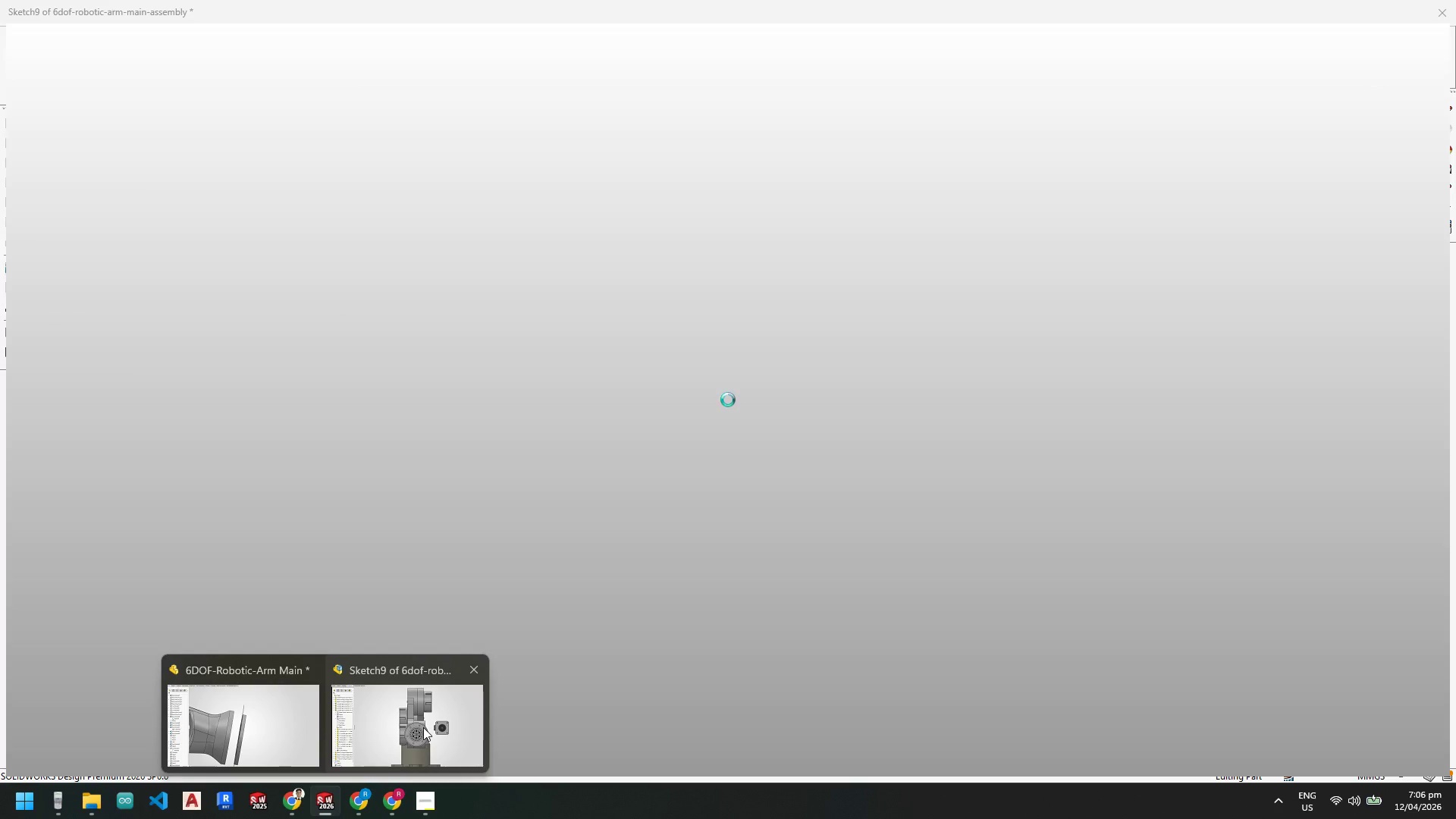 
left_click([423, 727])
 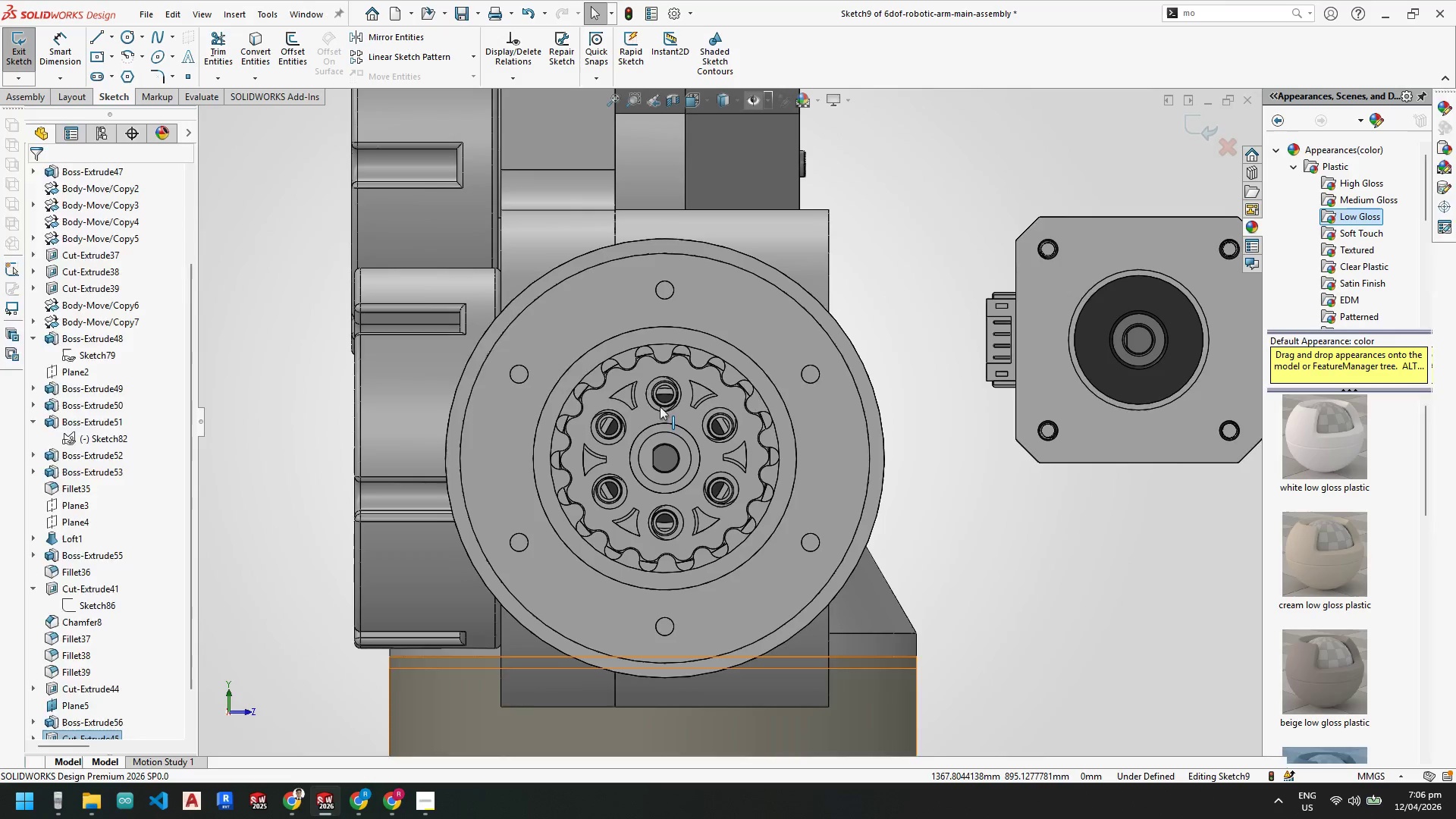 
scroll: coordinate [613, 342], scroll_direction: down, amount: 2.0
 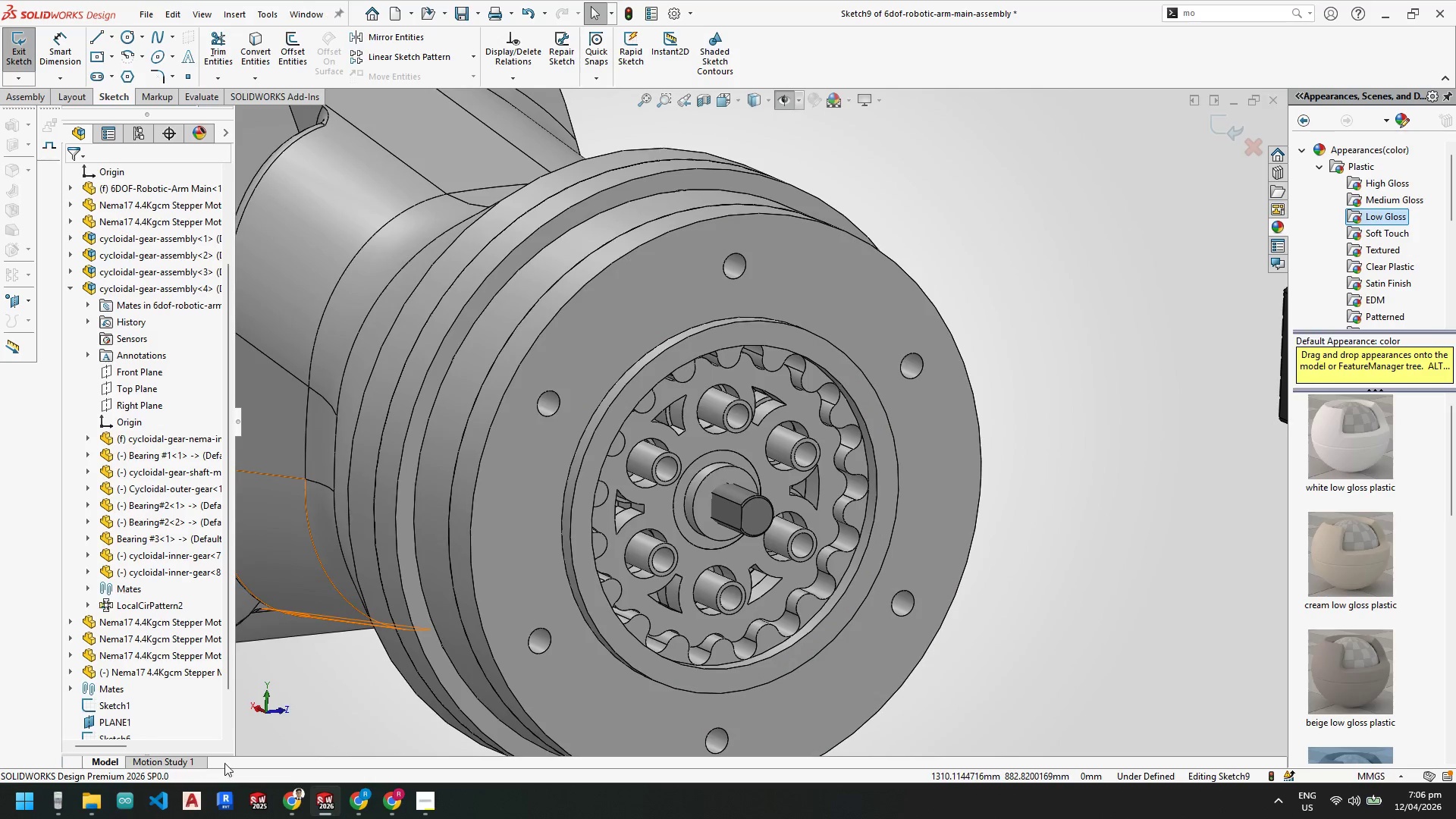 
scroll: coordinate [634, 384], scroll_direction: none, amount: 0.0
 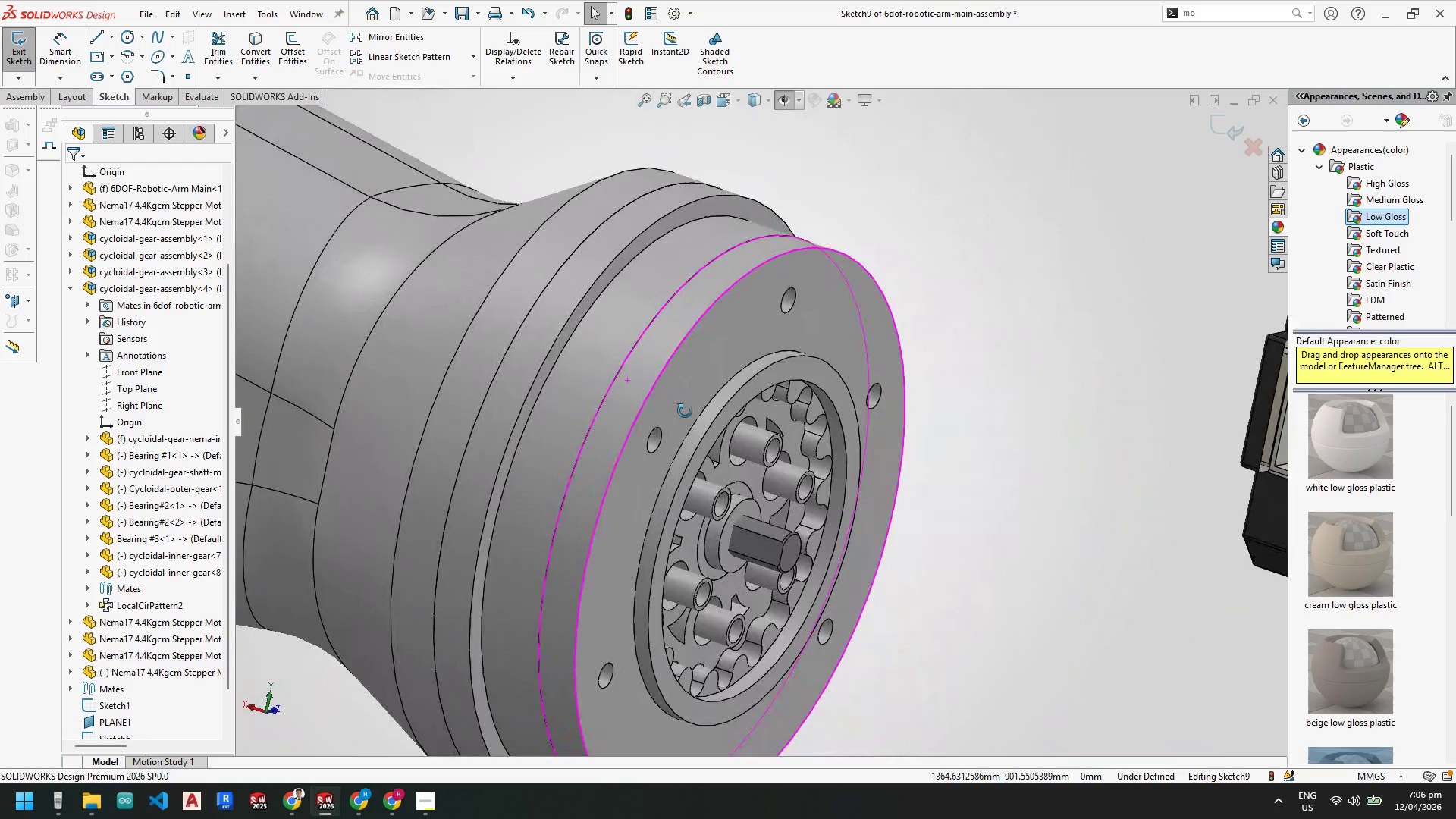 
wait(6.49)
 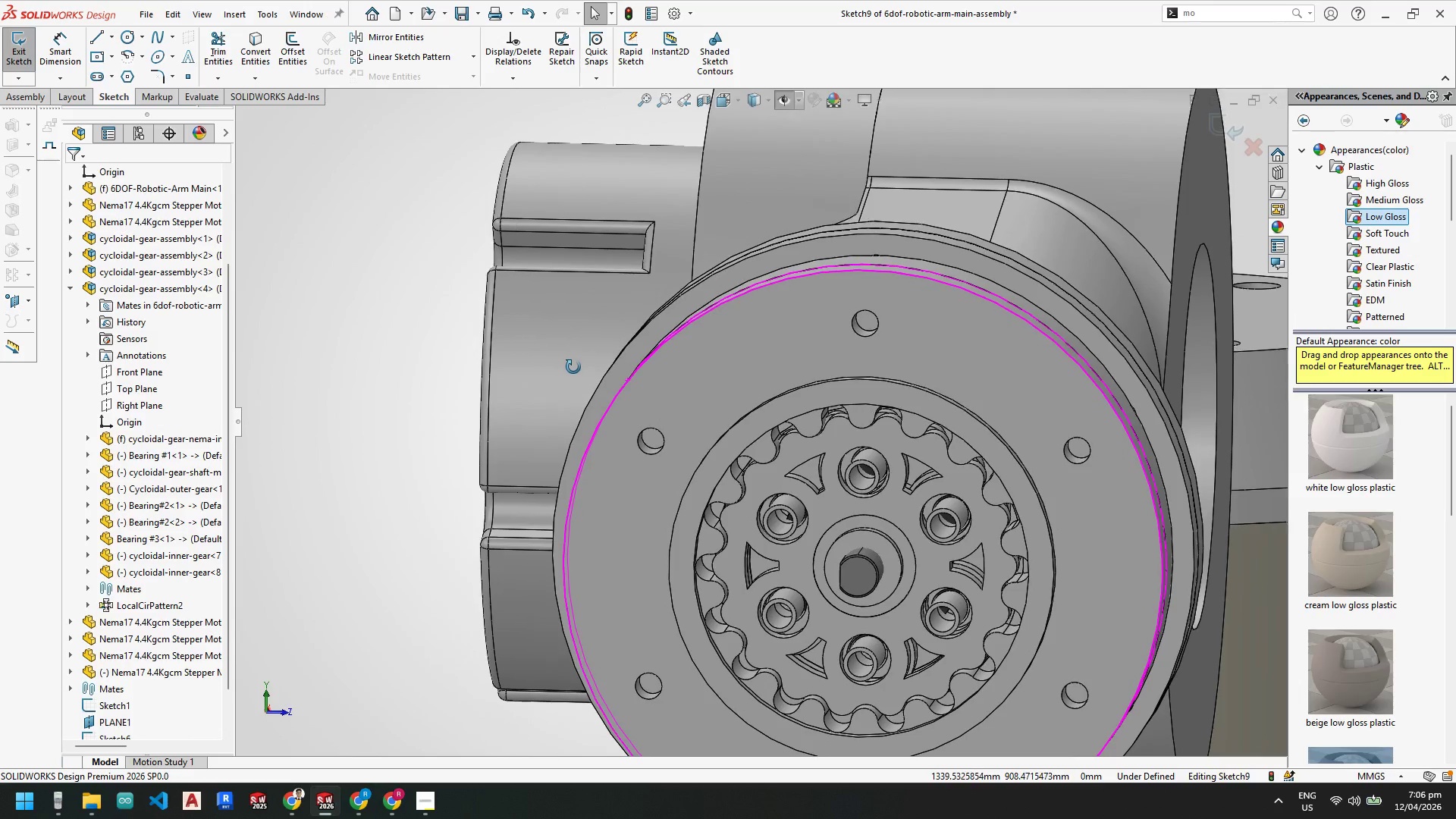 
scroll: coordinate [725, 461], scroll_direction: up, amount: 3.0
 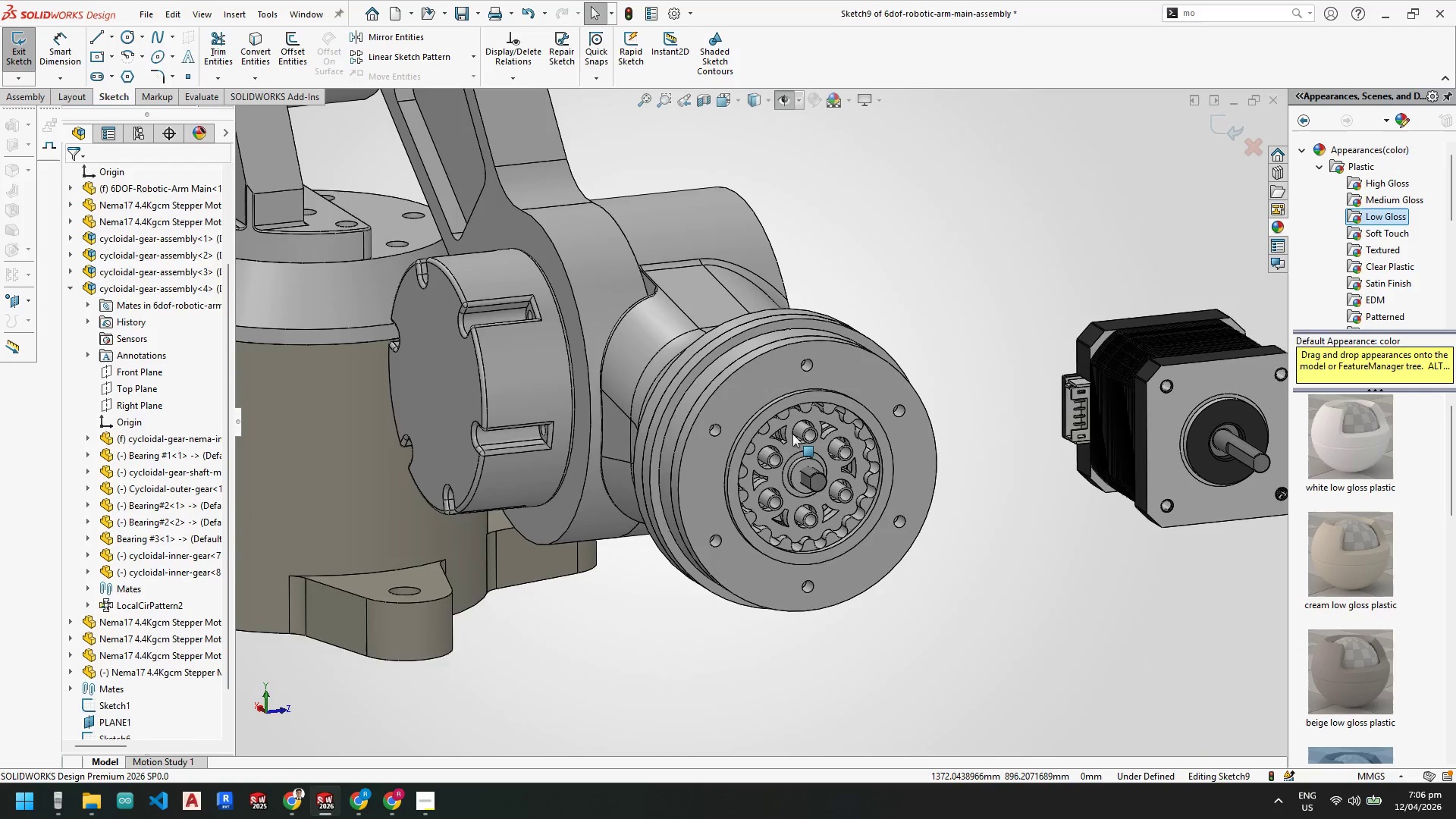 
scroll: coordinate [792, 434], scroll_direction: down, amount: 2.0
 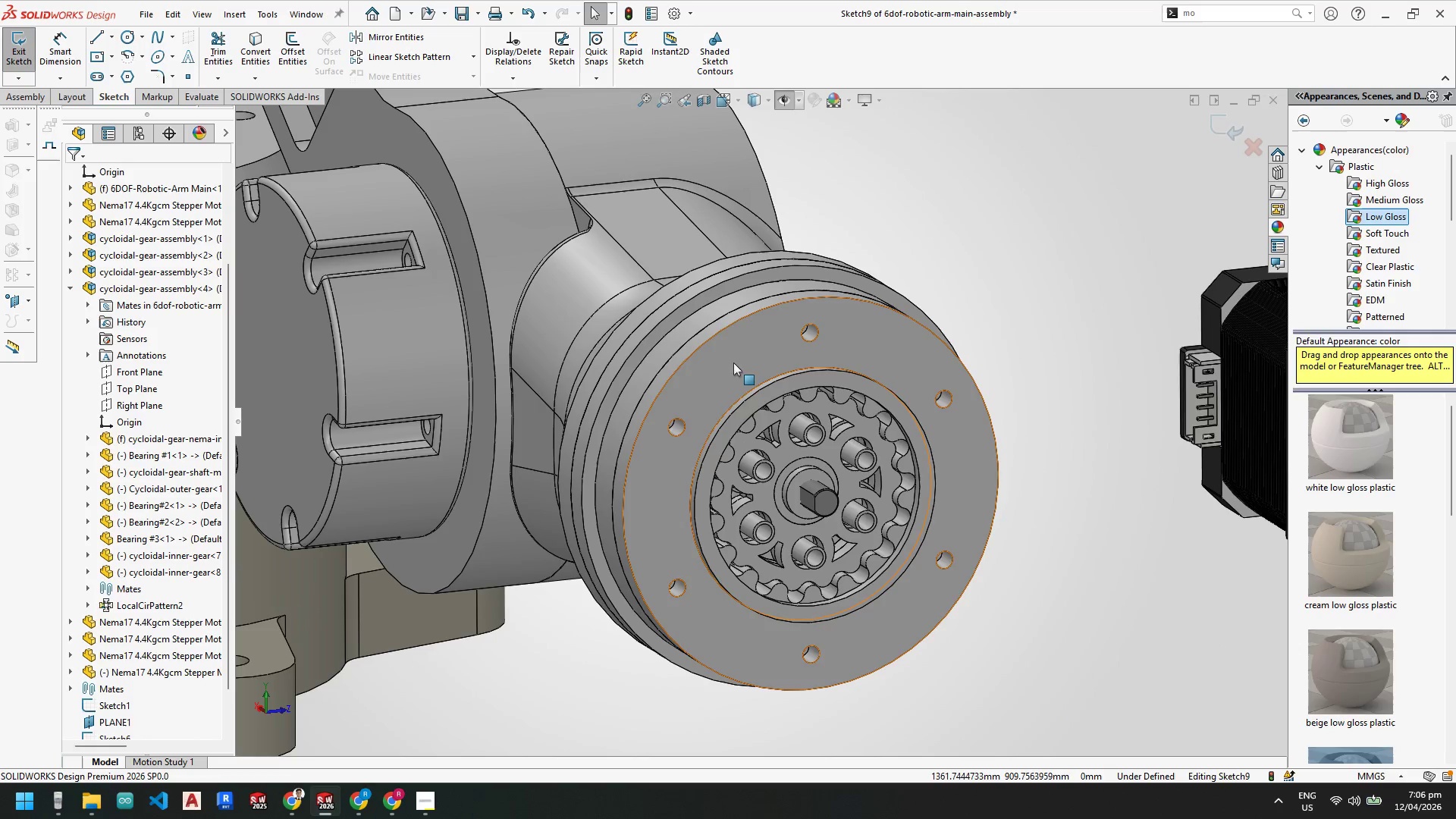 
mouse_move([303, 780])
 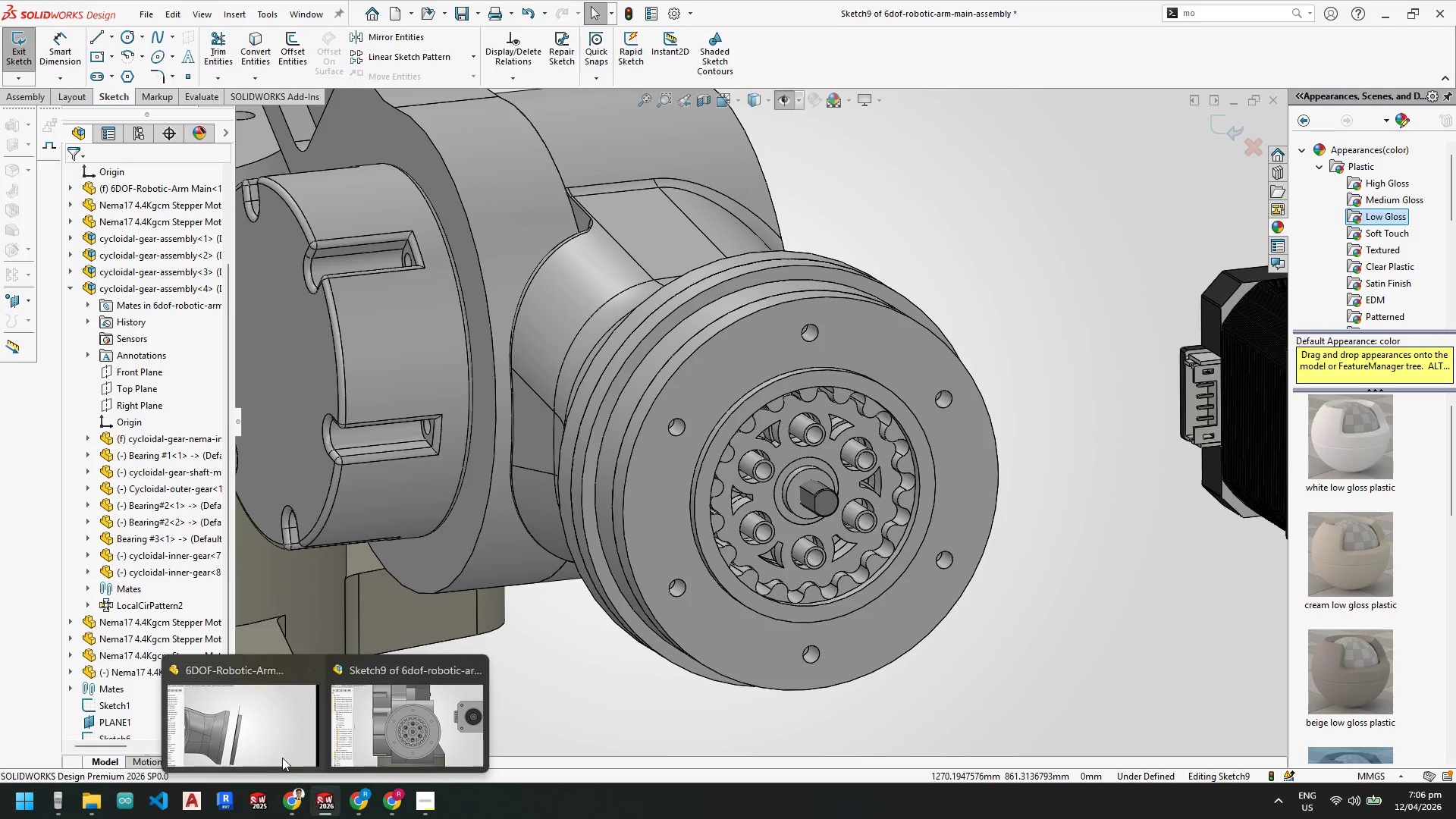 
mouse_move([272, 721])
 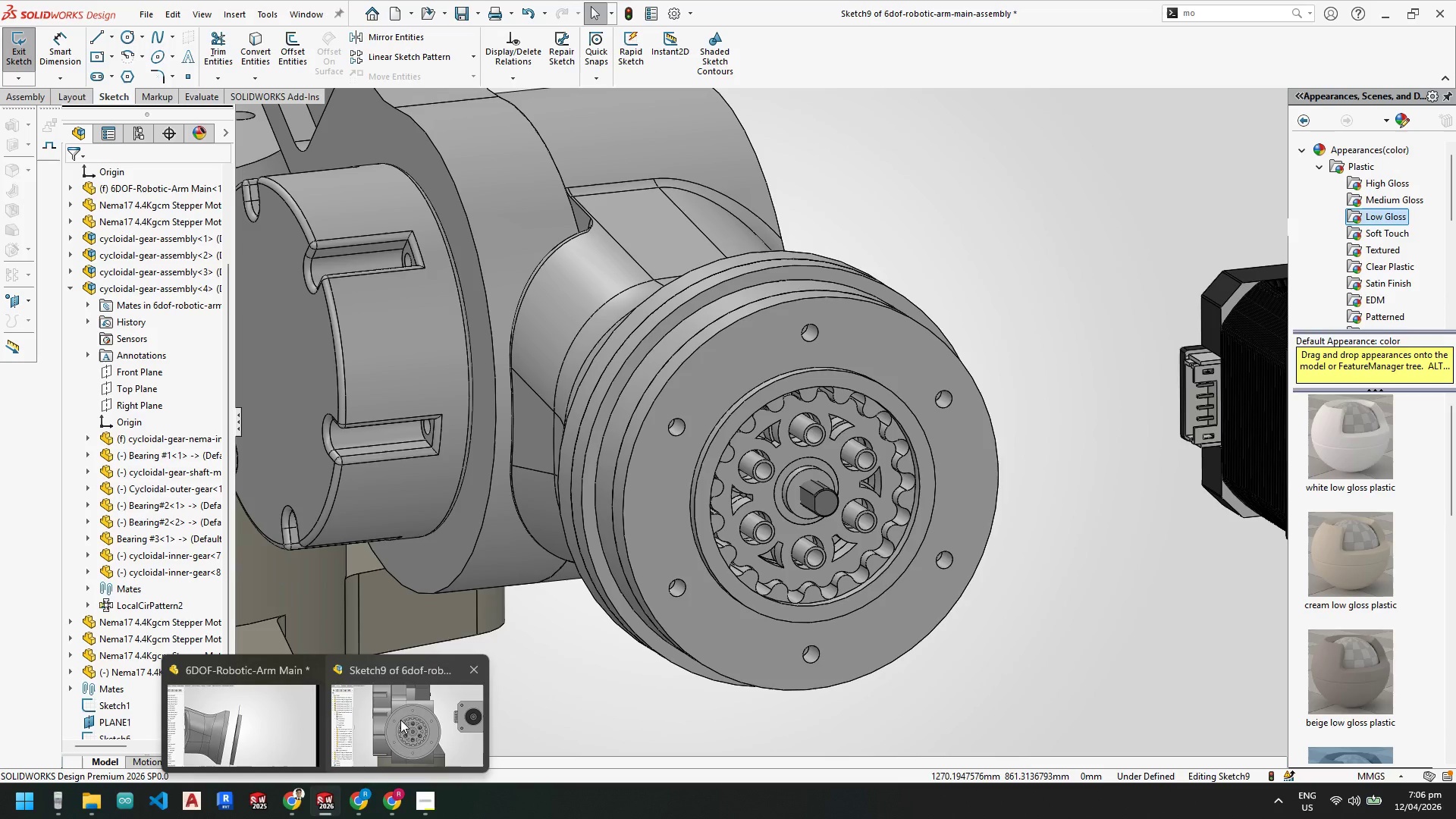 
left_click([400, 720])
 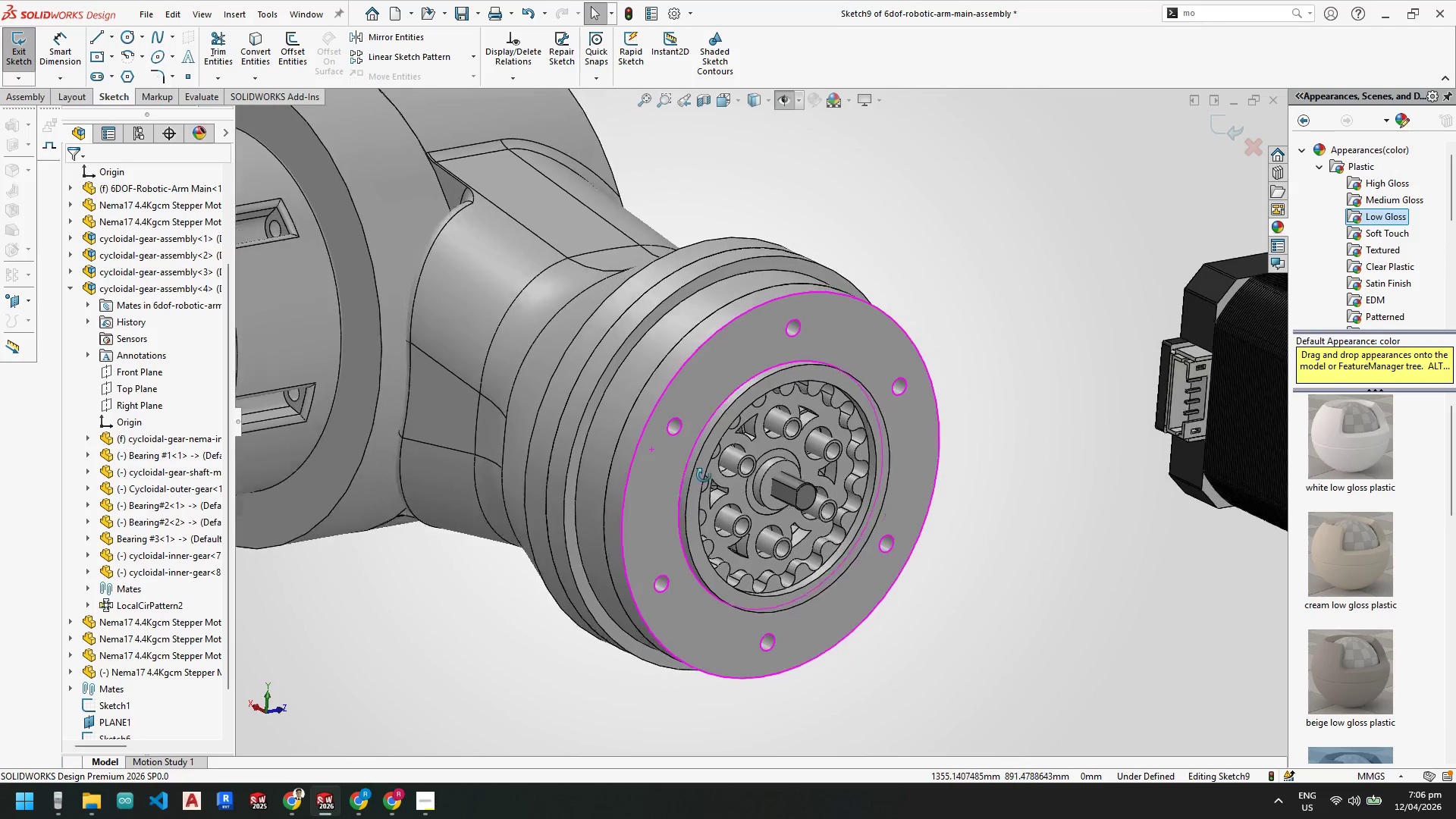 
scroll: coordinate [709, 438], scroll_direction: down, amount: 1.0
 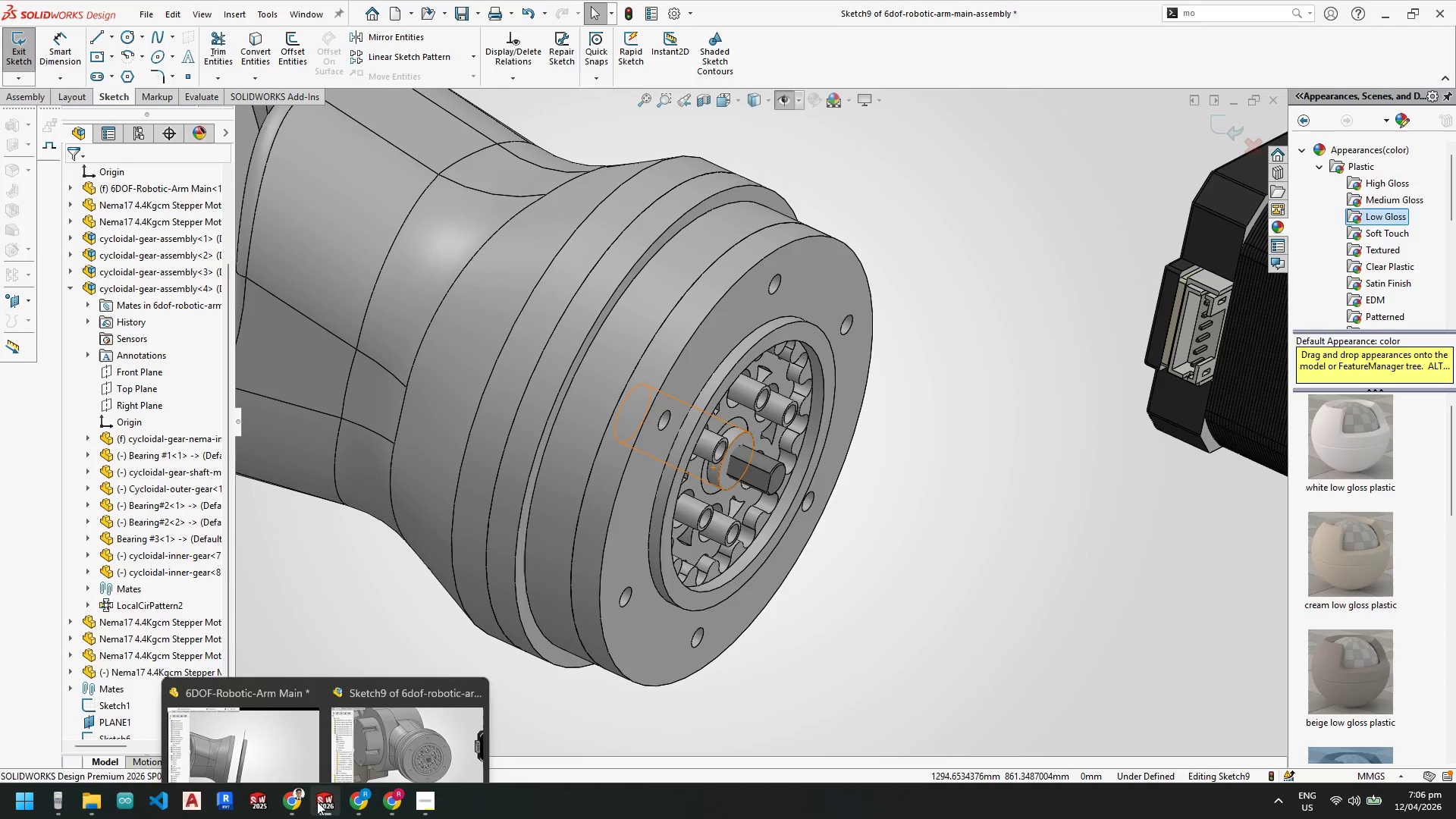 
left_click([266, 744])
 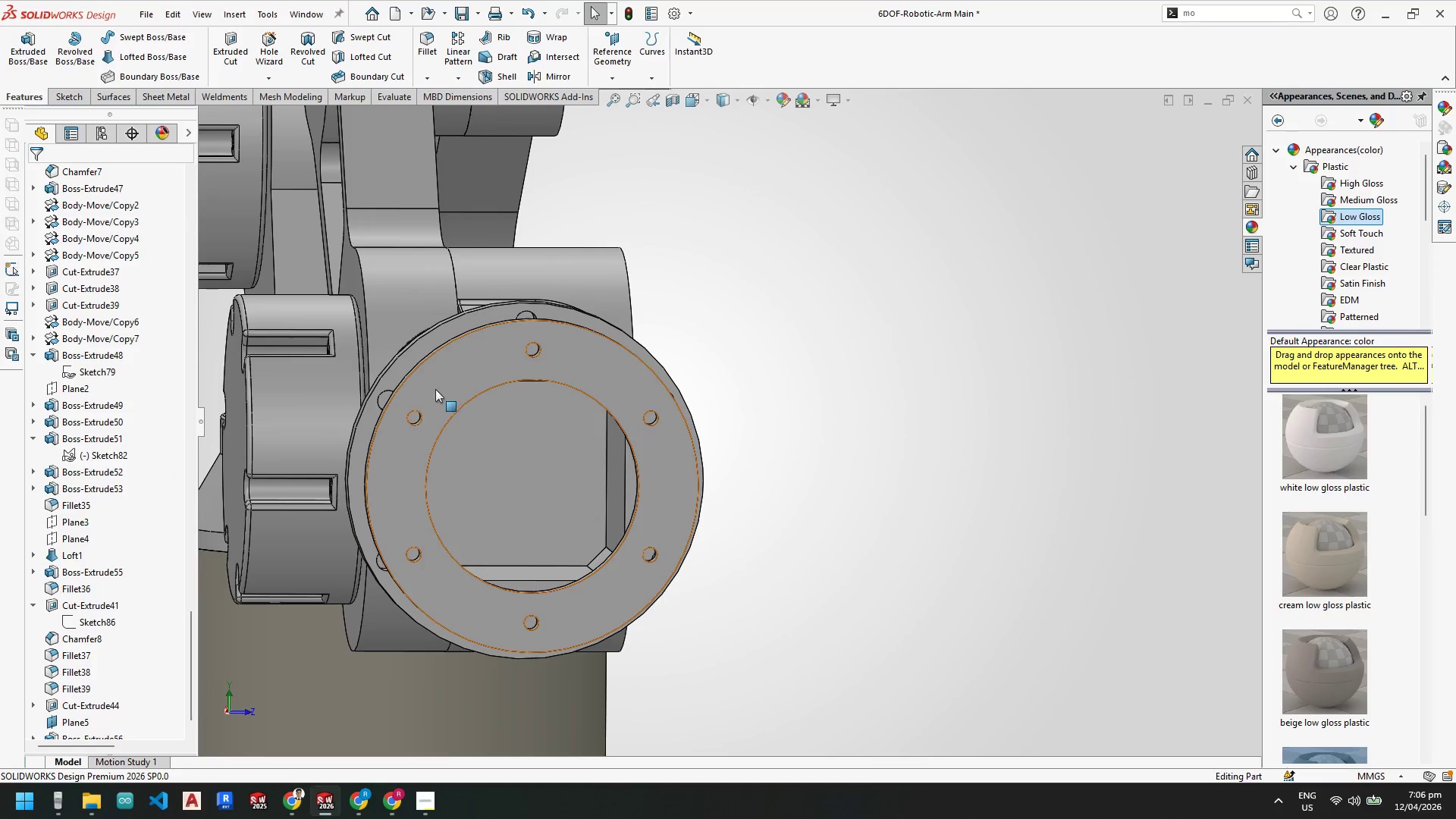 
right_click([435, 389])
 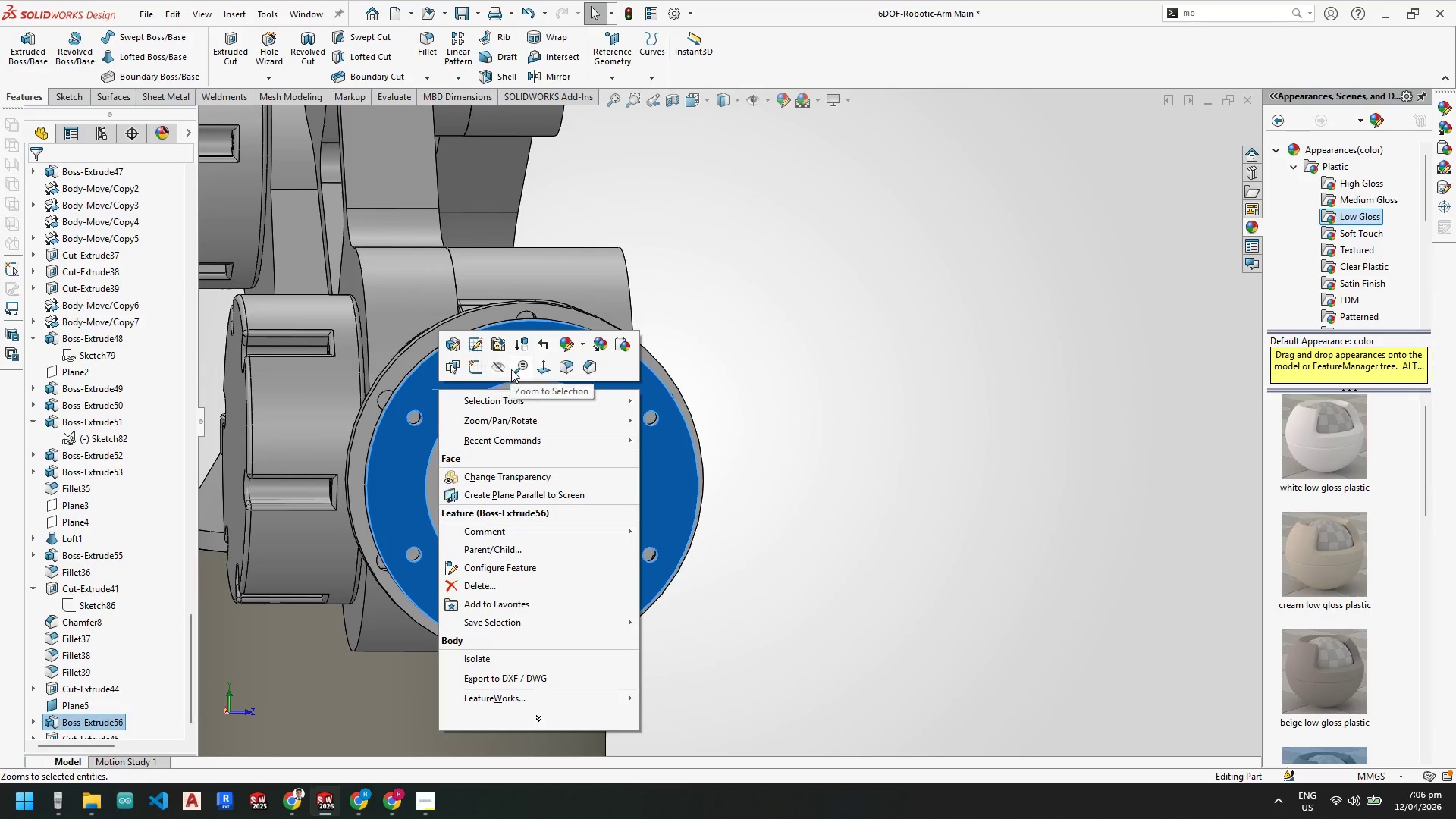 
left_click([499, 369])
 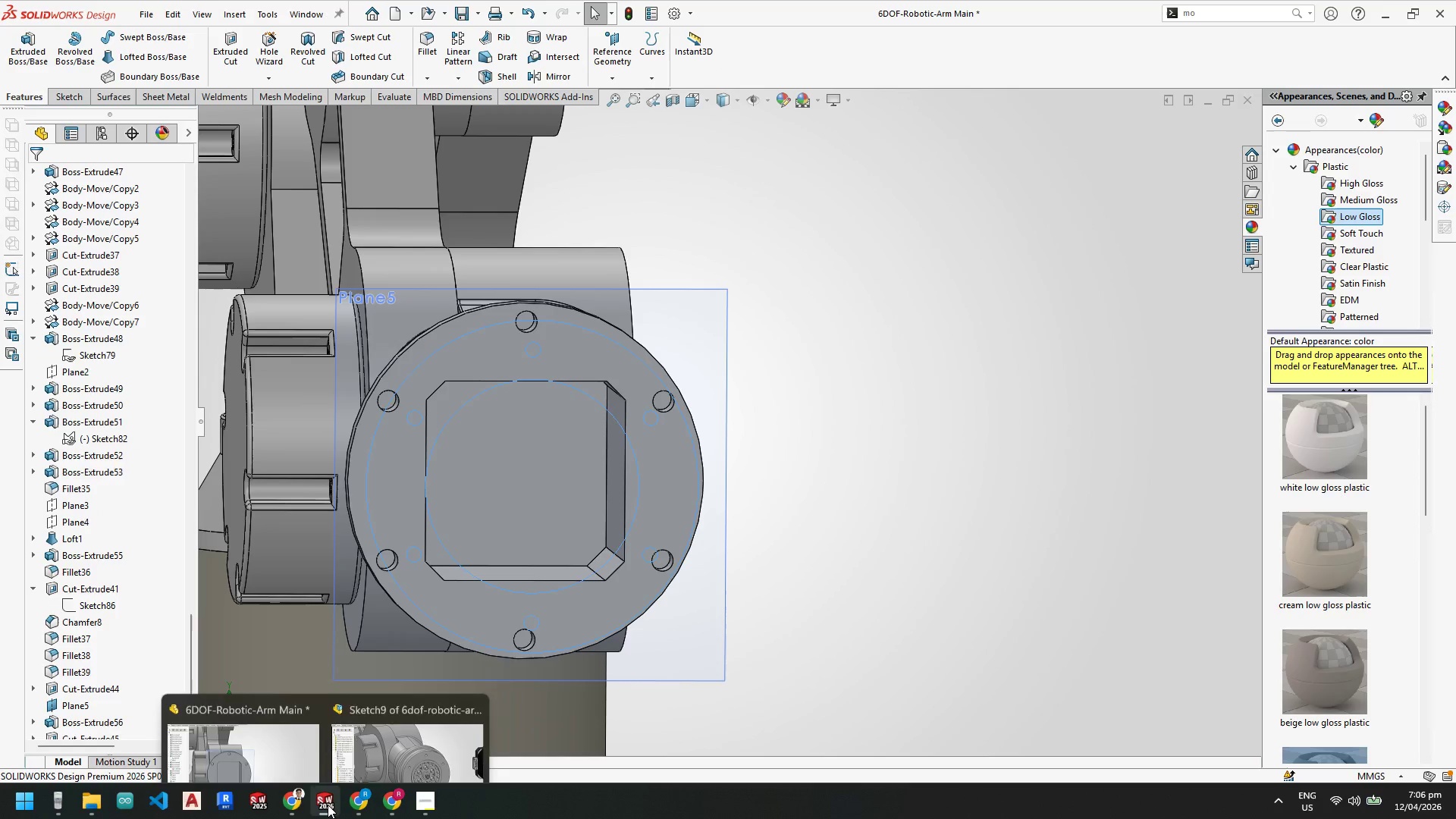 
left_click([398, 738])
 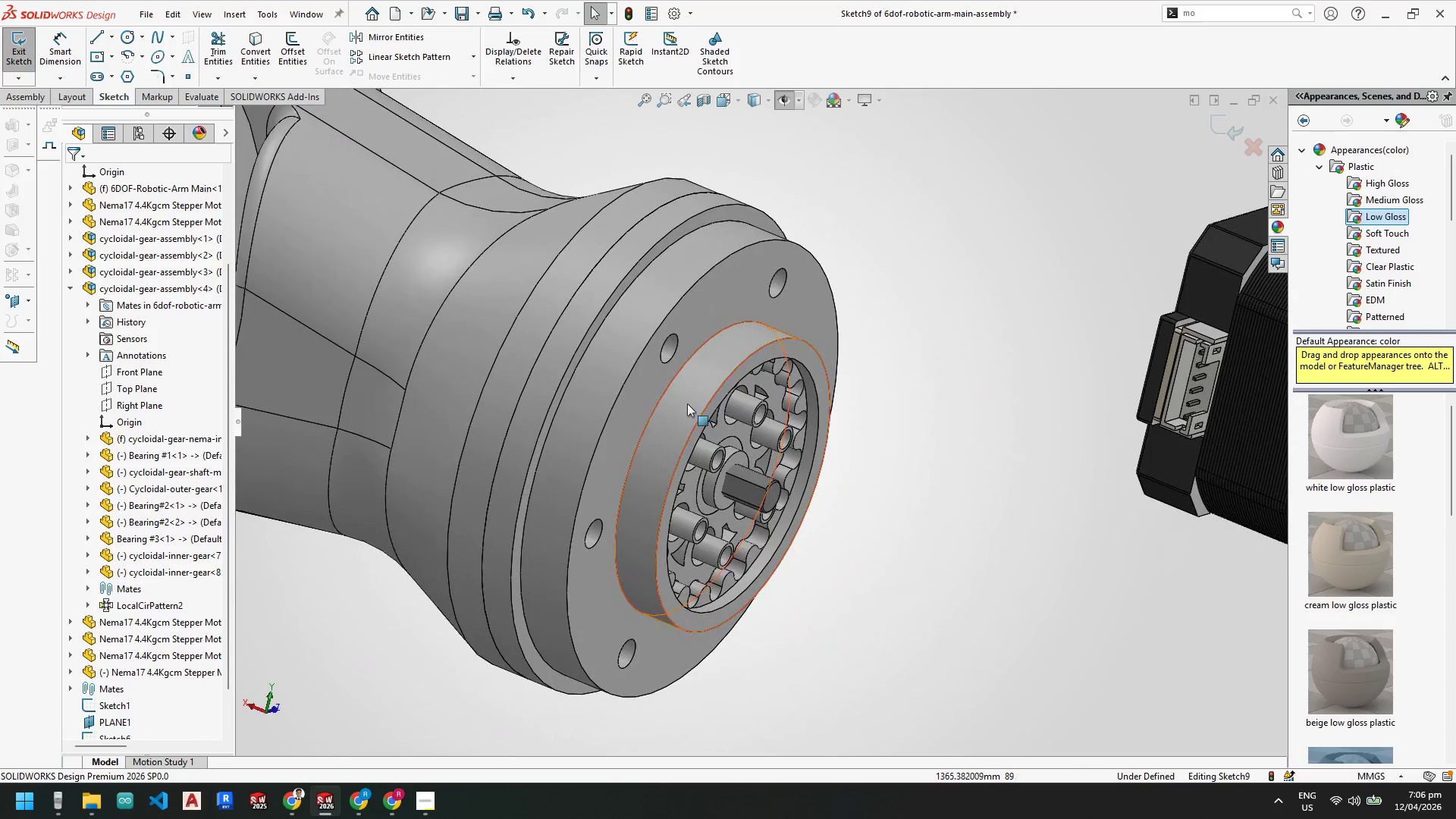 
wait(7.66)
 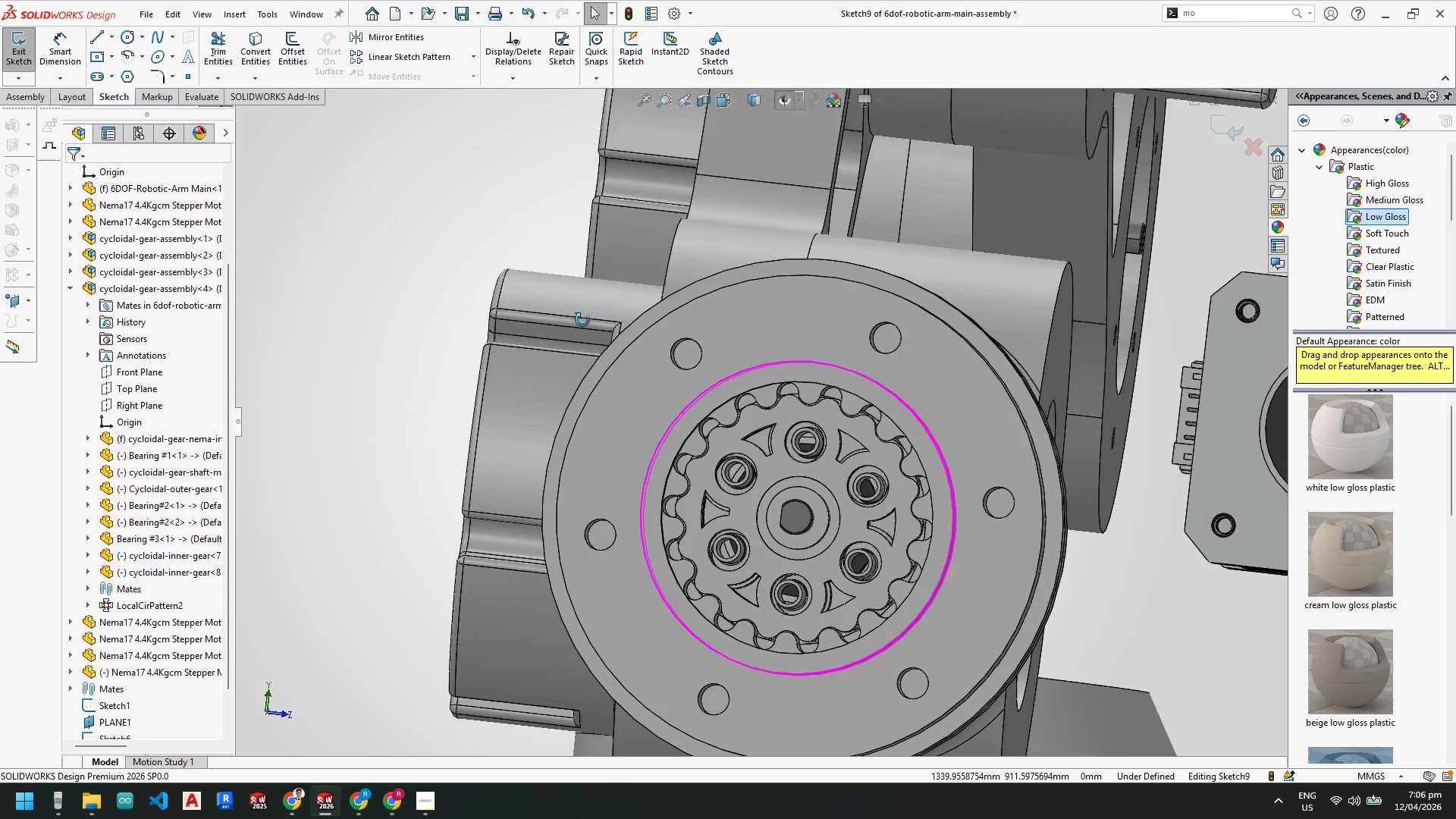 
scroll: coordinate [627, 324], scroll_direction: down, amount: 1.0
 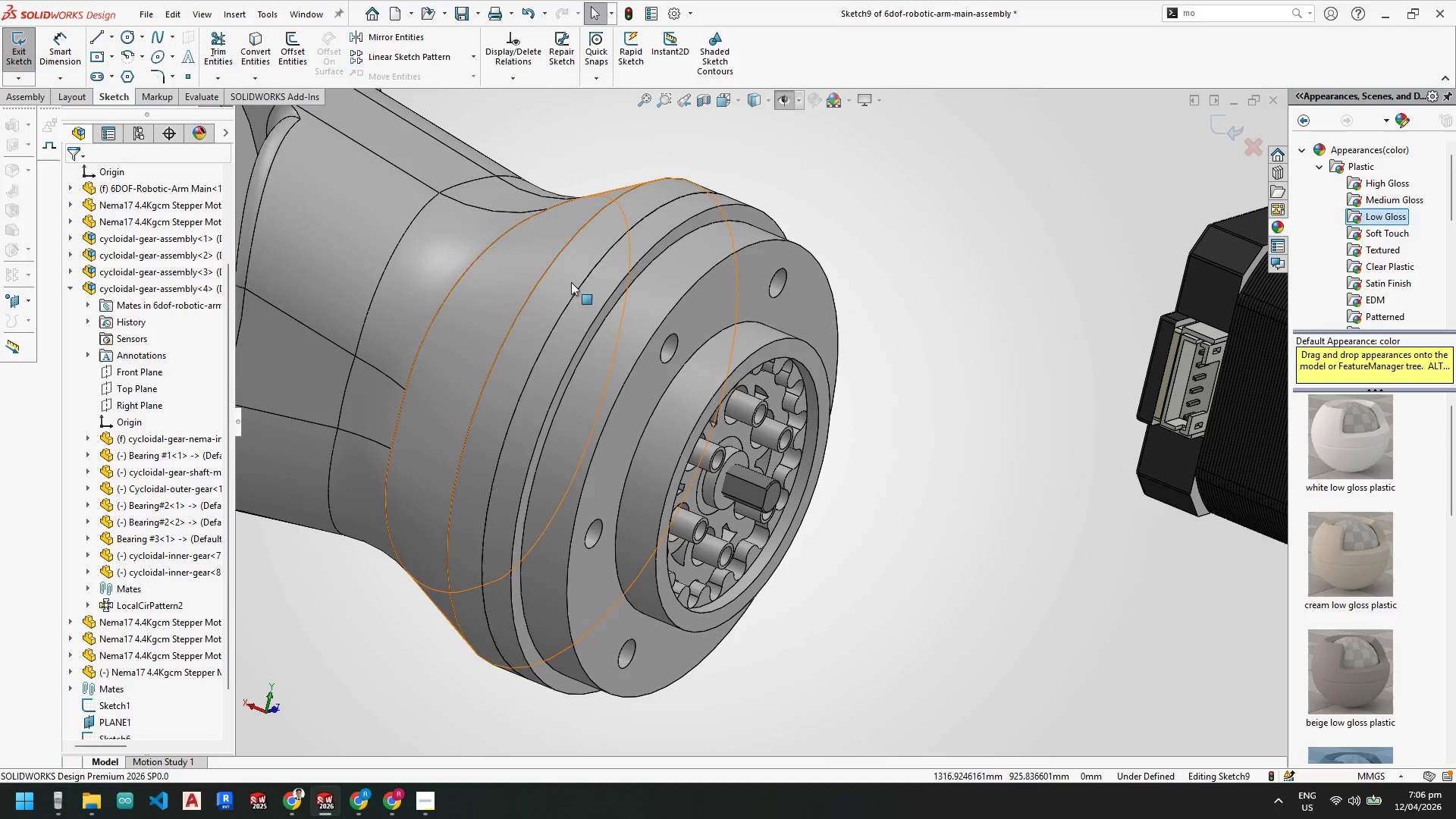 
scroll: coordinate [771, 430], scroll_direction: up, amount: 4.0
 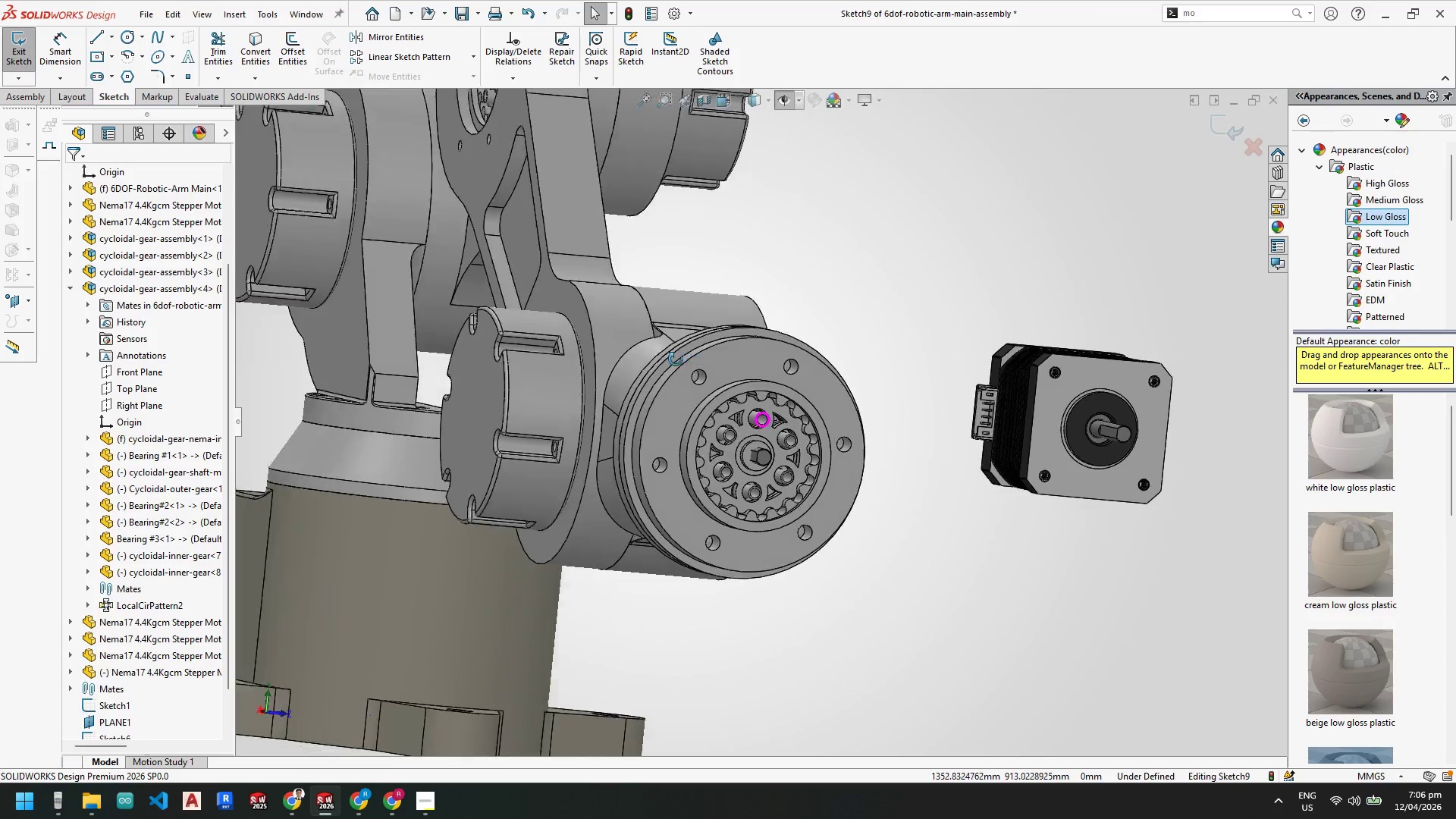 
key(Space)
 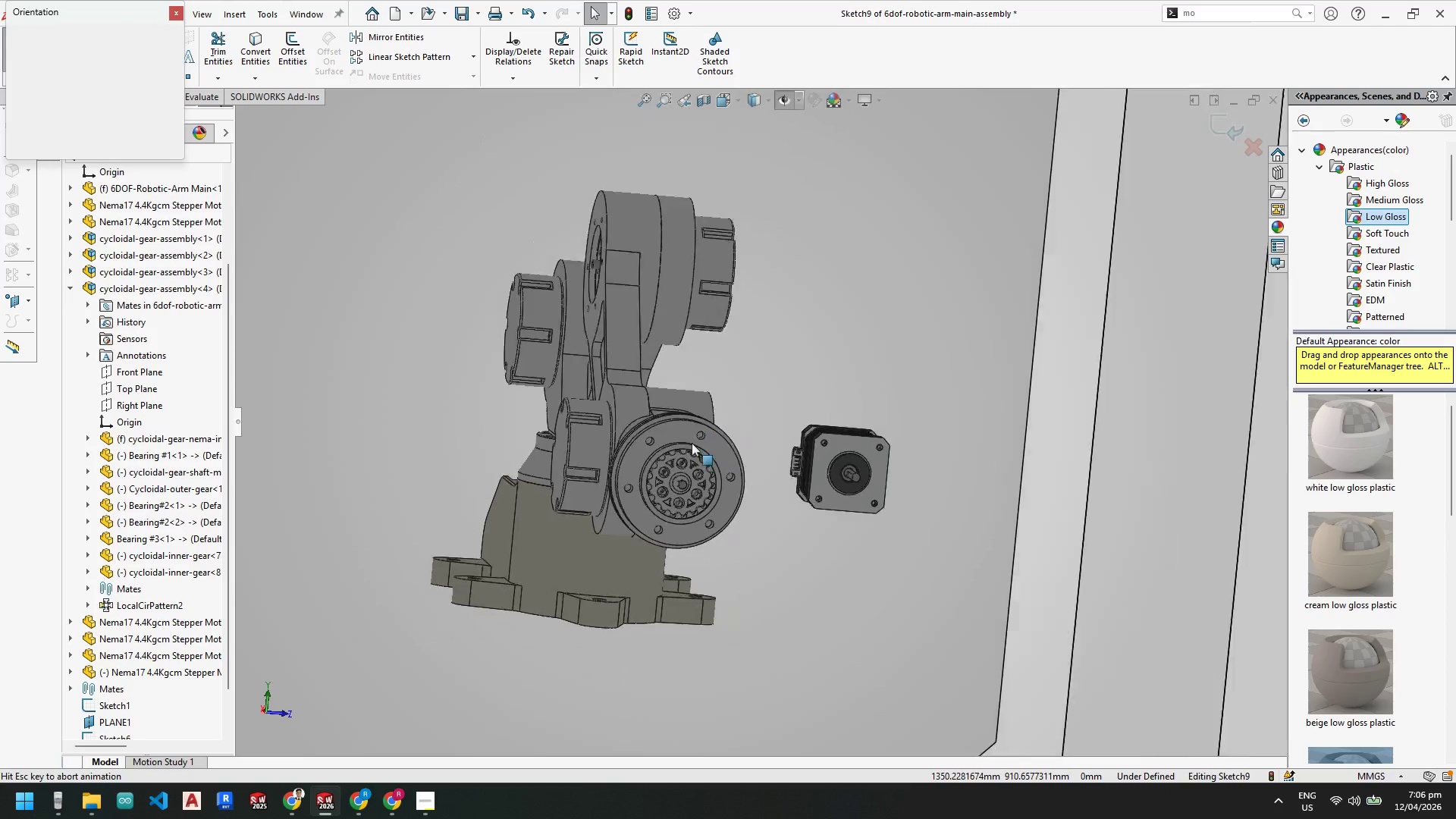 
left_click([623, 507])
 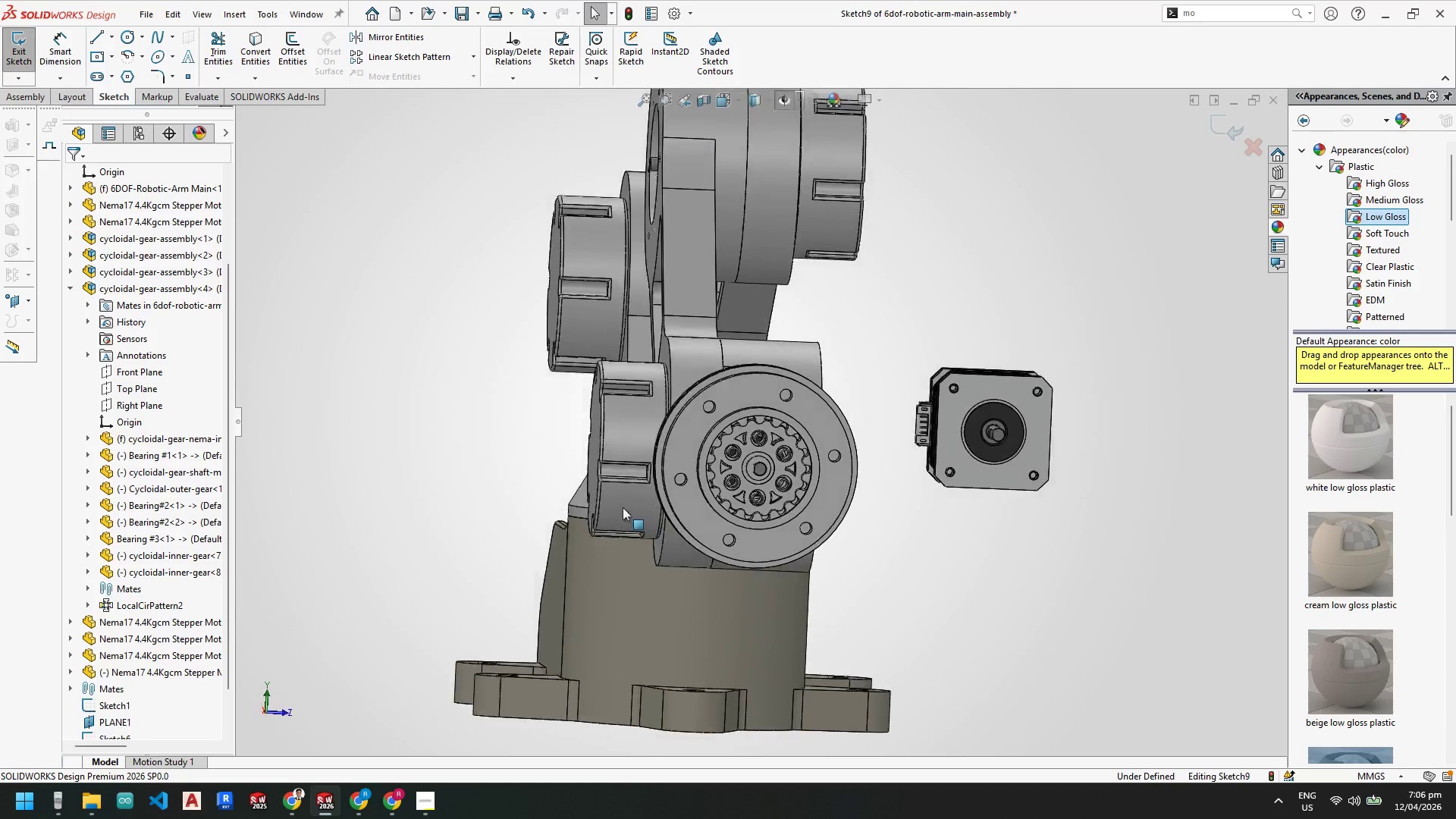 
scroll: coordinate [178, 378], scroll_direction: down, amount: 10.0
 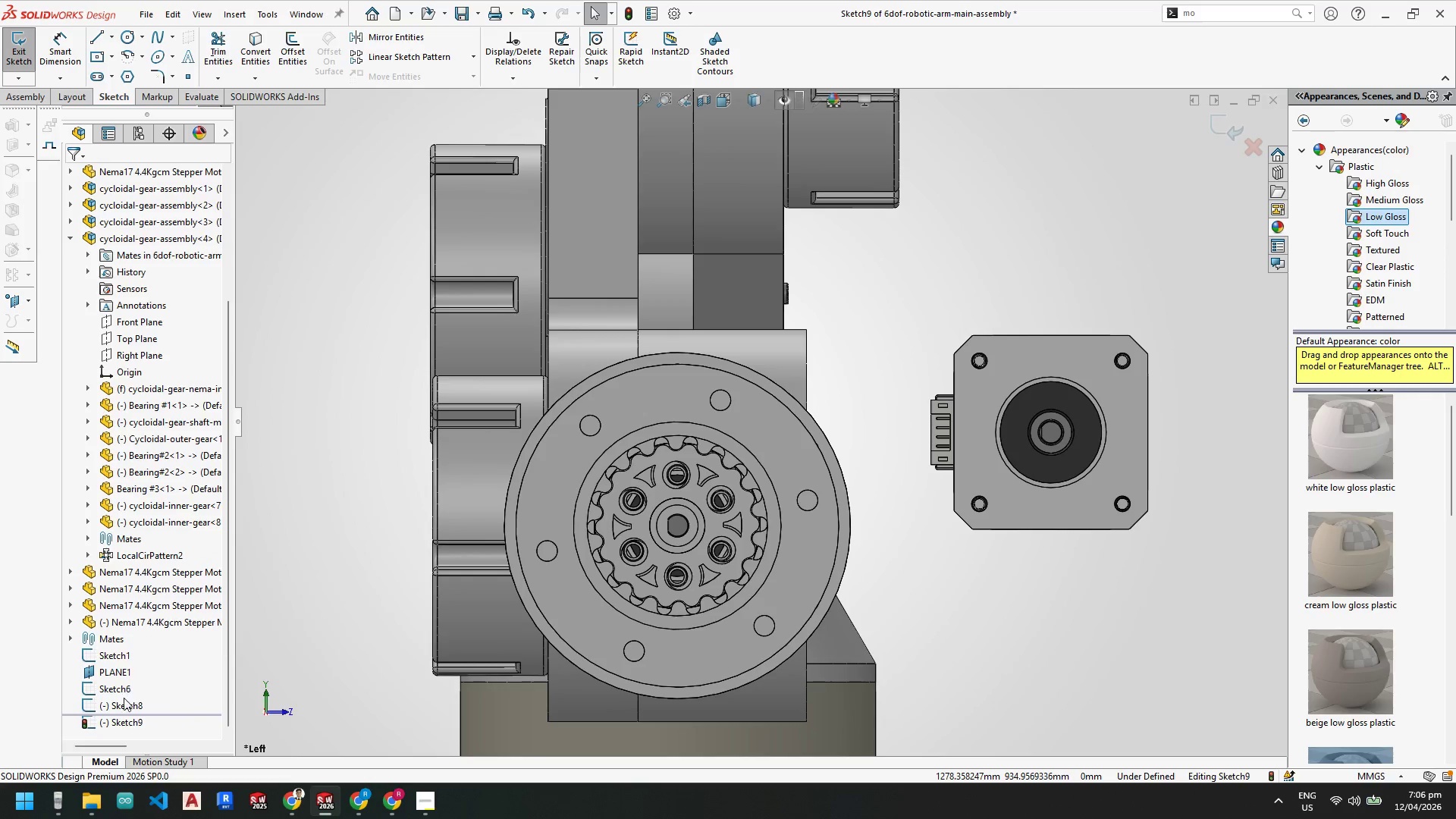 
left_click([123, 703])
 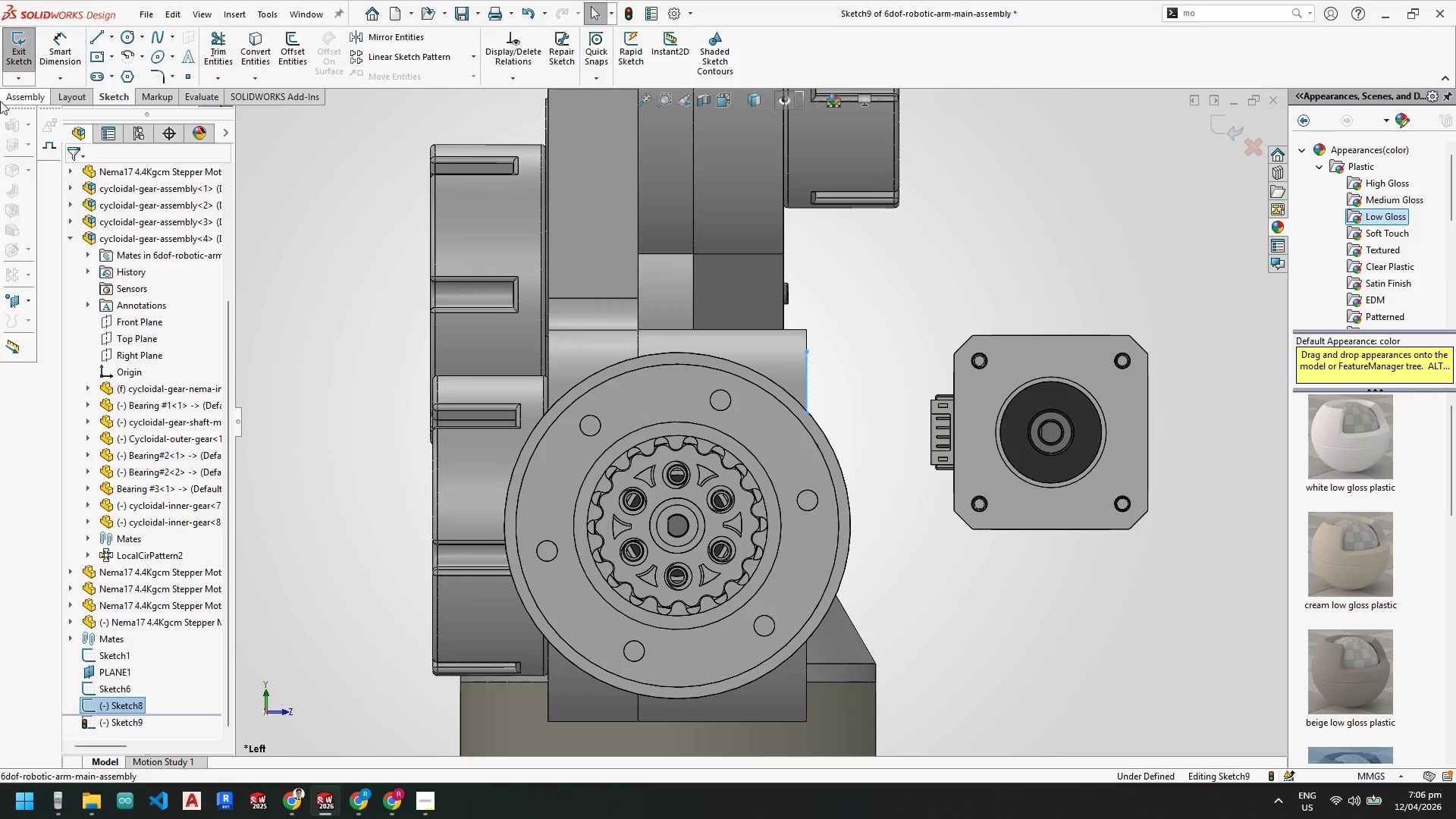 
left_click([20, 59])
 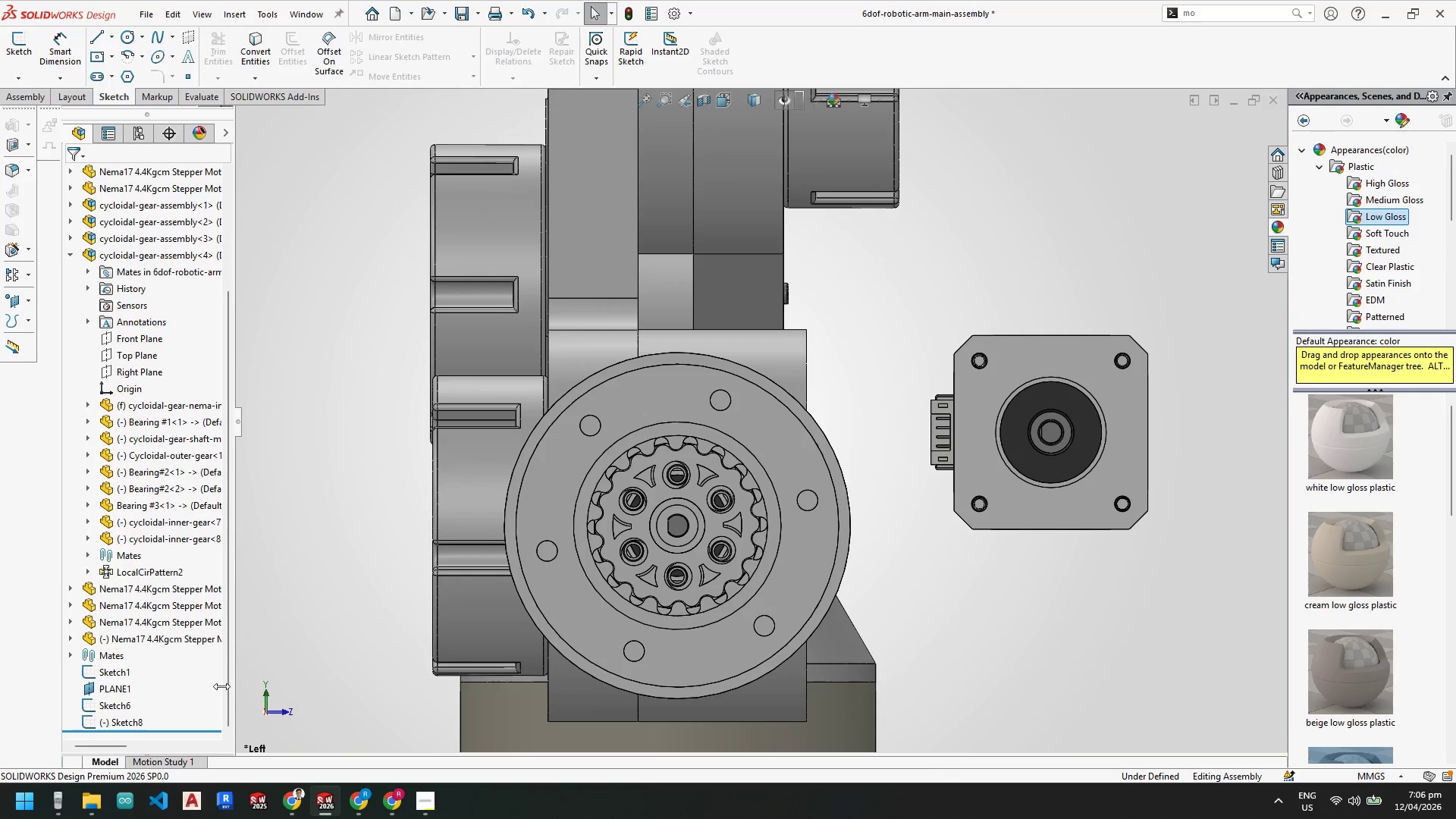 
key(Escape)
 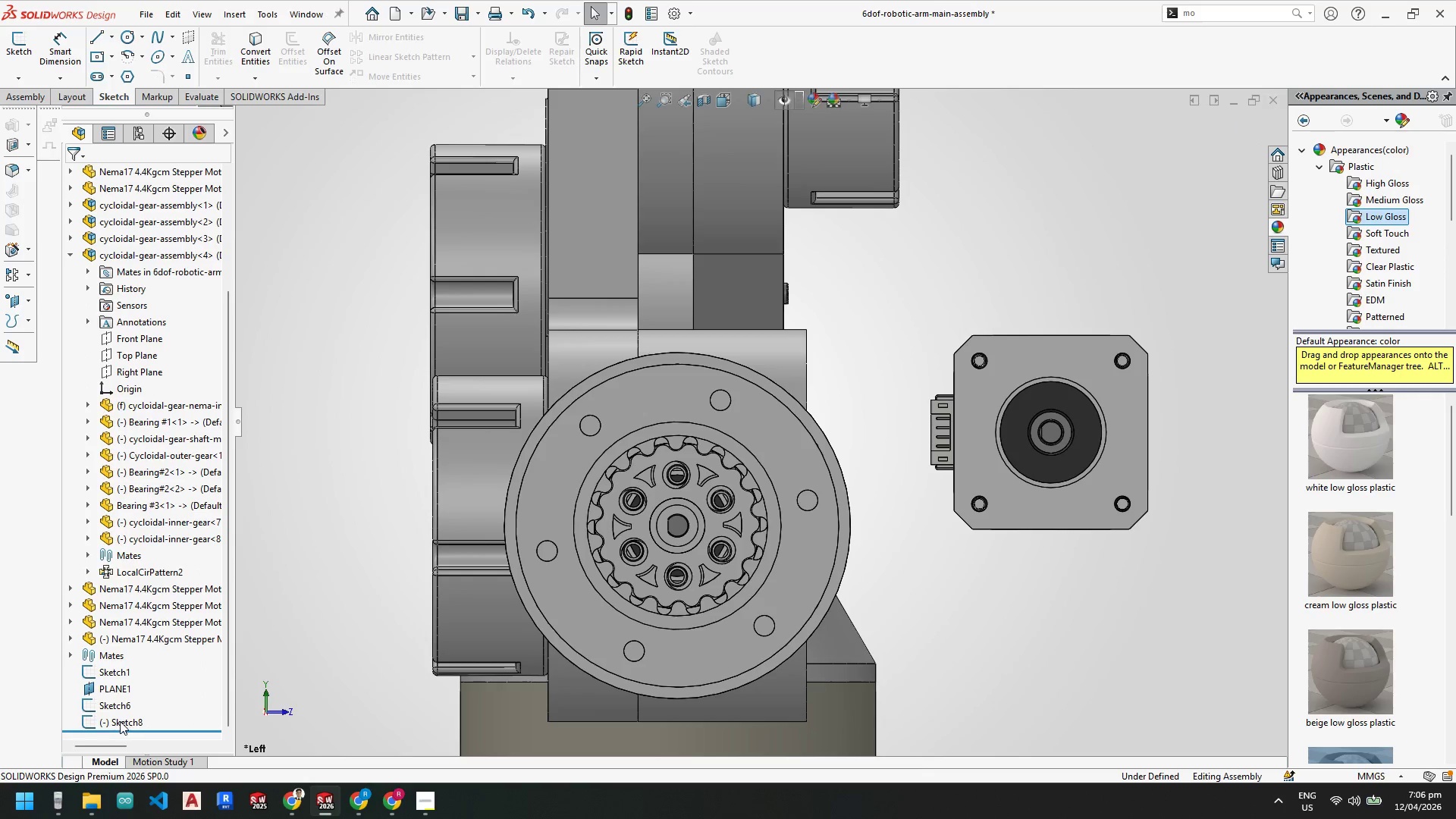 
left_click([119, 721])
 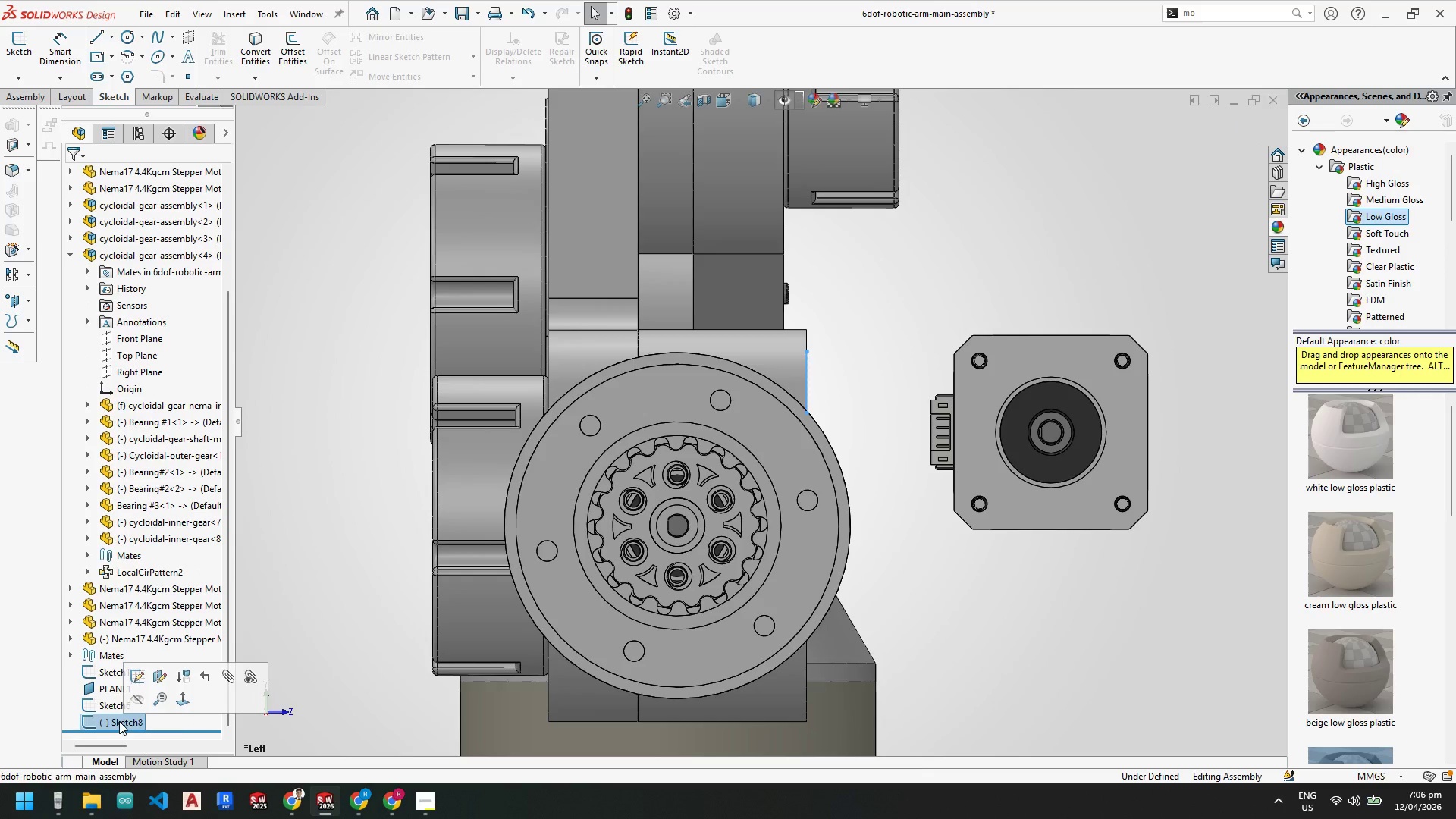 
key(Escape)
 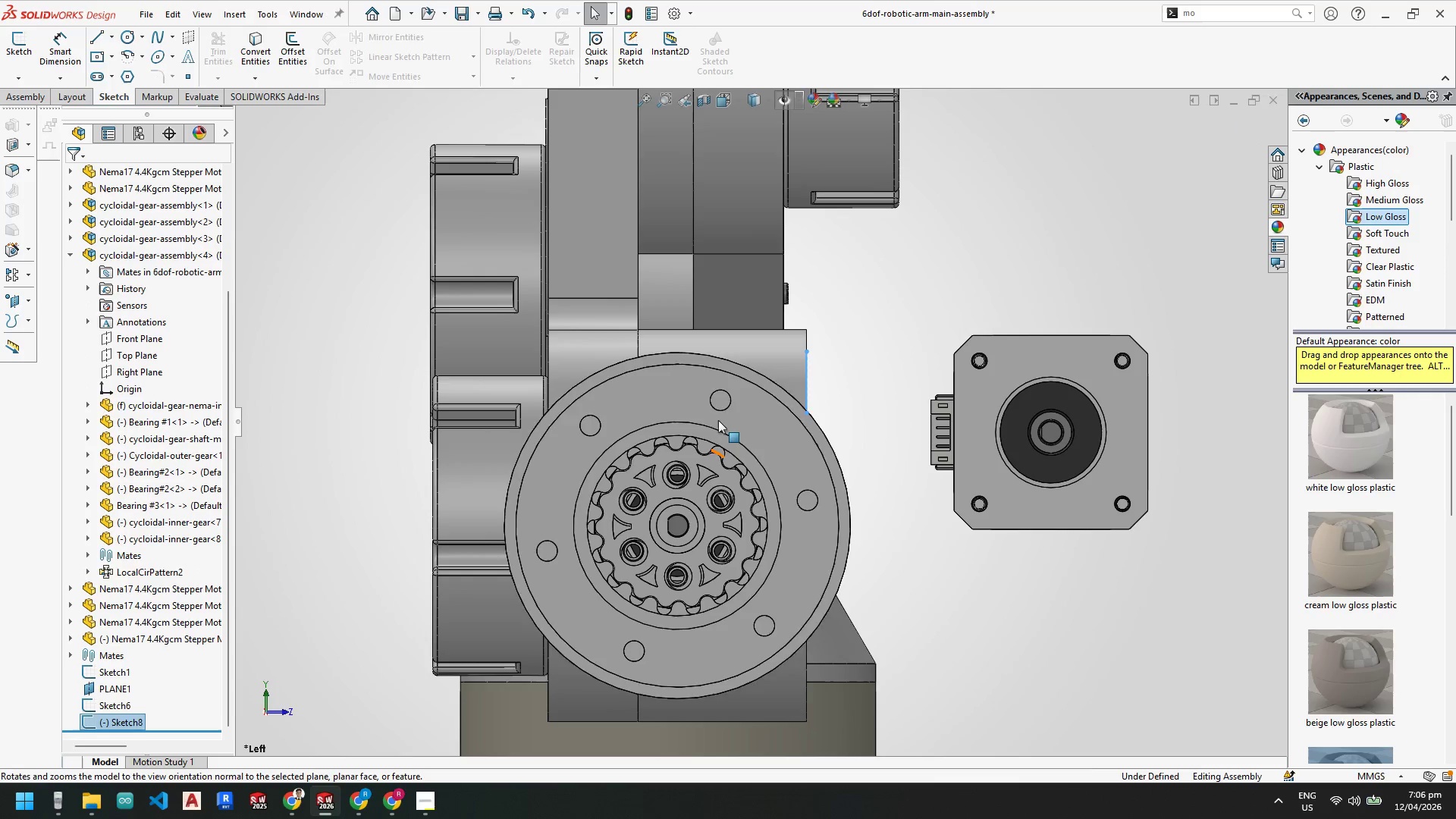 
right_click([678, 387])
 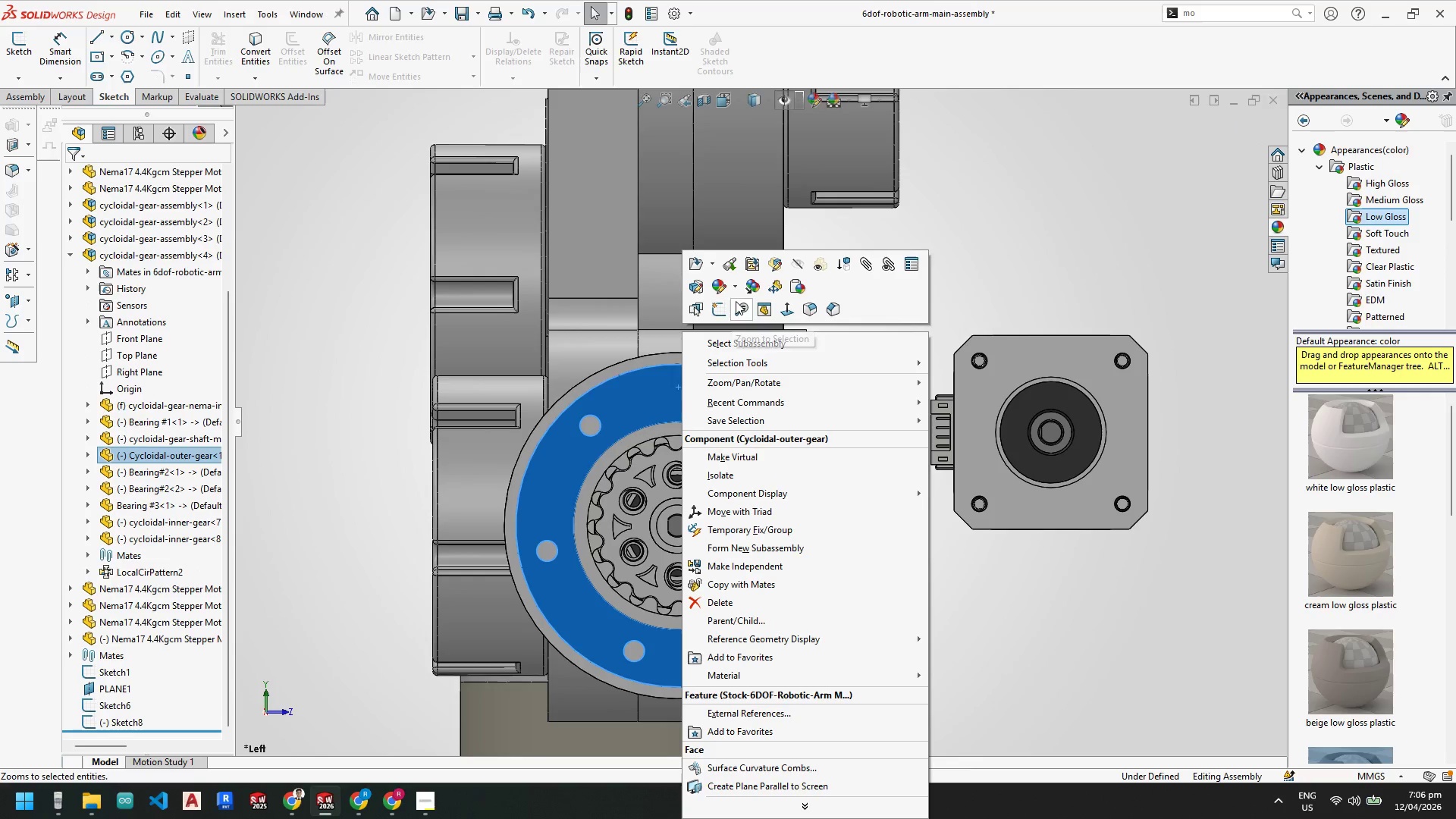 
left_click([723, 309])
 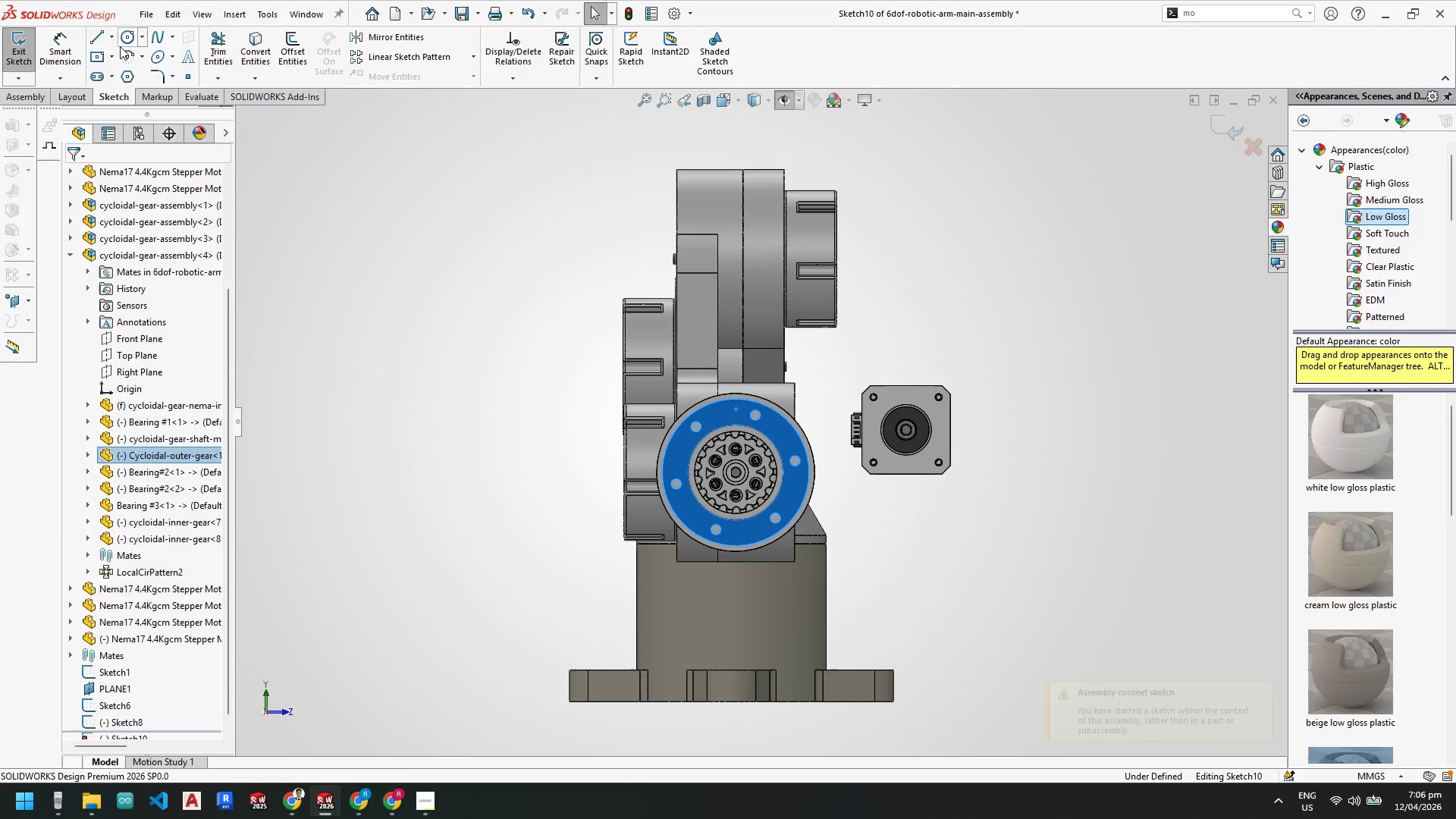 
left_click([114, 38])
 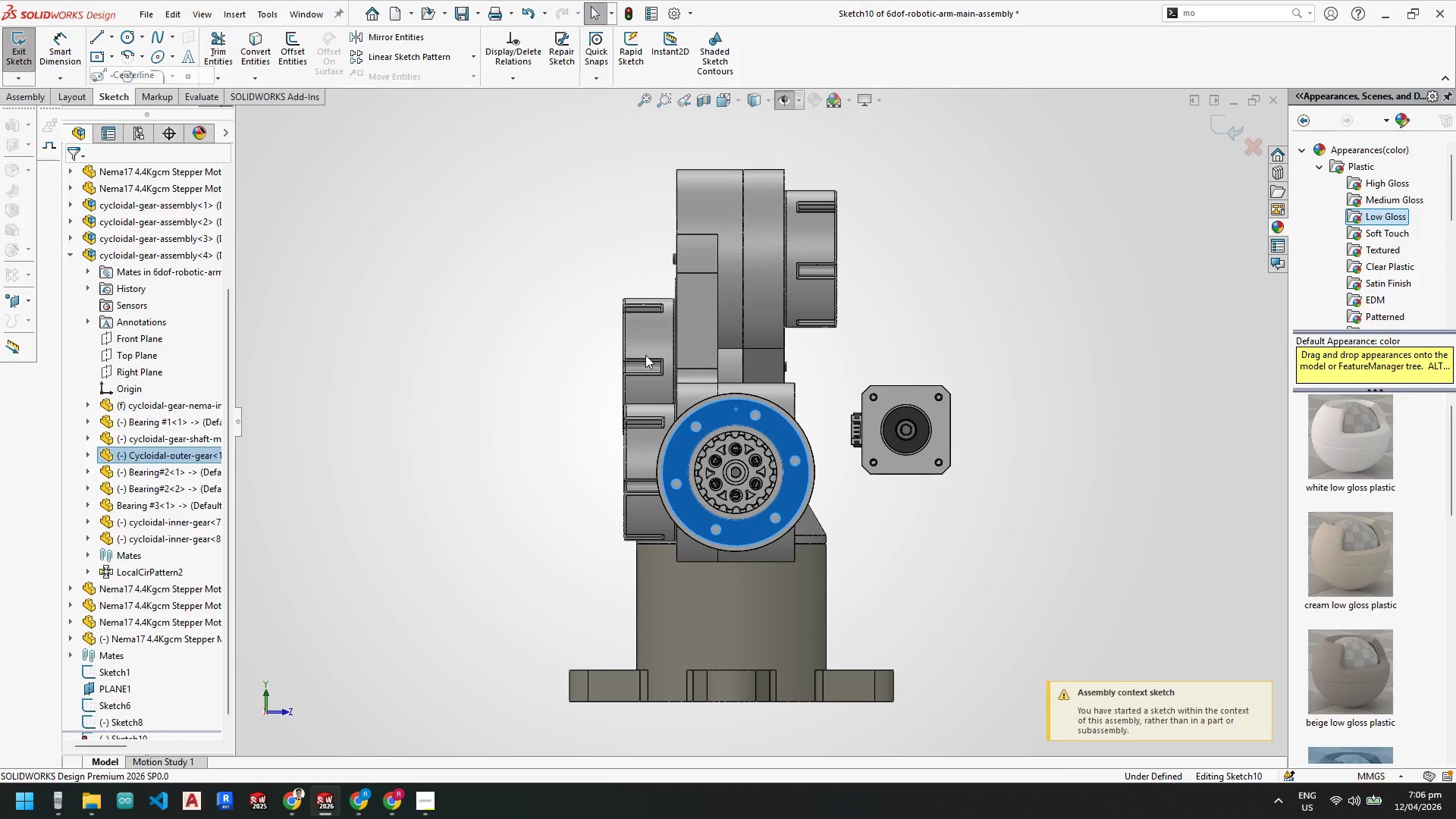 
scroll: coordinate [824, 467], scroll_direction: down, amount: 3.0
 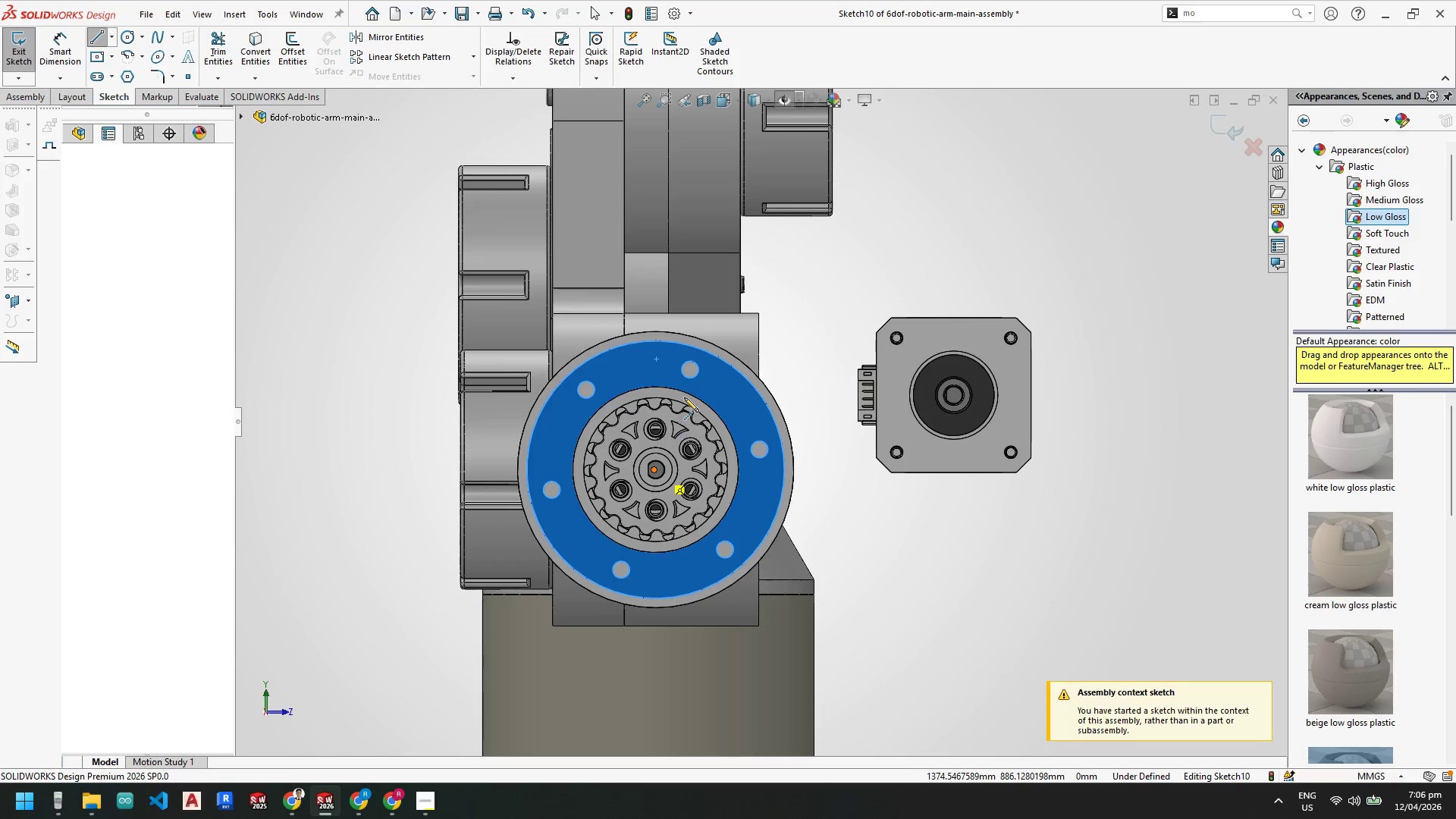 
left_click([690, 369])
 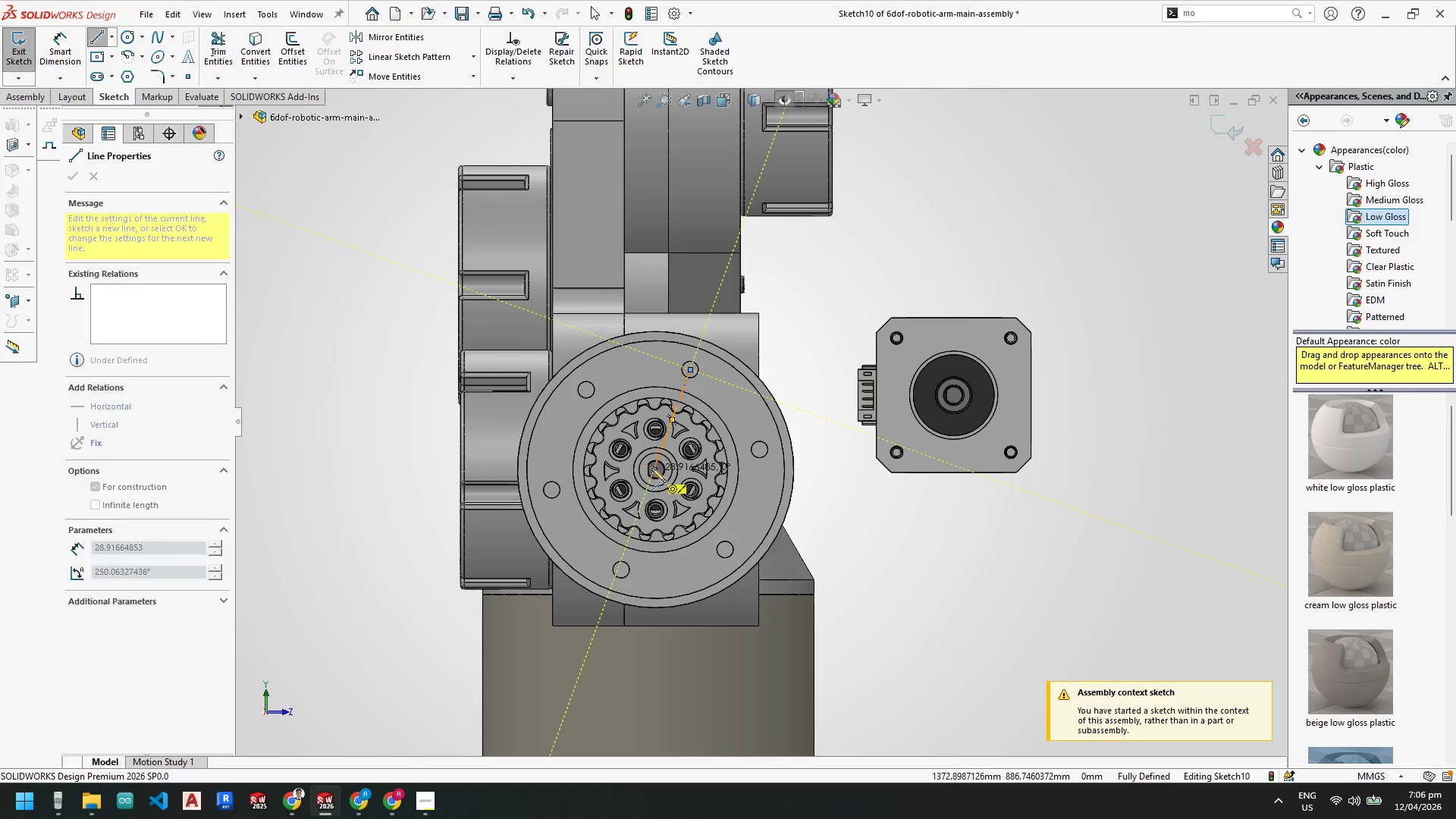 
key(Escape)
 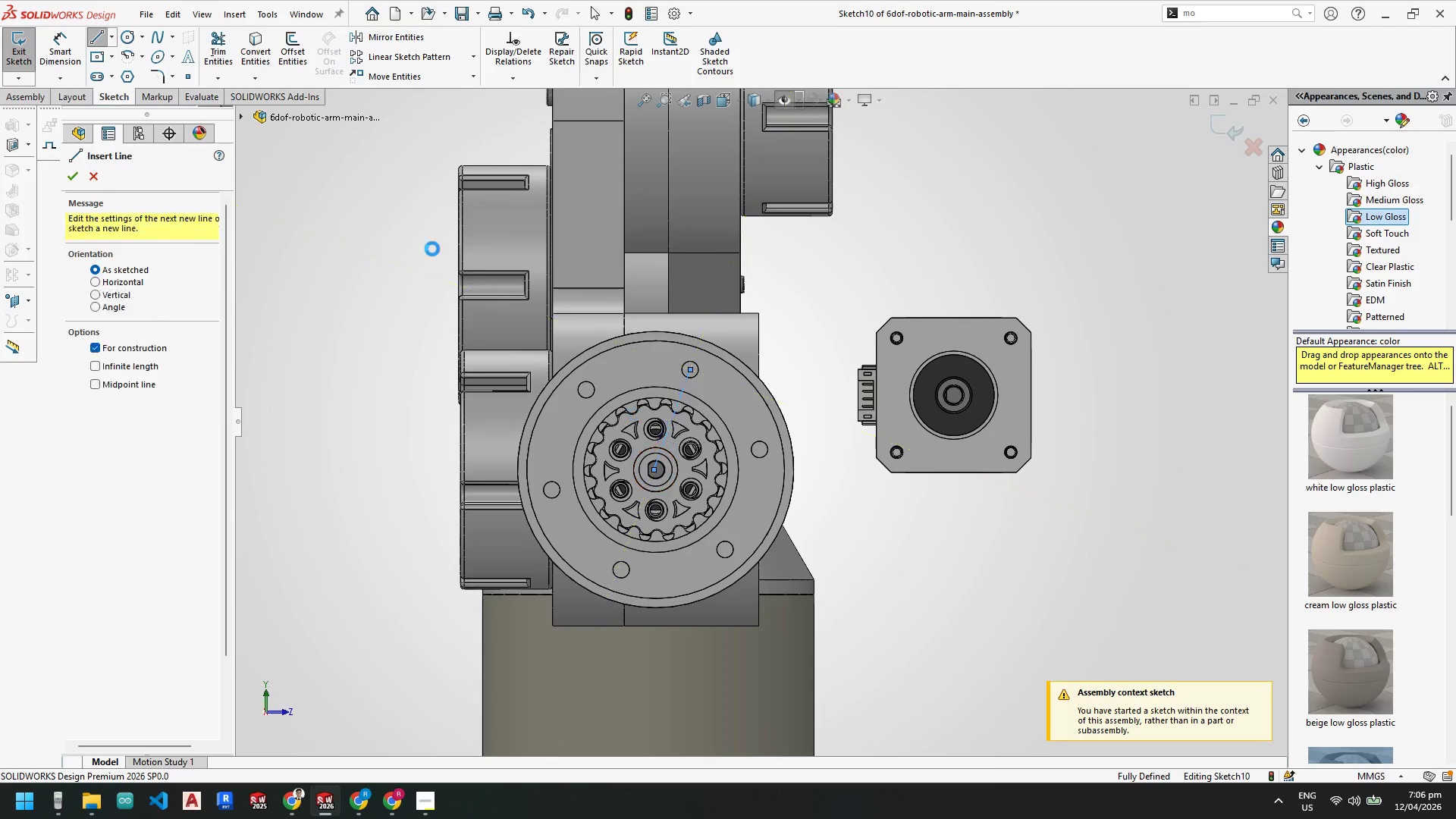 
key(Escape)
 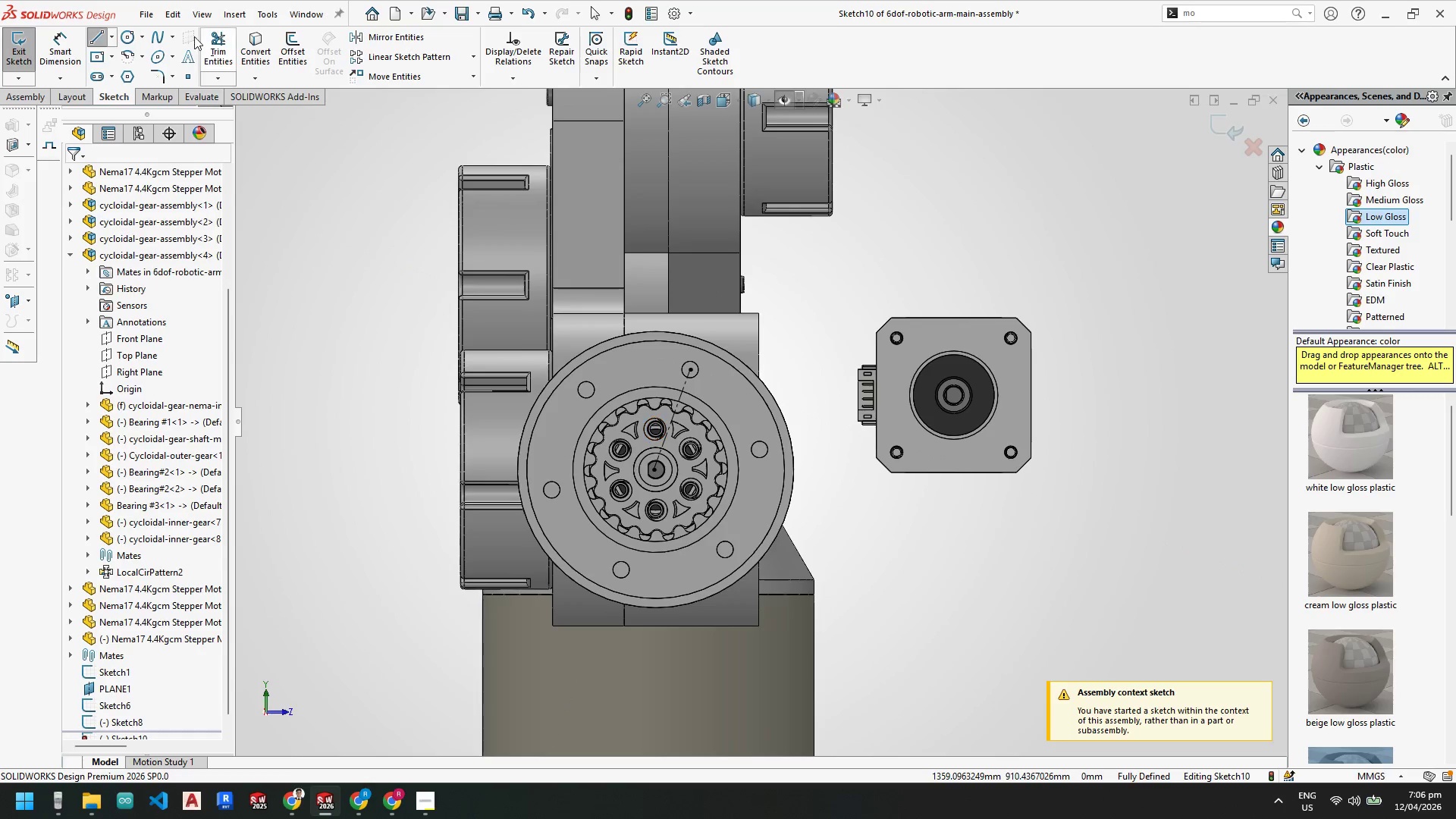 
key(Escape)
 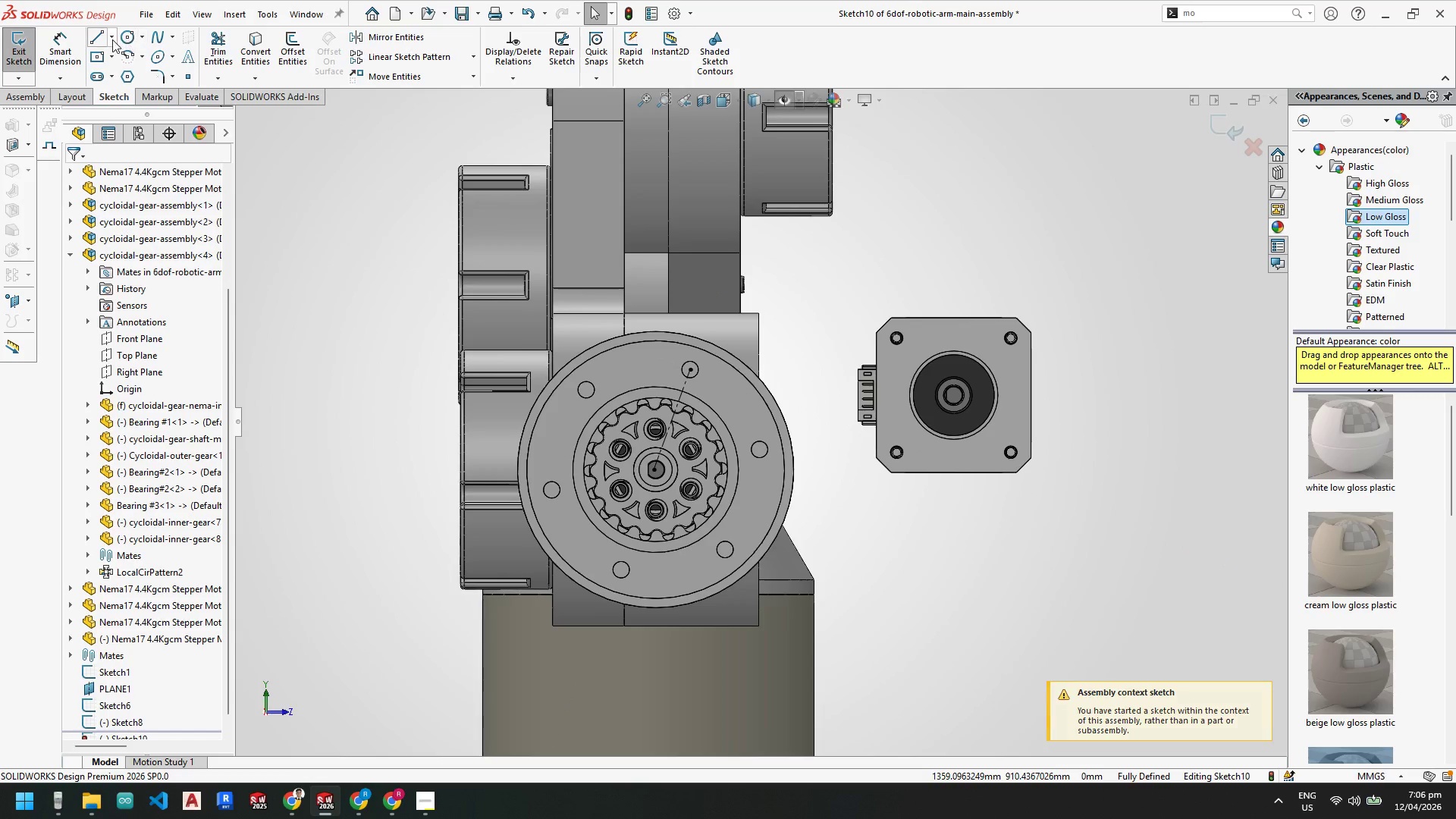 
left_click([112, 39])
 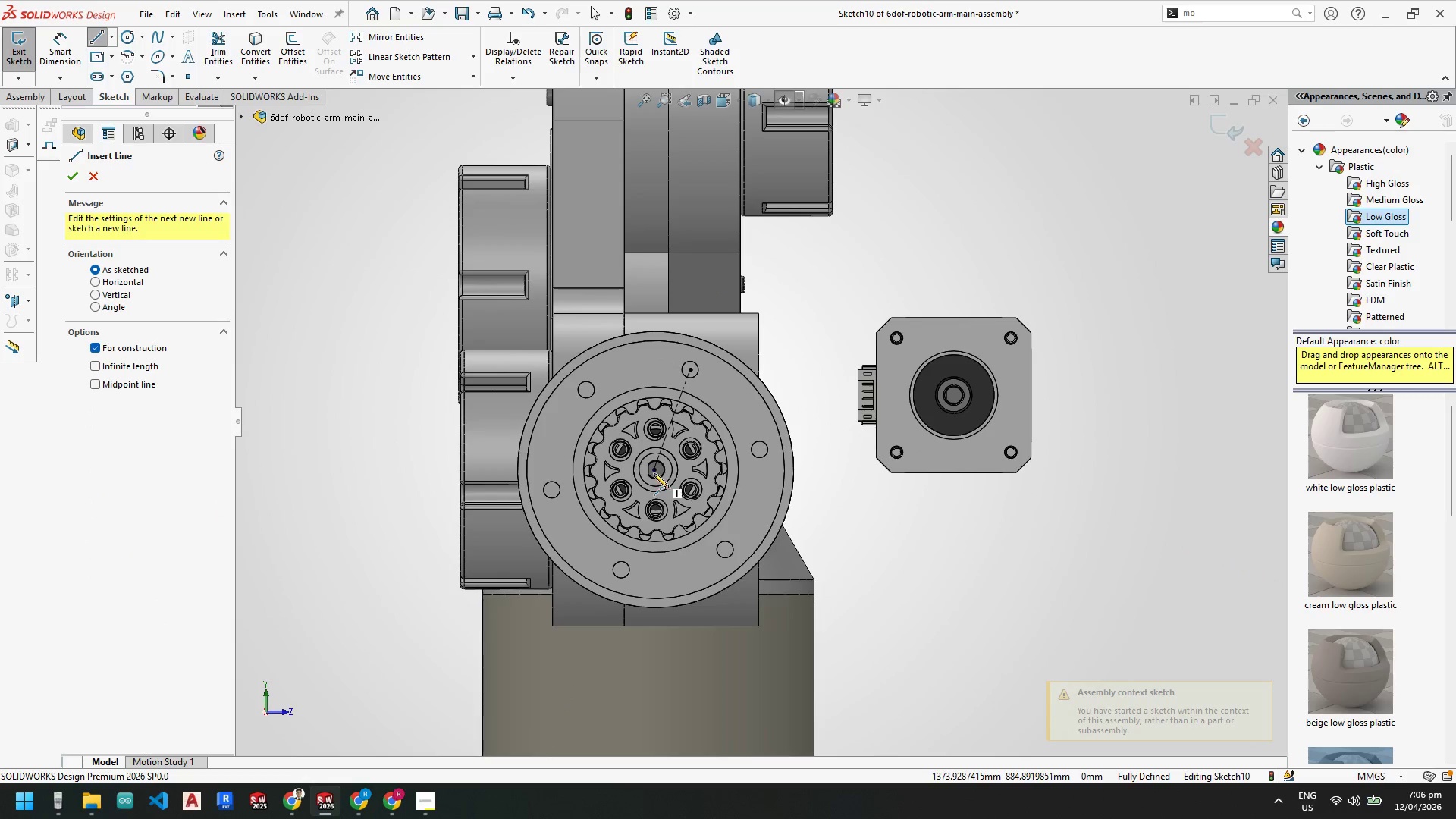 
left_click([654, 469])
 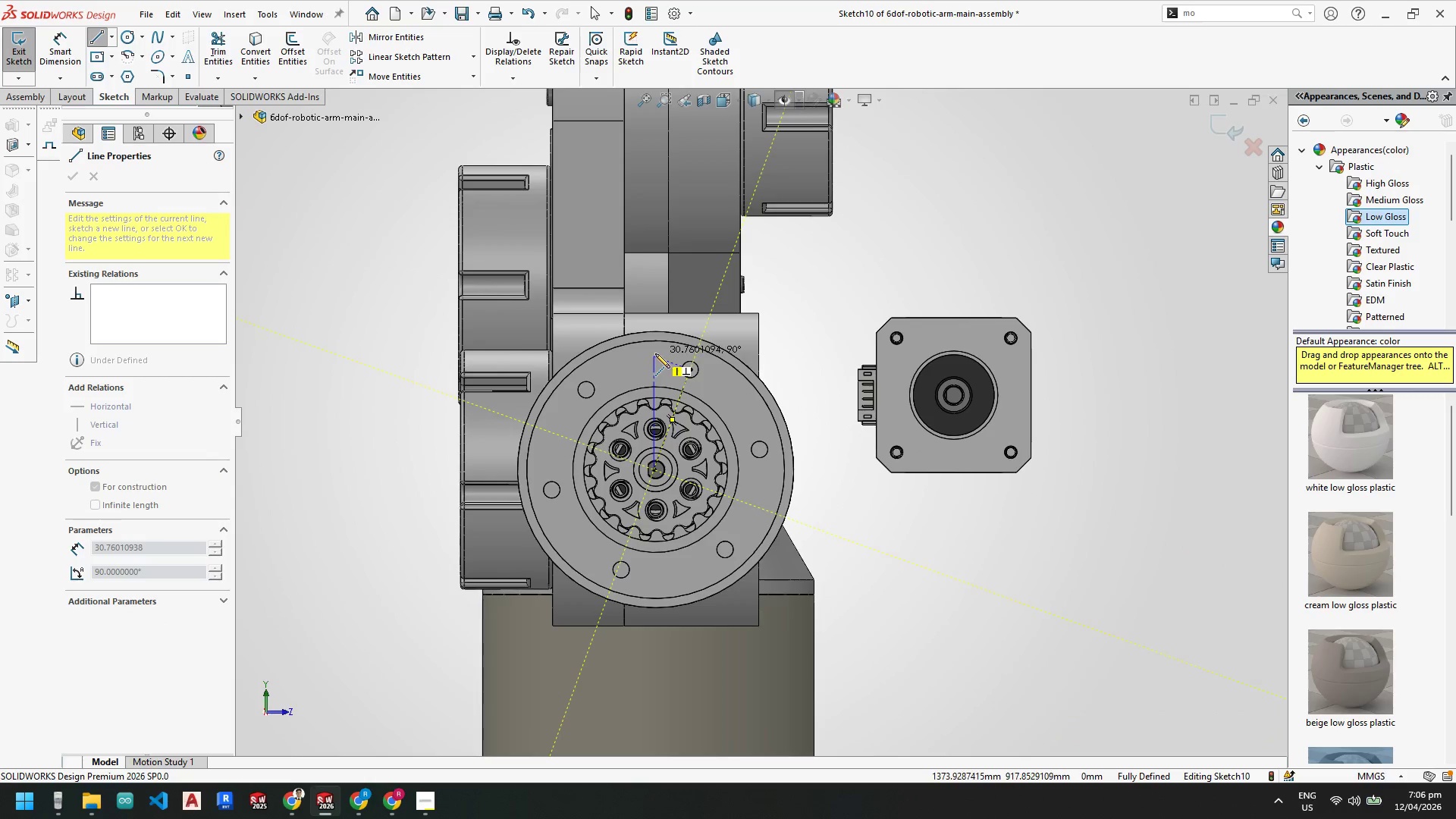 
left_click([656, 353])
 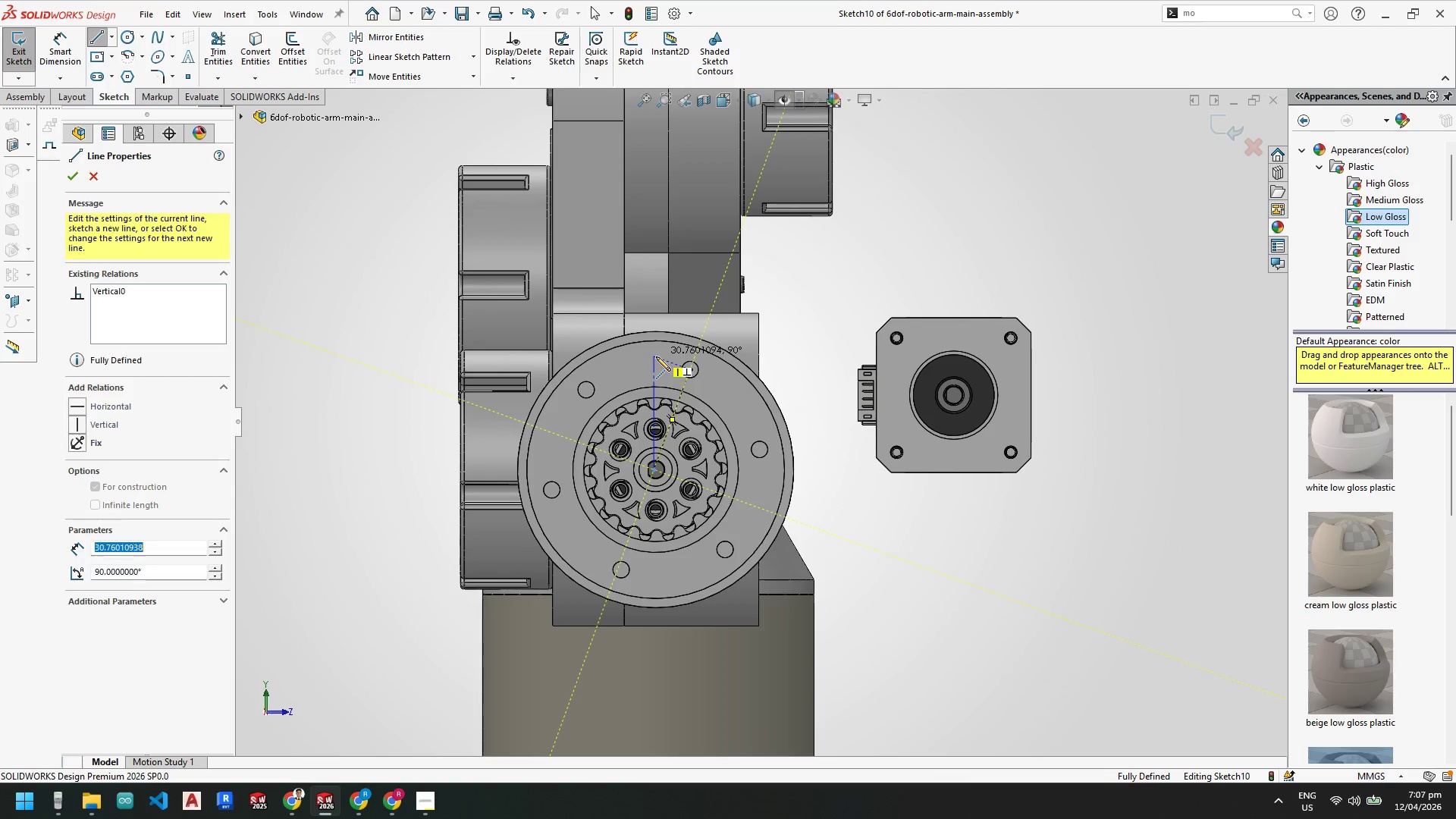 
key(Escape)
 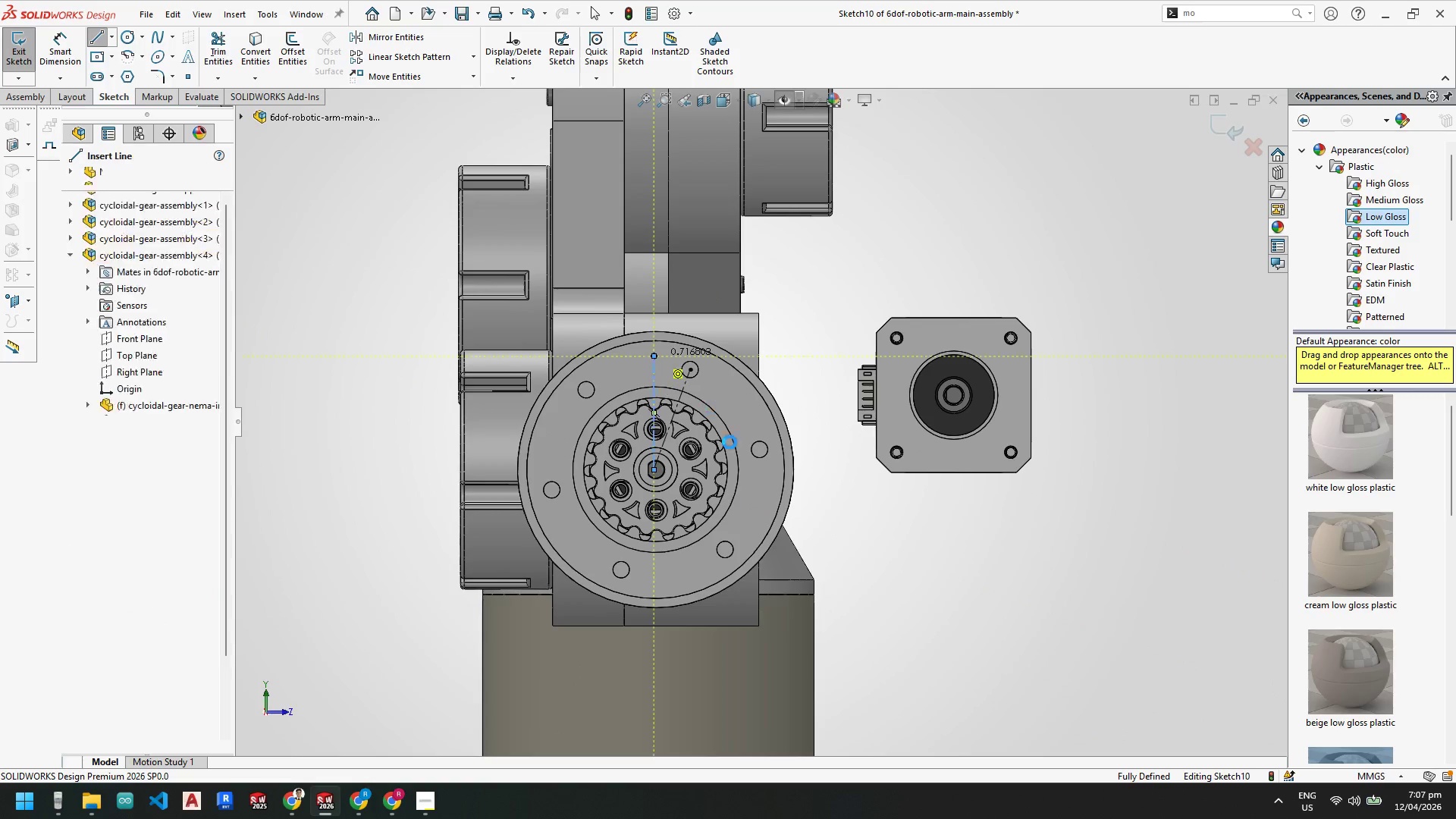 
key(Escape)
 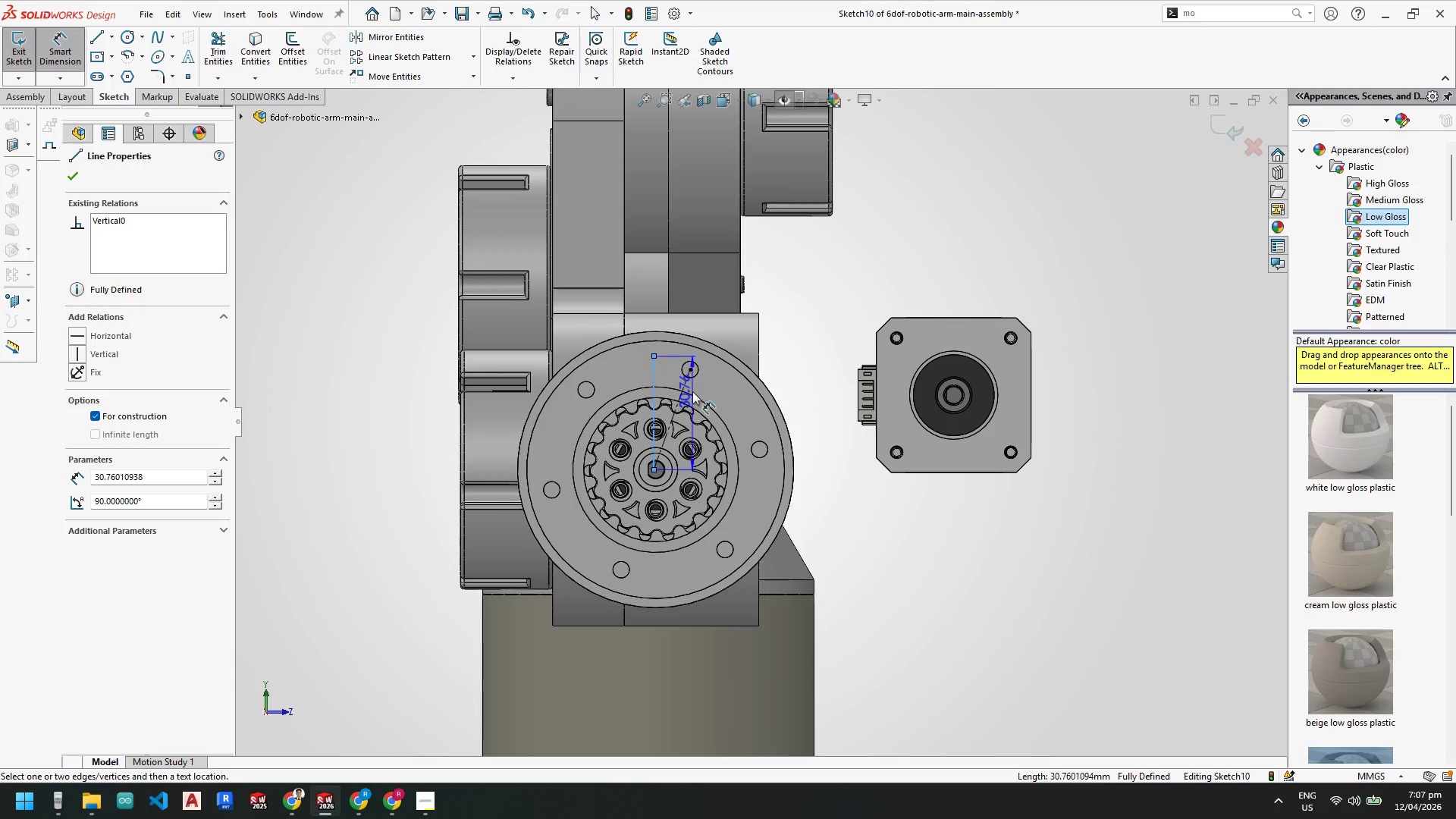 
left_click([682, 384])
 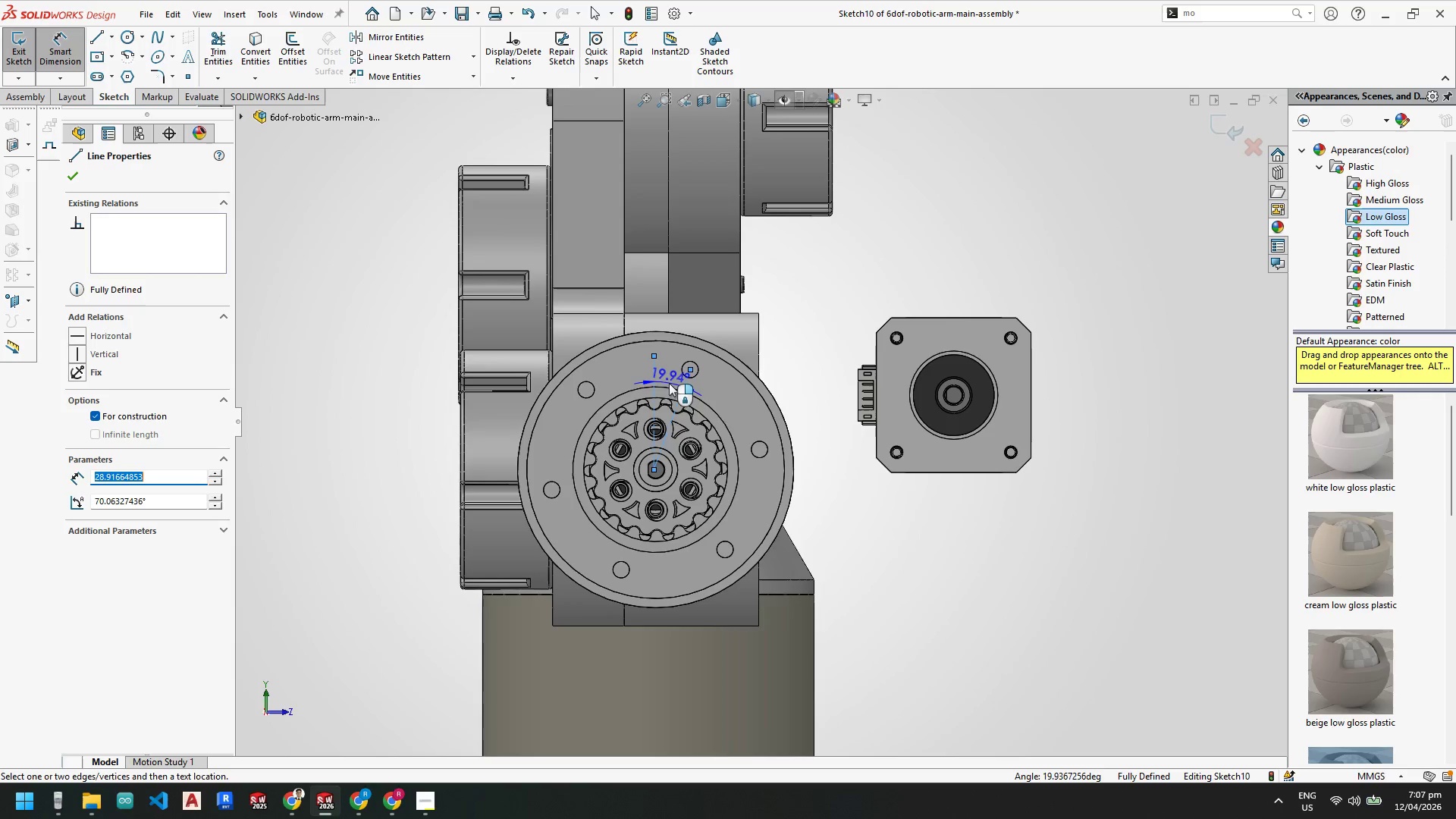 
scroll: coordinate [673, 396], scroll_direction: down, amount: 4.0
 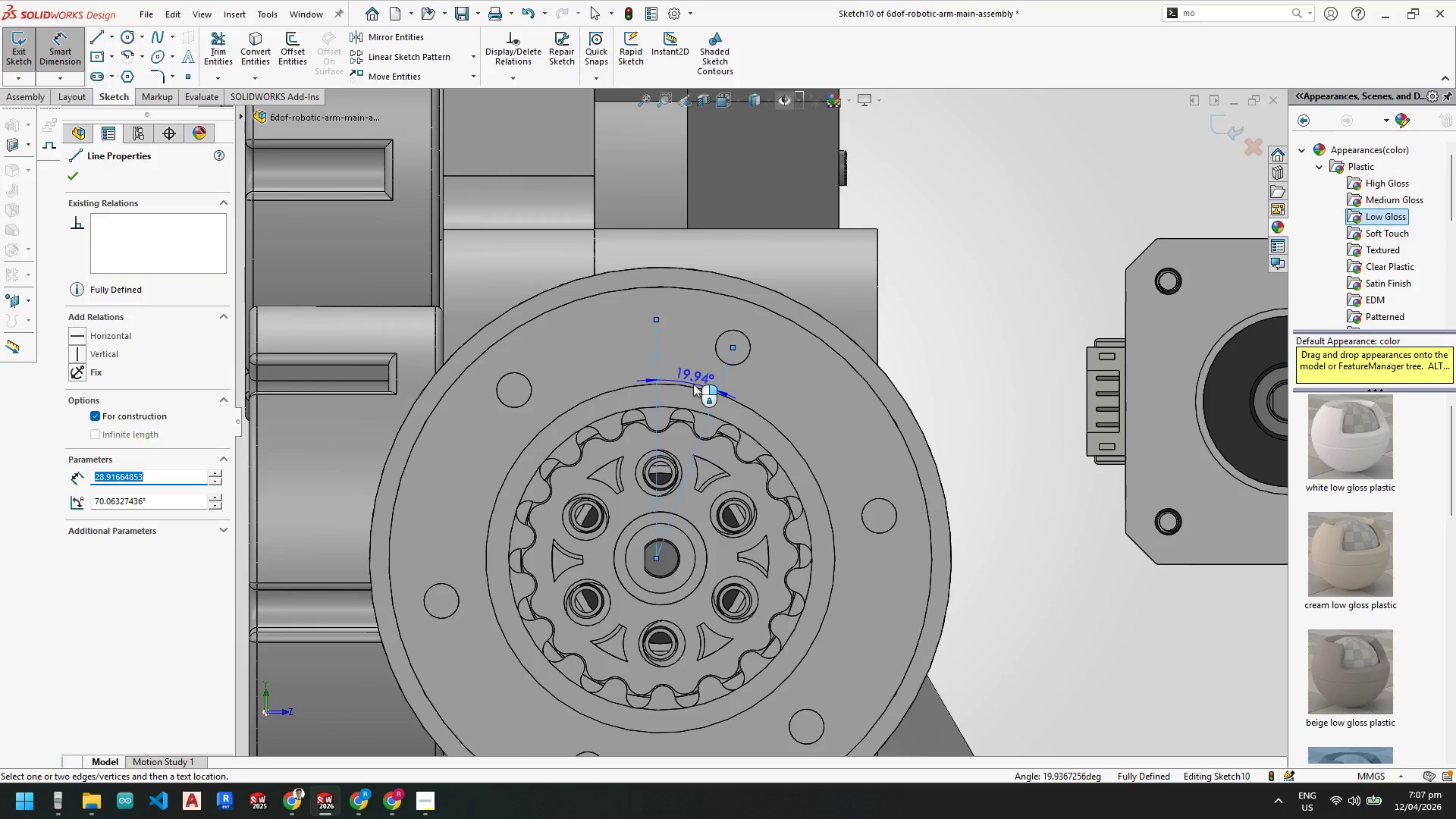 
key(Escape)
 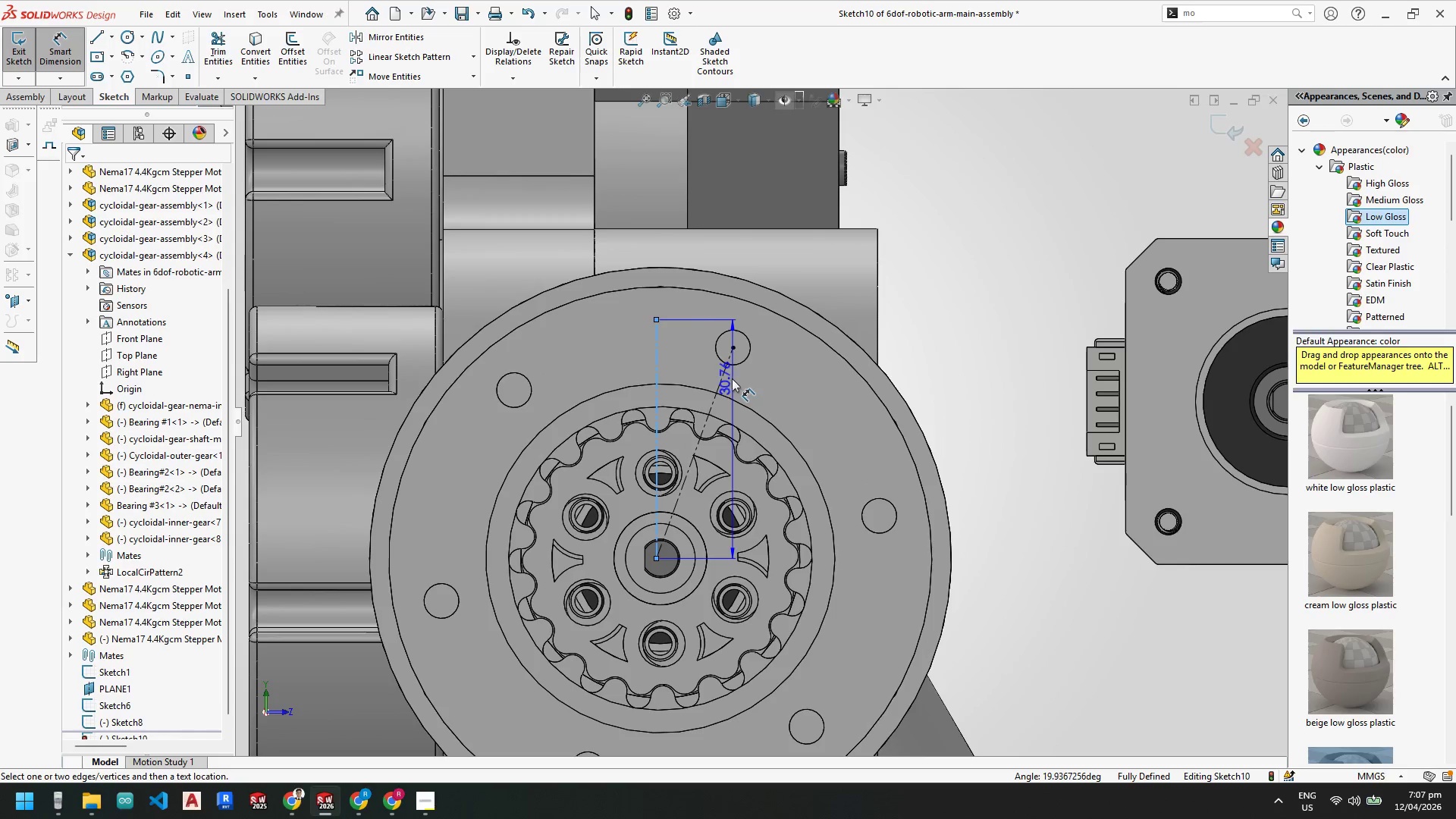 
key(Escape)
 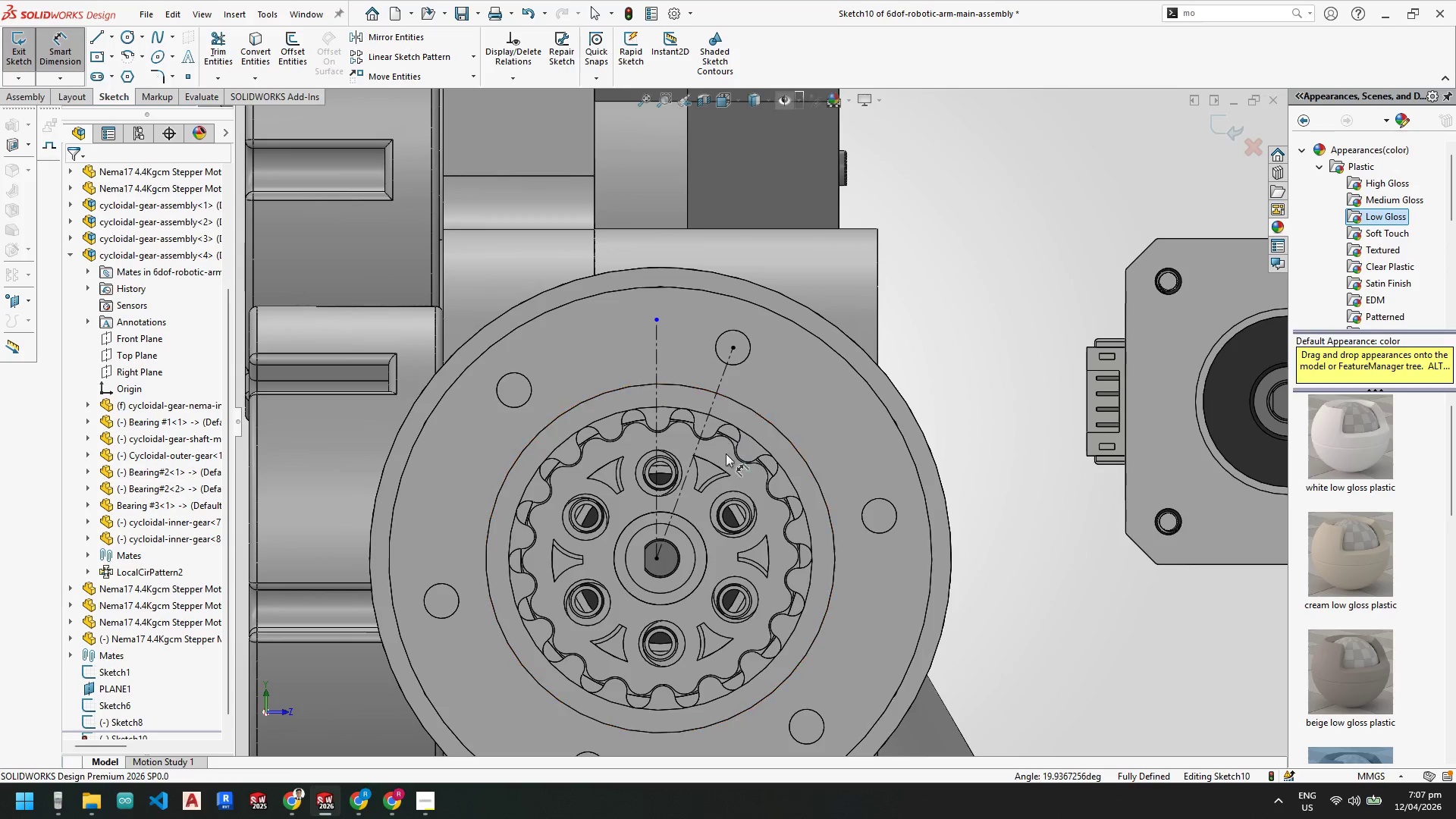 
scroll: coordinate [696, 495], scroll_direction: down, amount: 3.0
 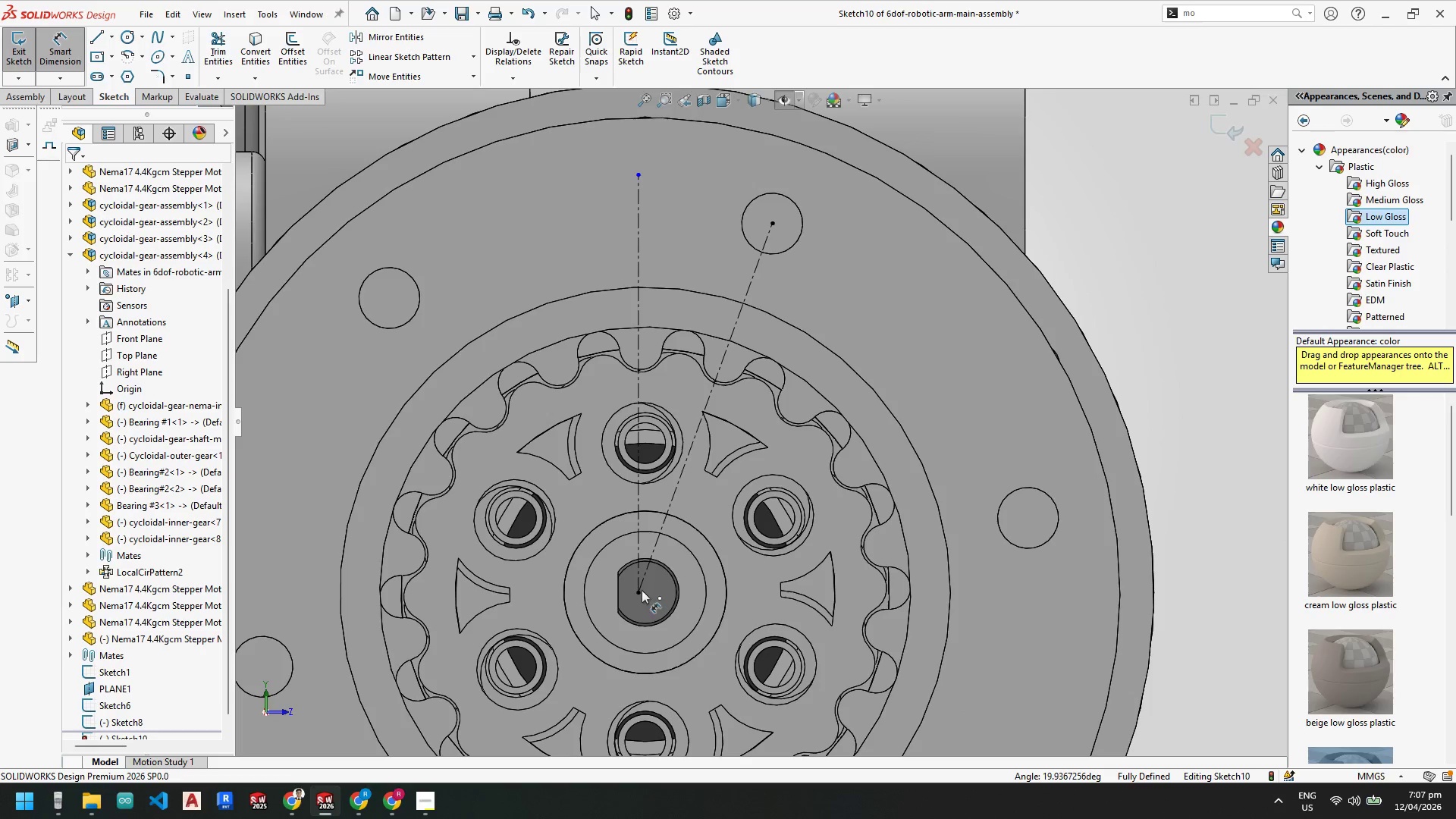 
left_click([639, 589])
 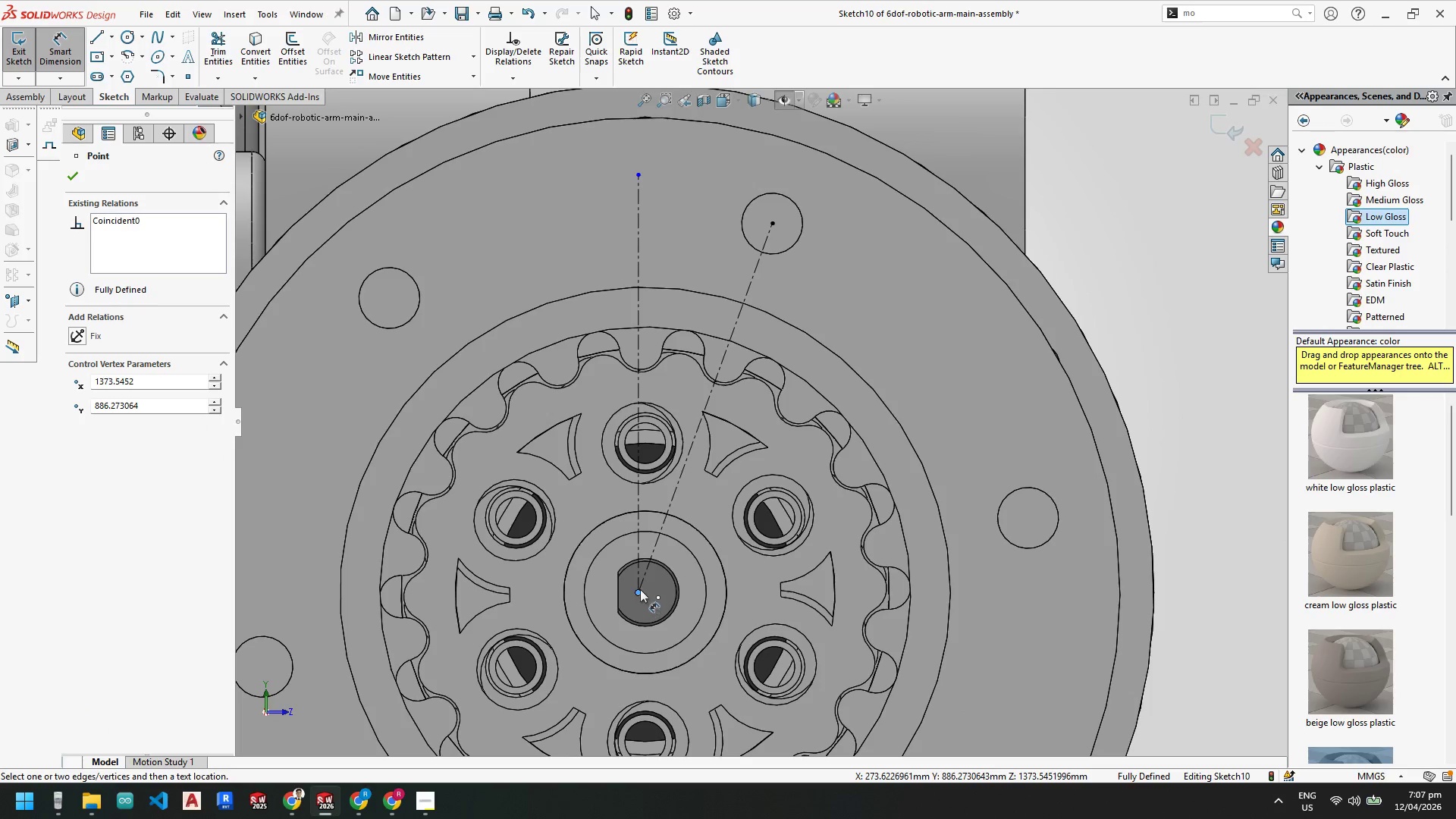 
key(Escape)
 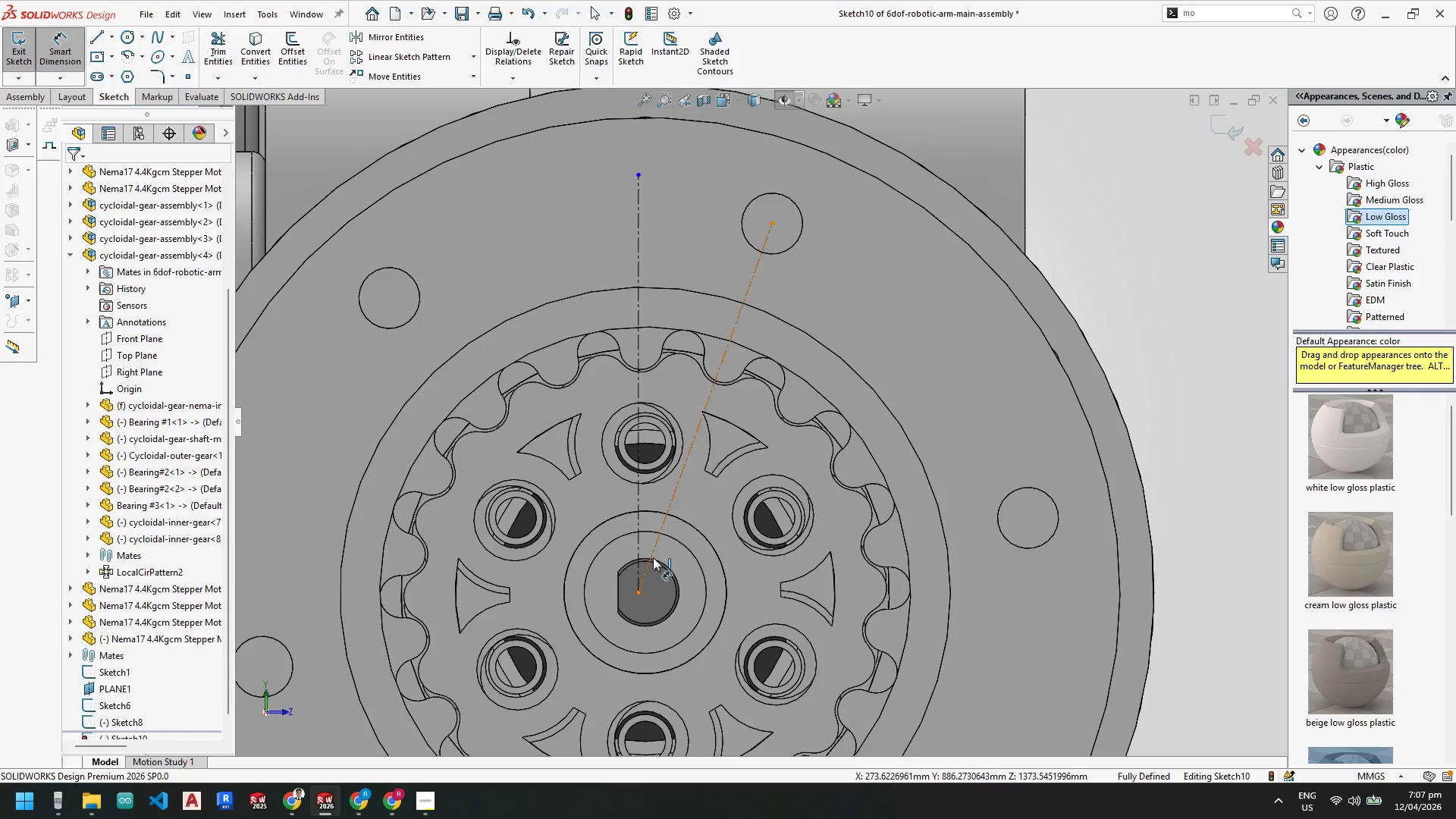 
left_click([653, 557])
 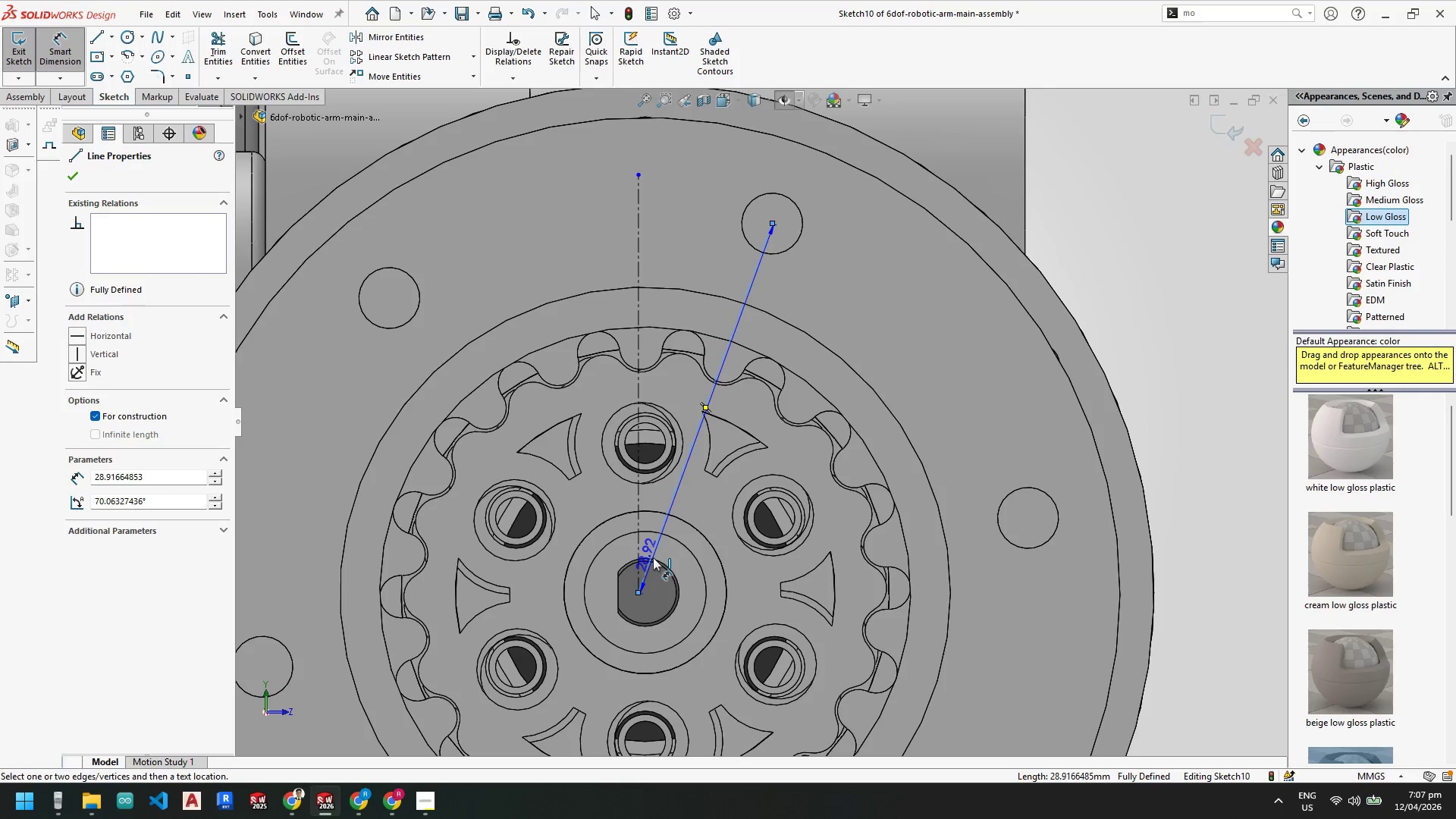 
key(Delete)
 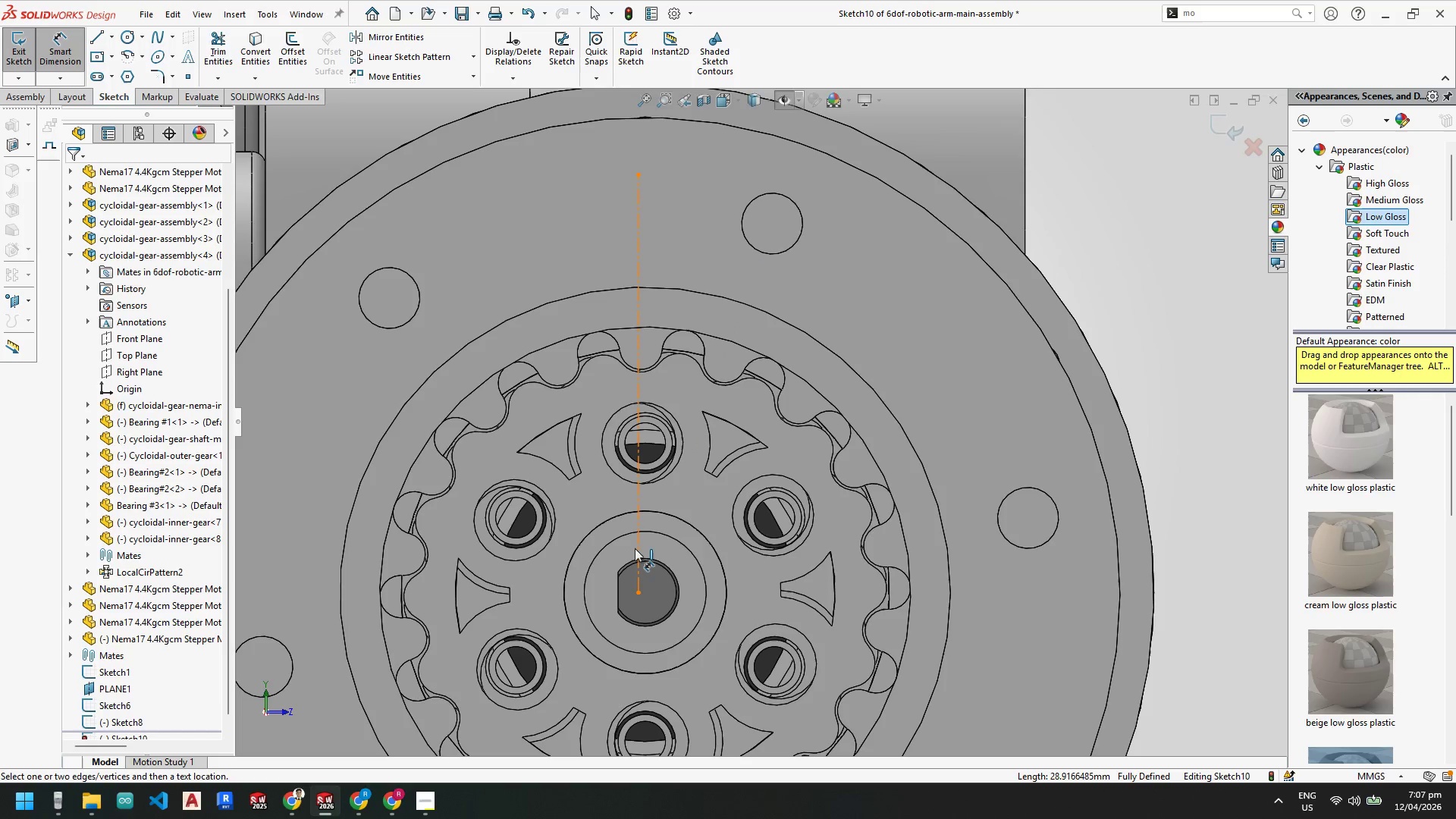 
left_click([638, 548])
 